 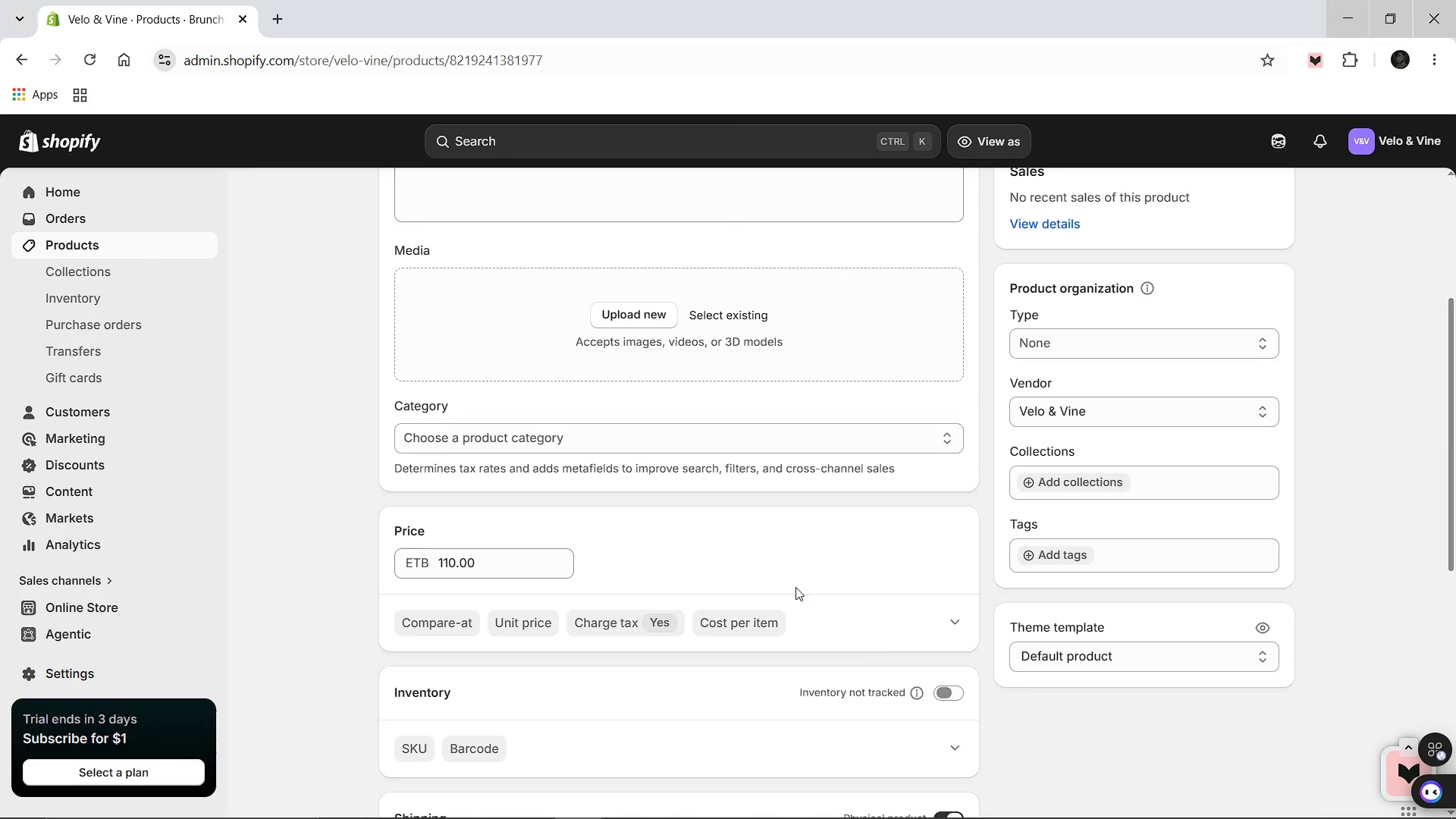 
left_click([950, 695])
 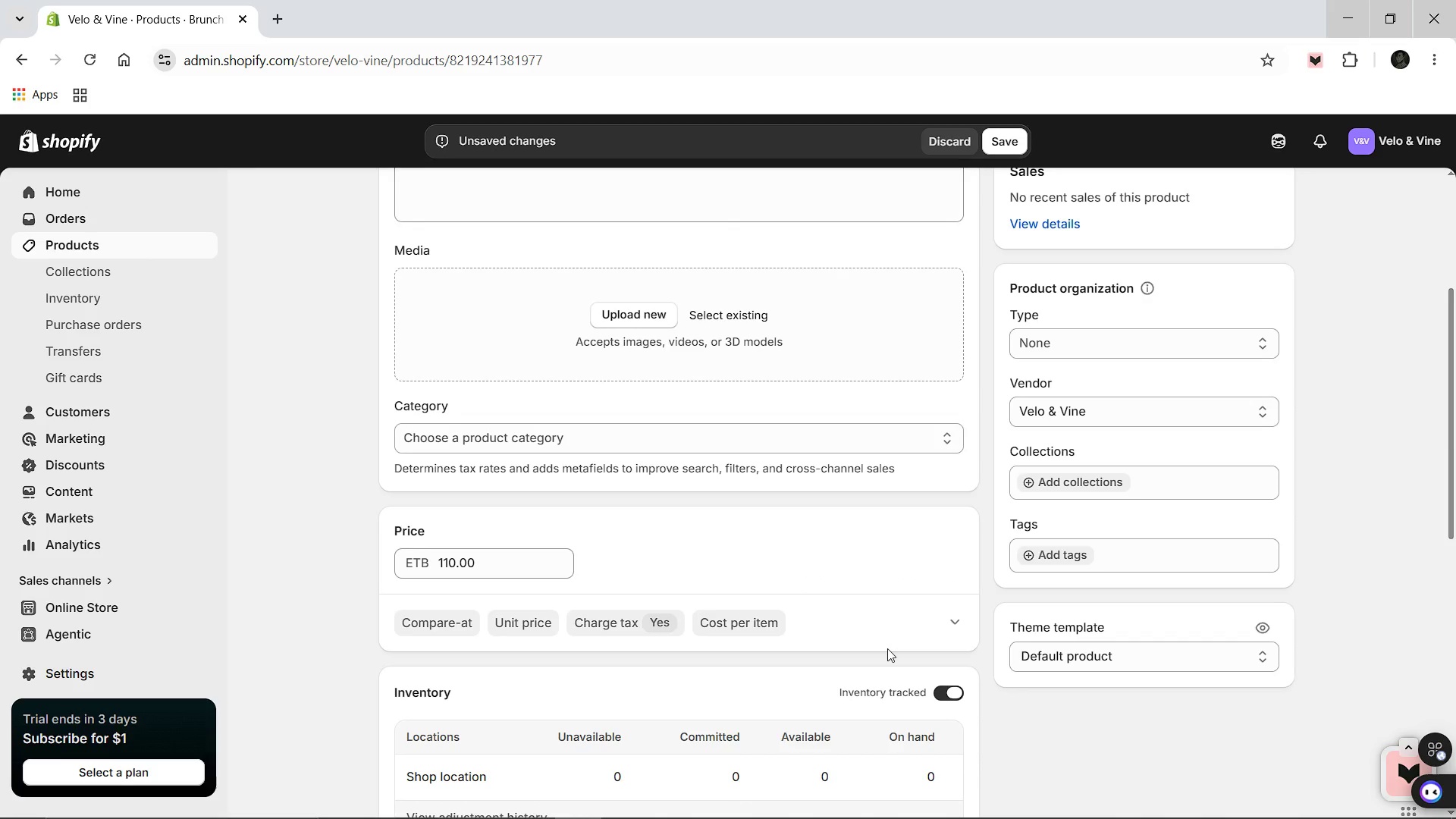 
scroll: coordinate [934, 648], scroll_direction: down, amount: 3.0
 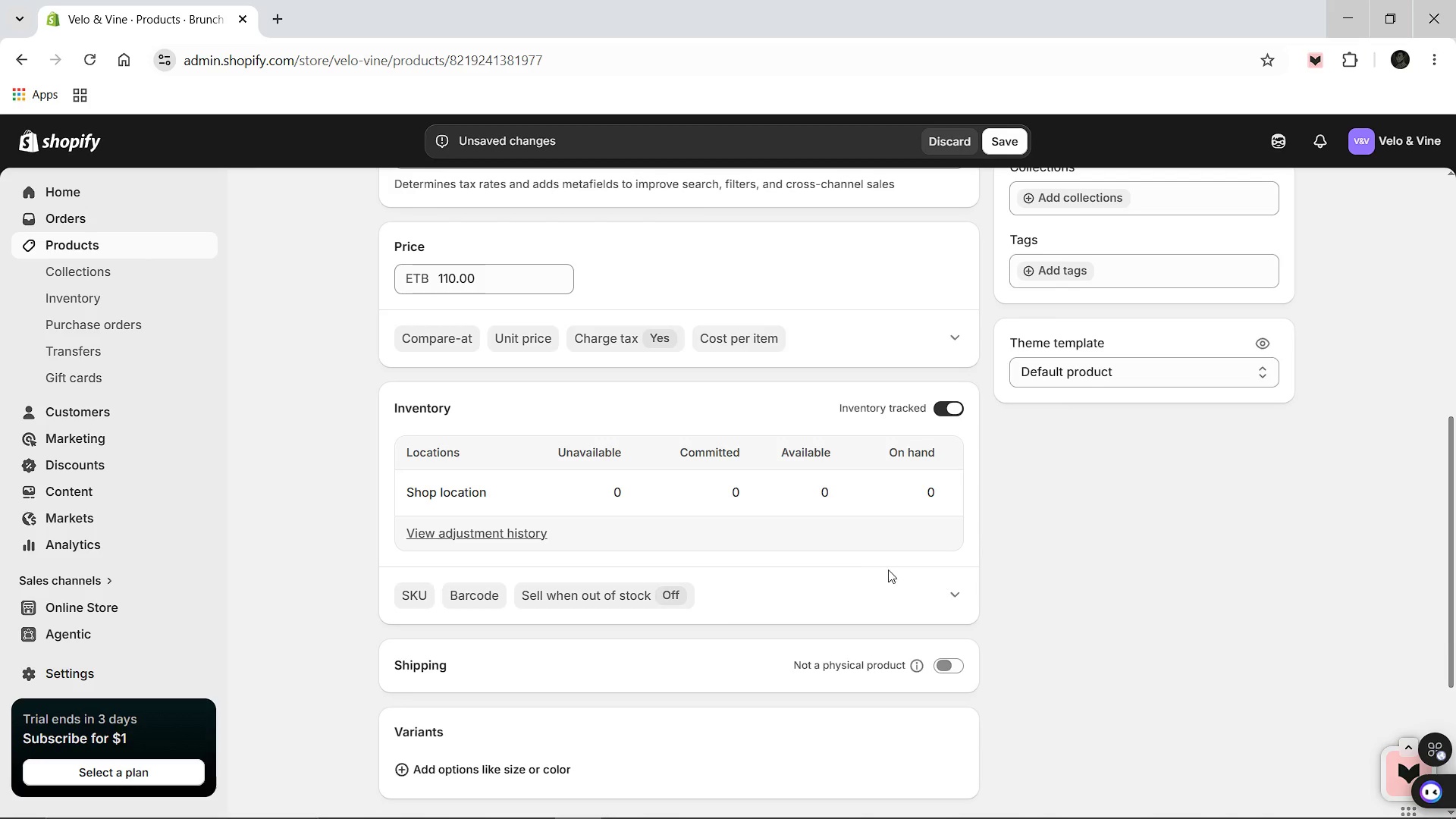 
wait(5.29)
 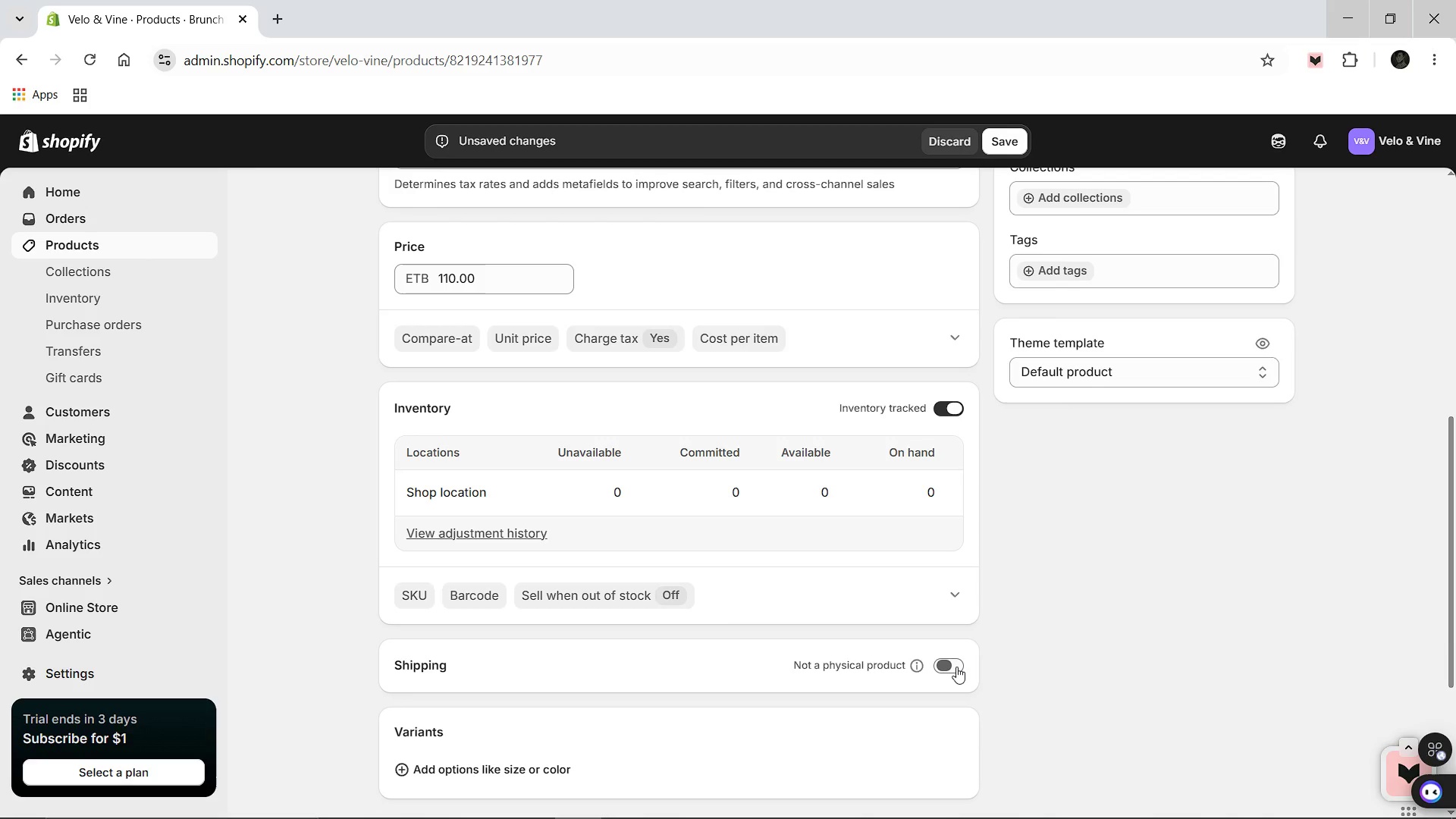 
left_click([999, 136])
 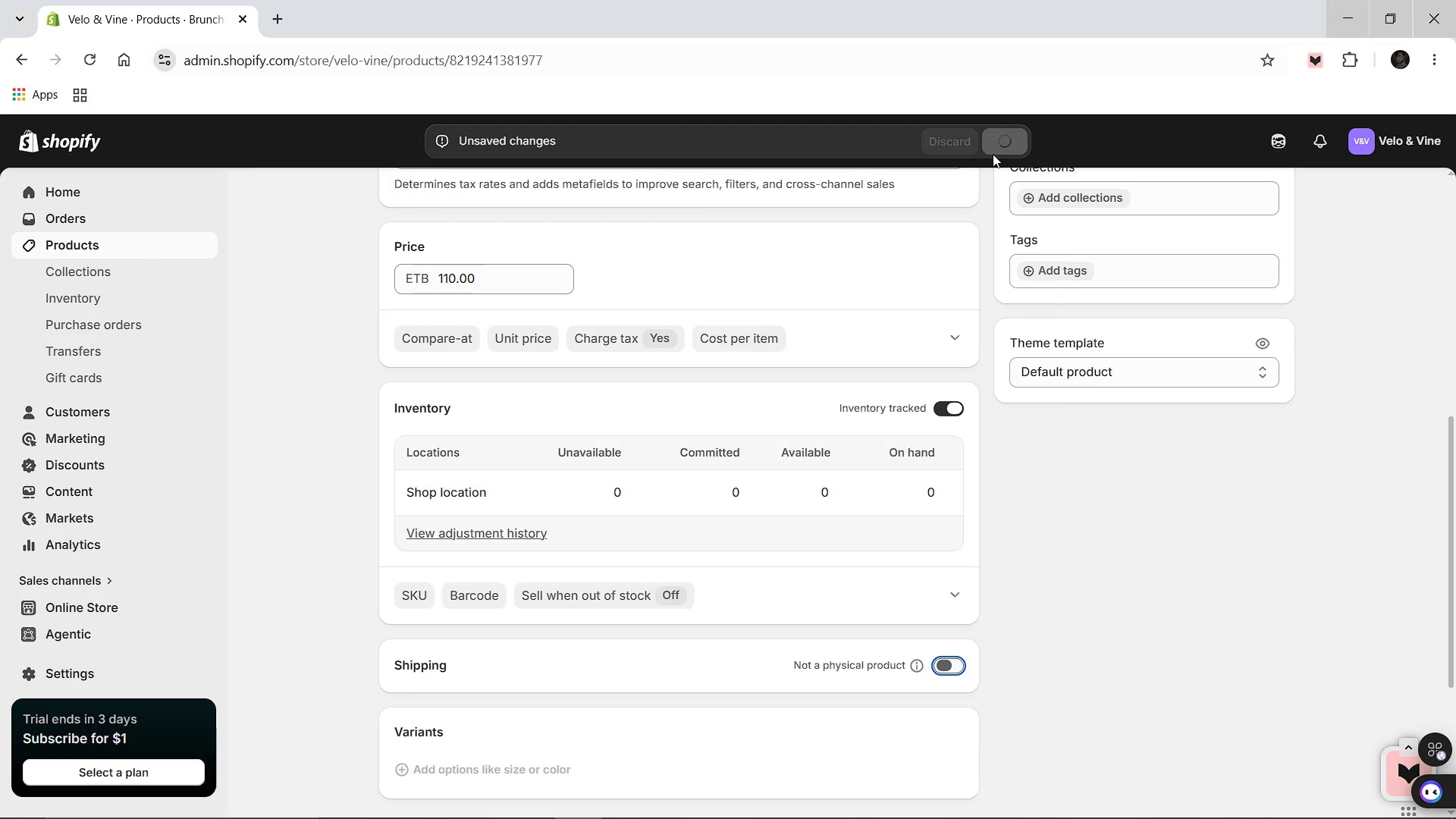 
wait(5.84)
 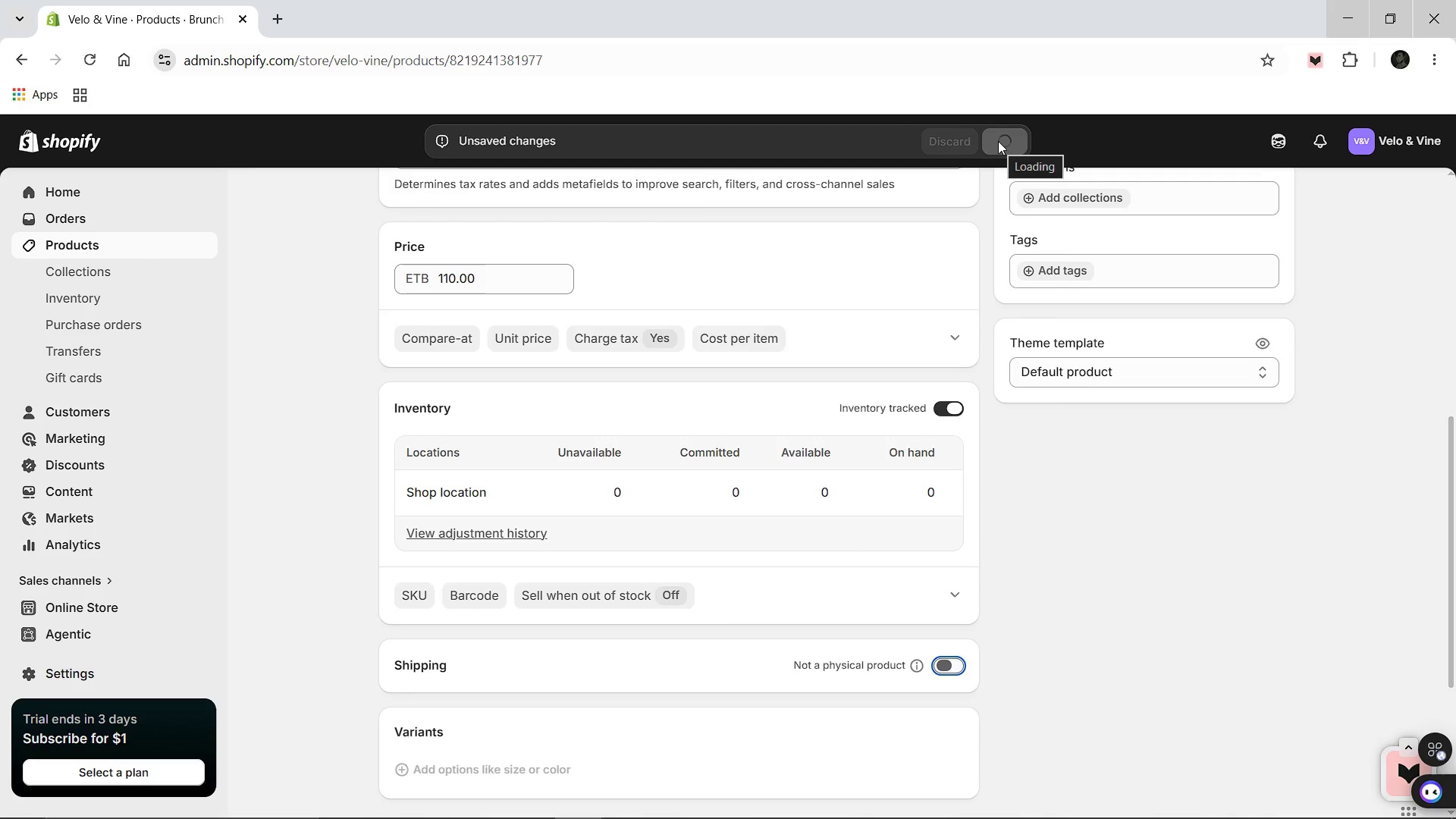 
scroll: coordinate [521, 350], scroll_direction: up, amount: 9.0
 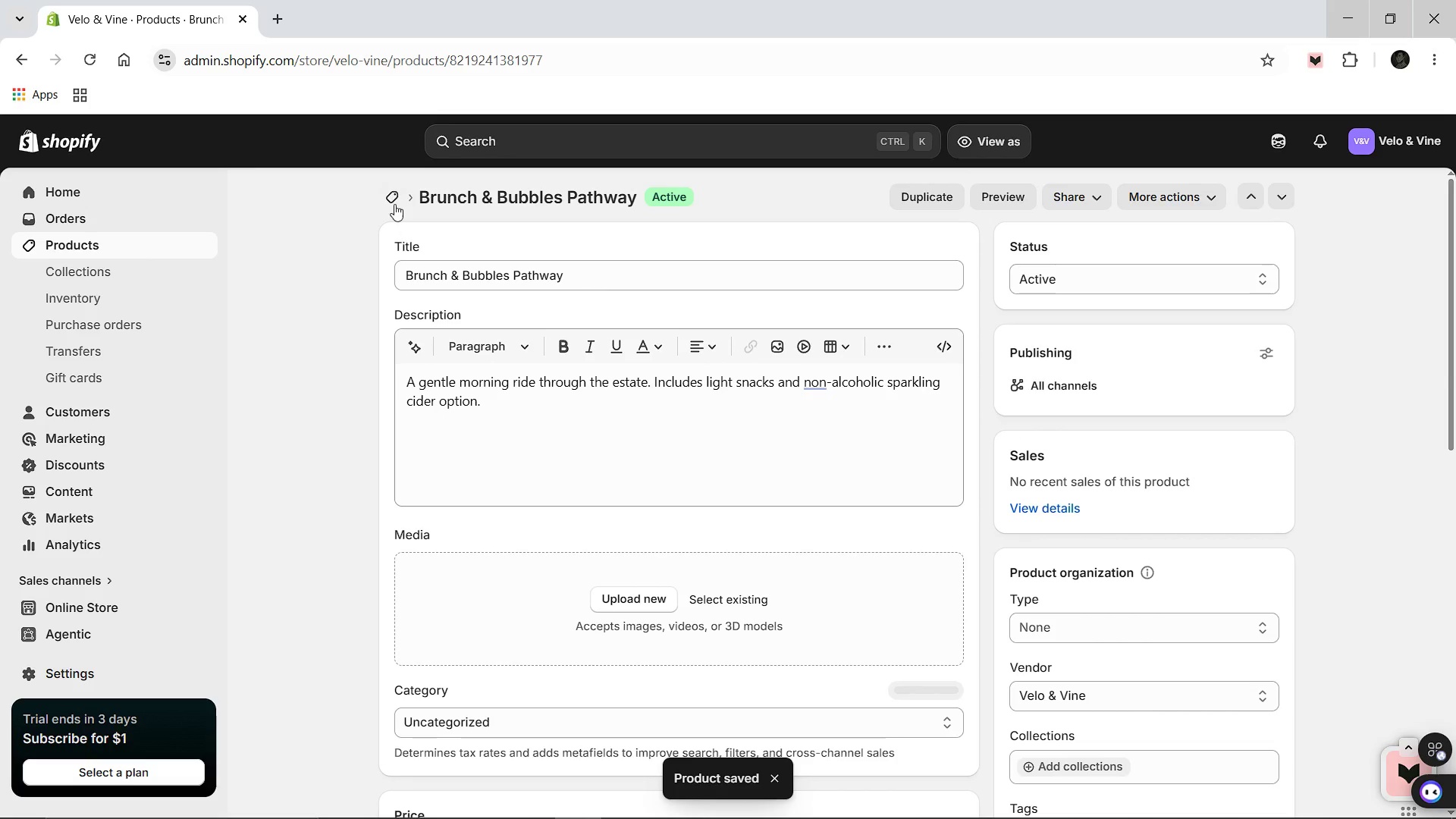 
left_click([391, 201])
 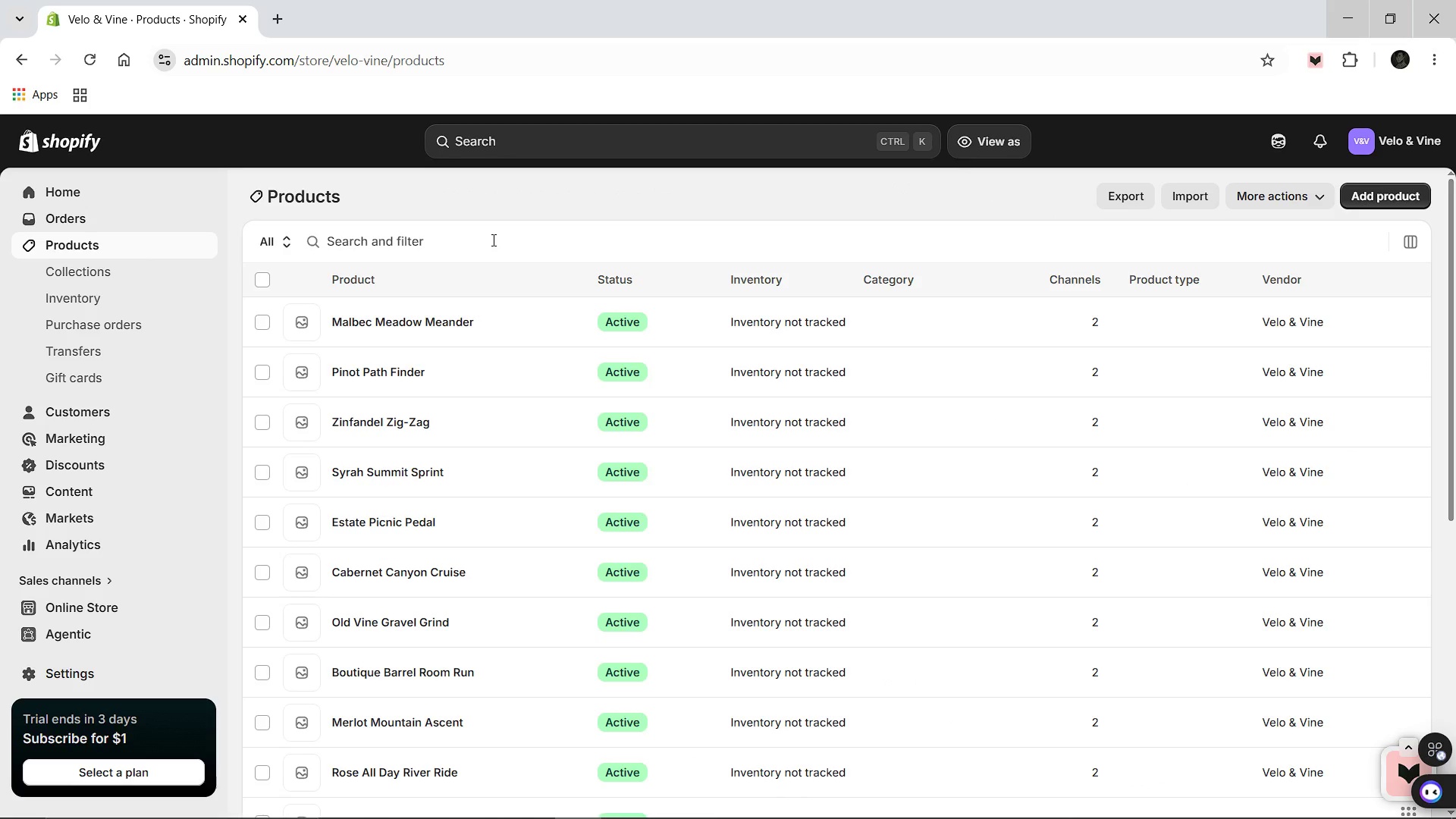 
wait(13.39)
 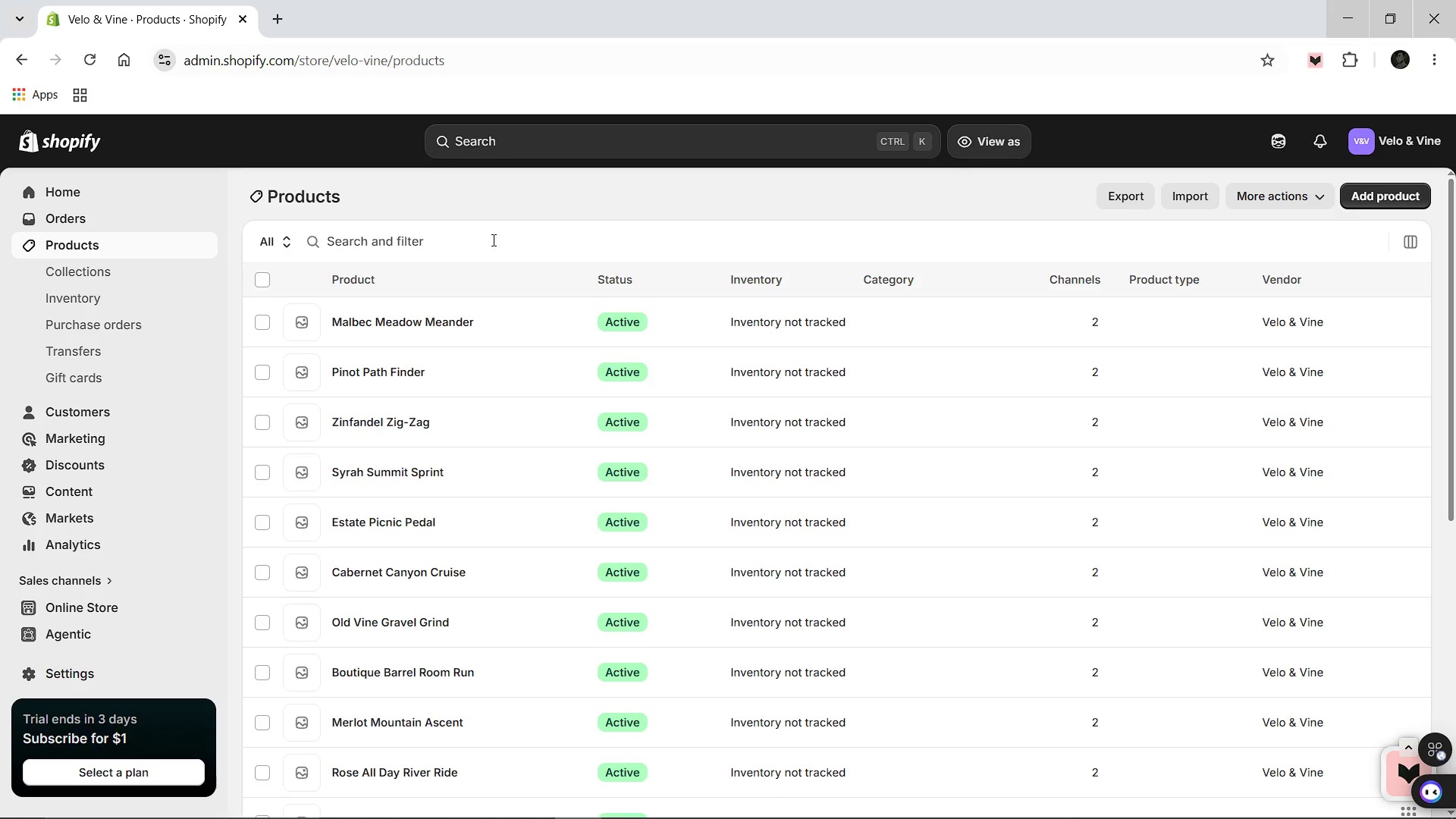 
scroll: coordinate [500, 469], scroll_direction: down, amount: 8.0
 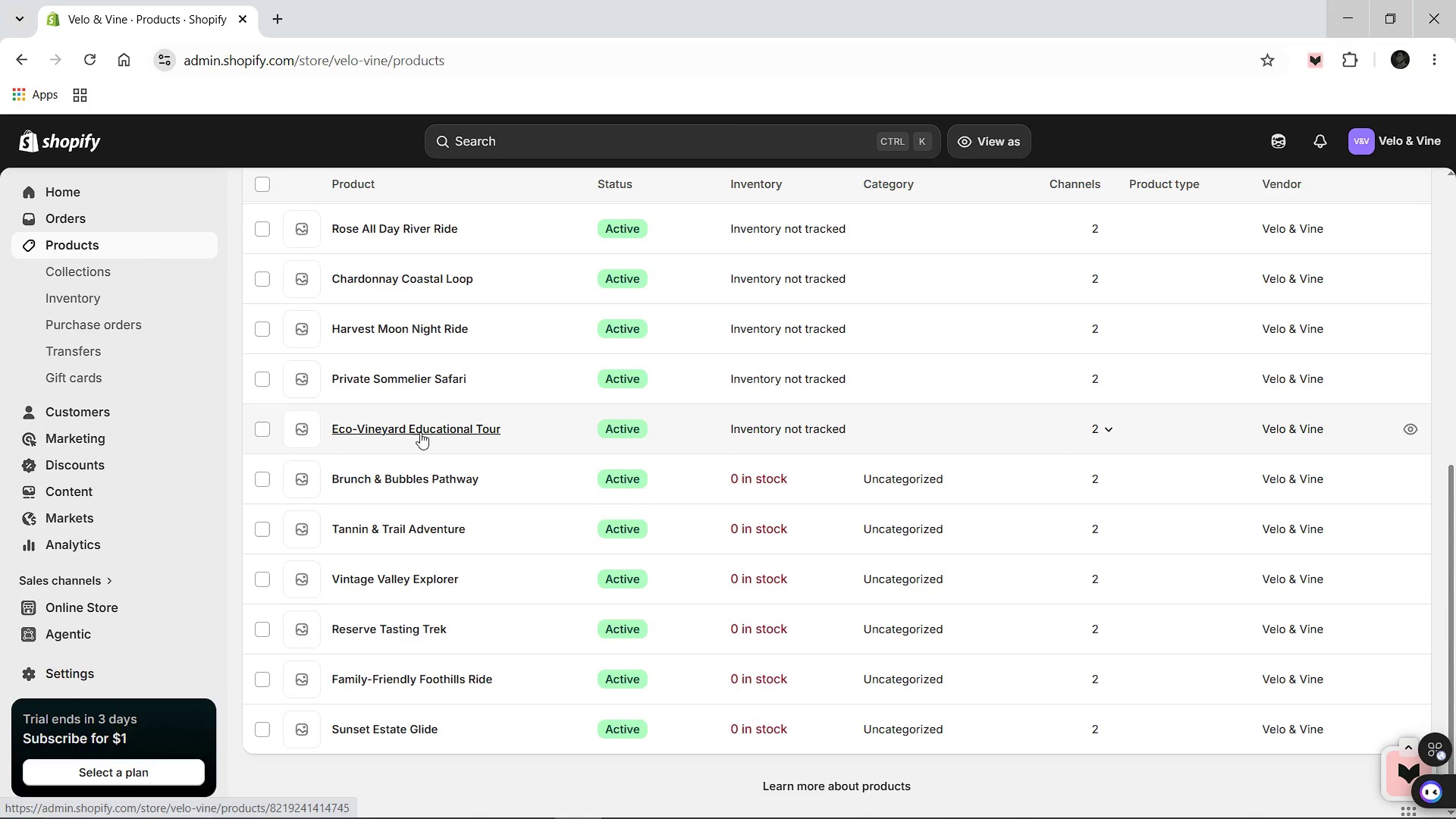 
left_click([420, 432])
 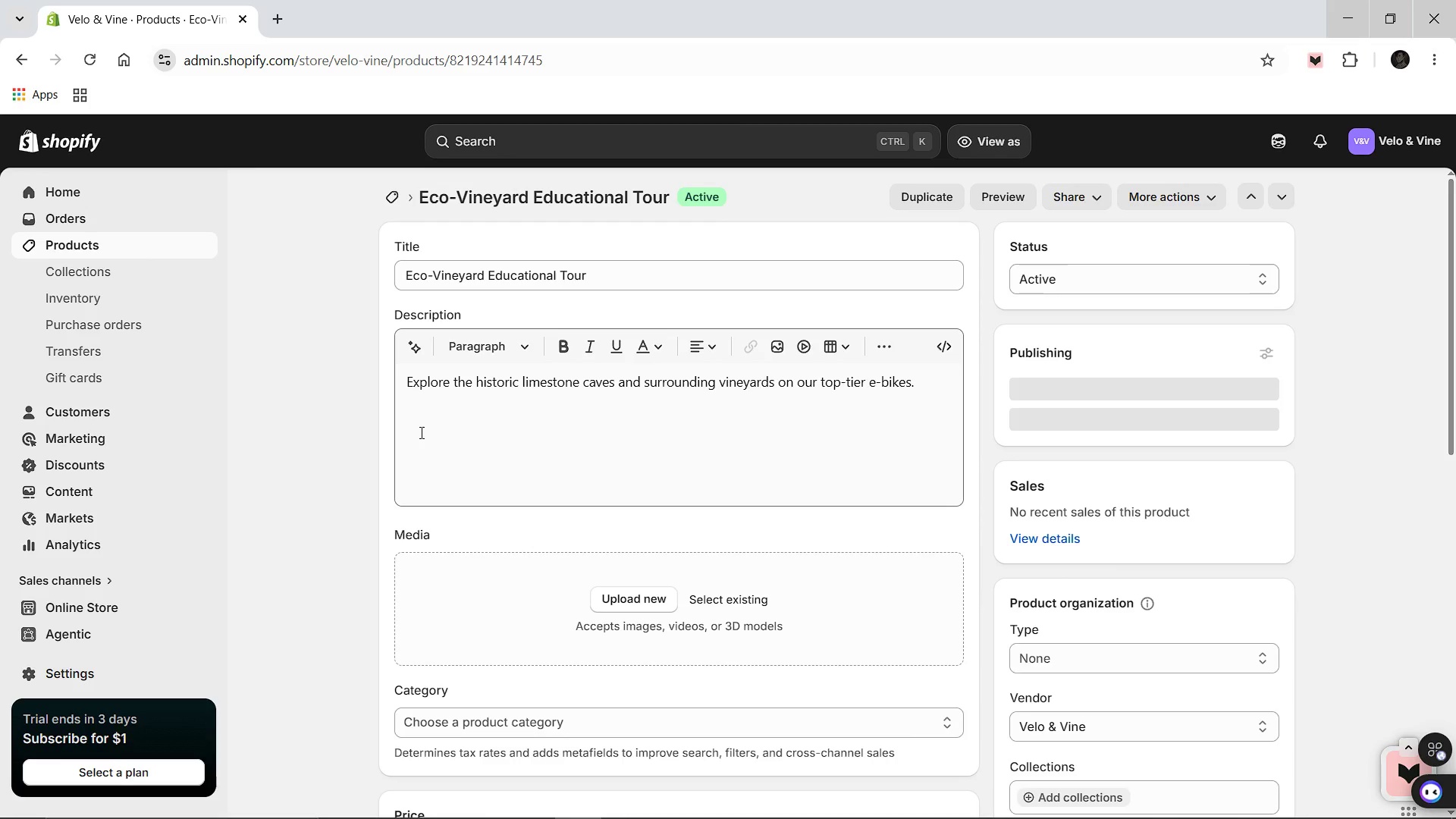 
wait(10.27)
 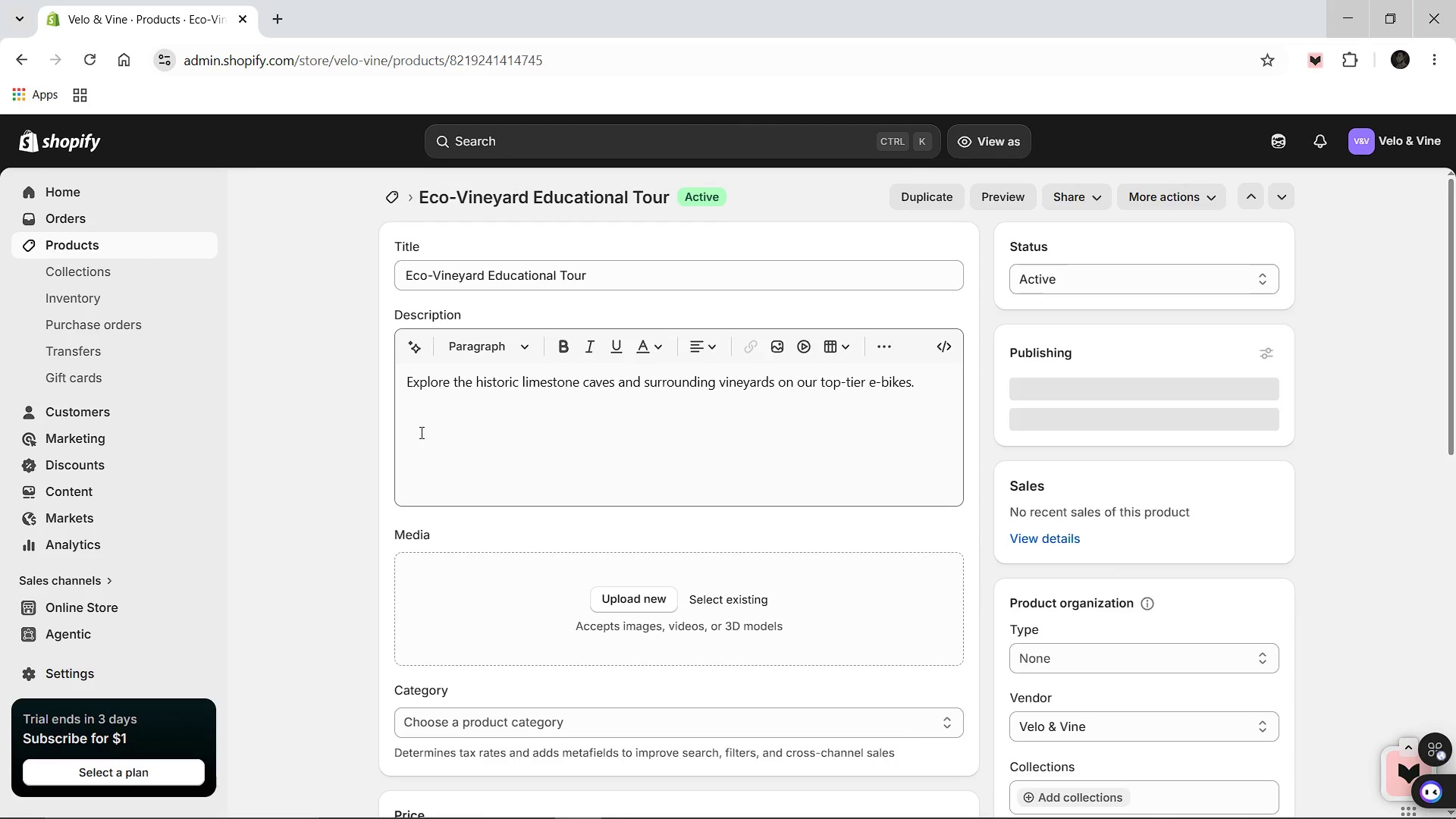 
scroll: coordinate [817, 534], scroll_direction: down, amount: 4.0
 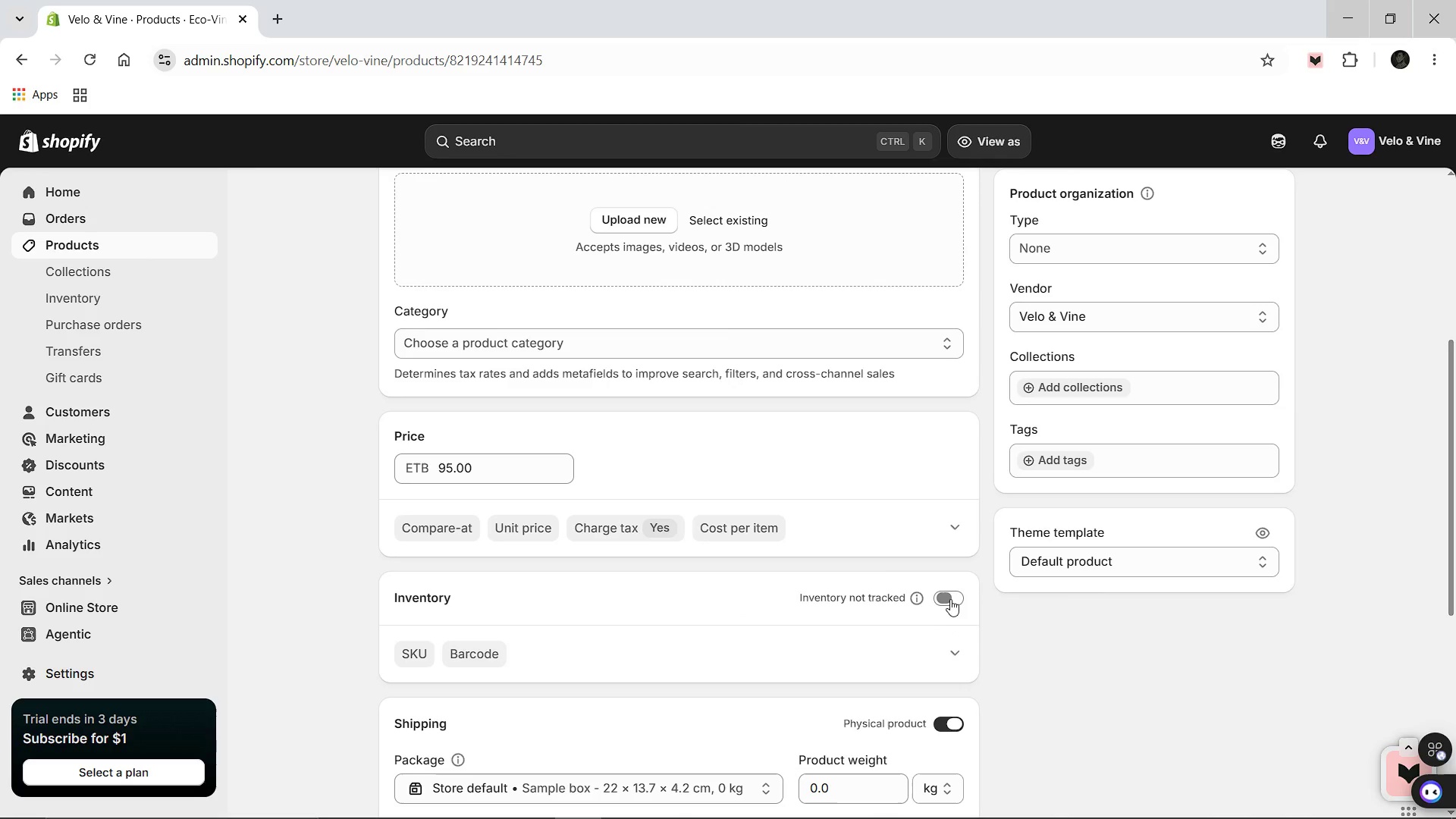 
left_click([950, 598])
 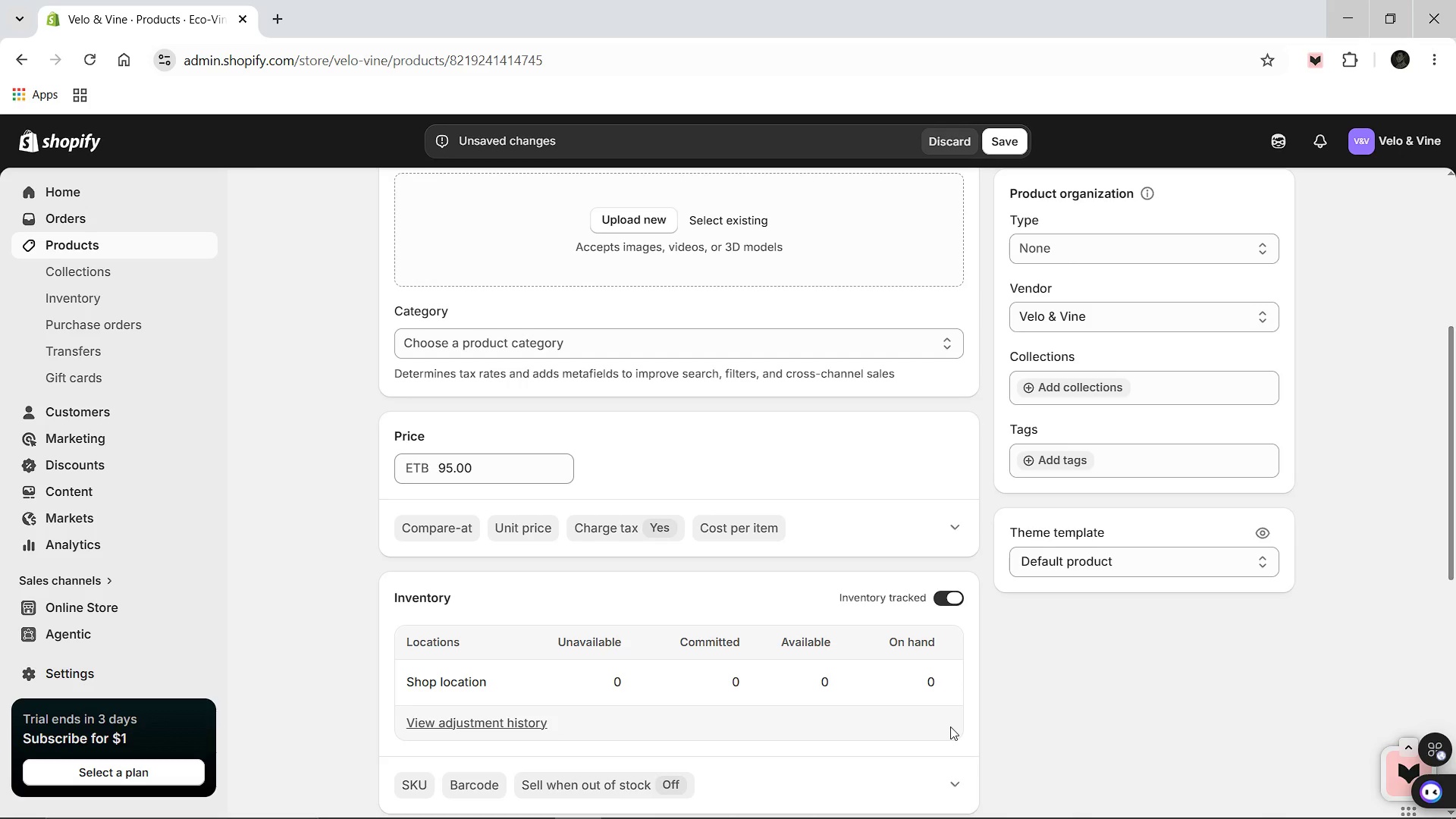 
scroll: coordinate [949, 726], scroll_direction: down, amount: 2.0
 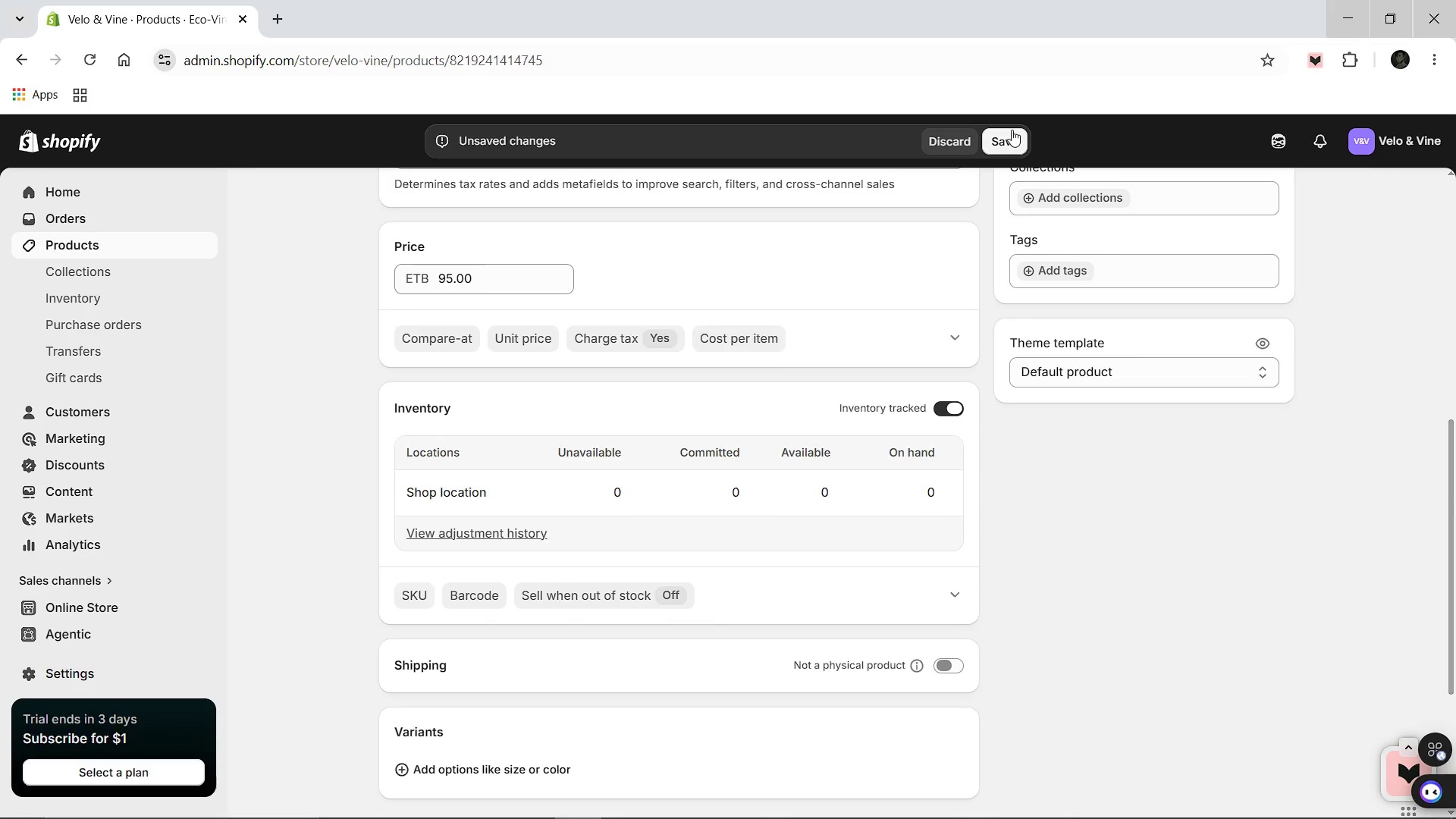 
left_click([1005, 138])
 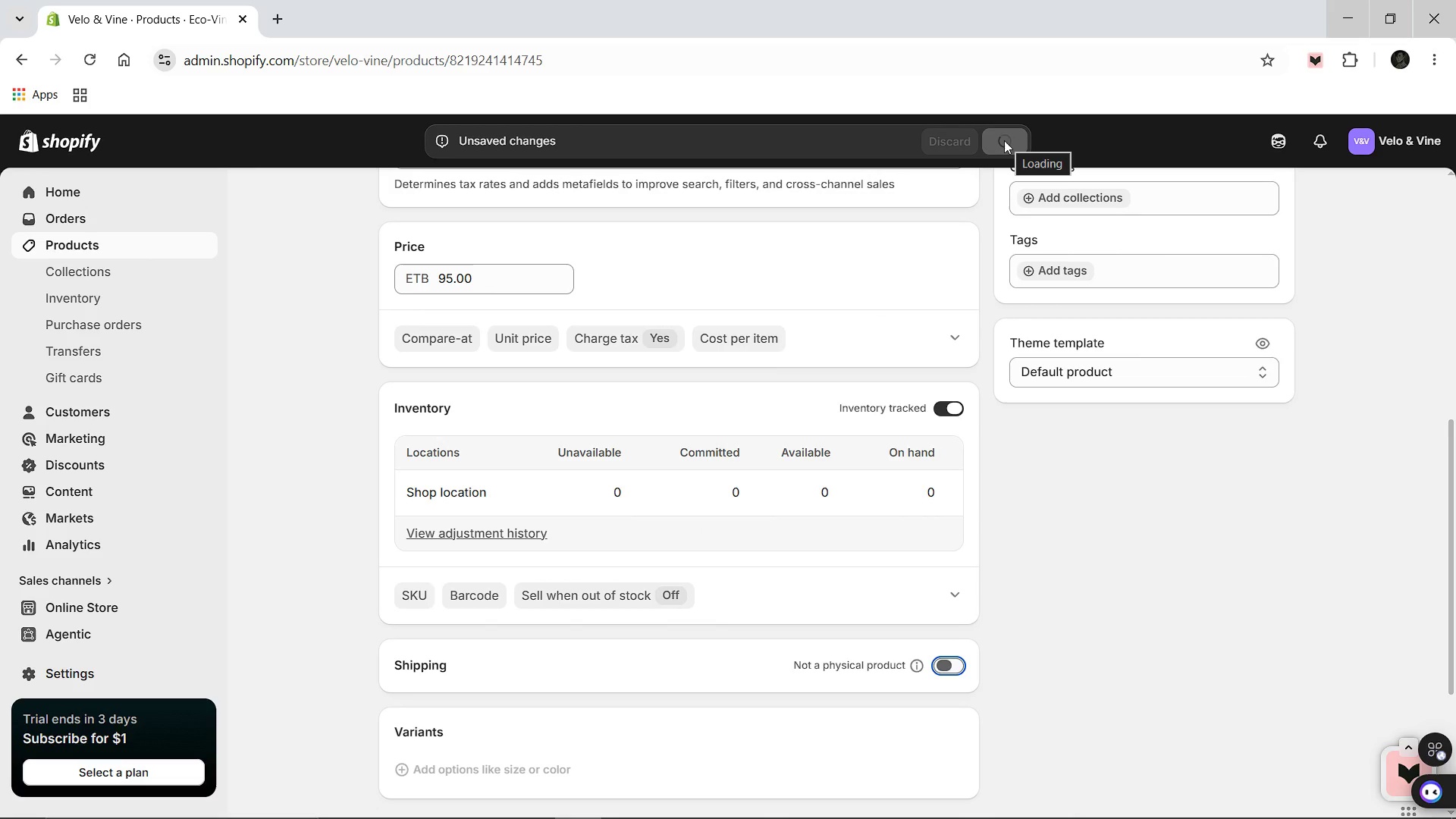 
scroll: coordinate [392, 229], scroll_direction: up, amount: 11.0
 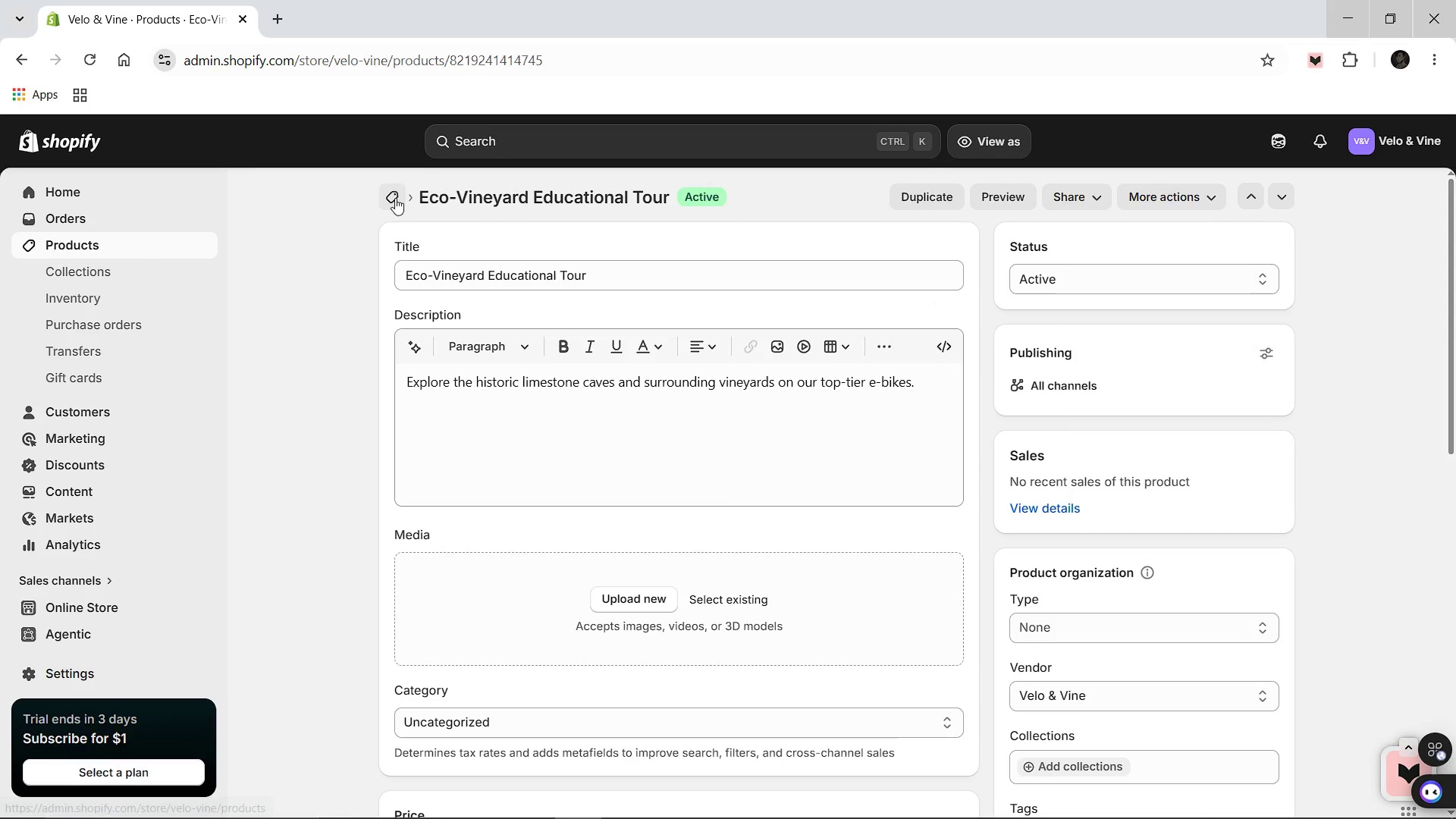 
left_click([395, 198])
 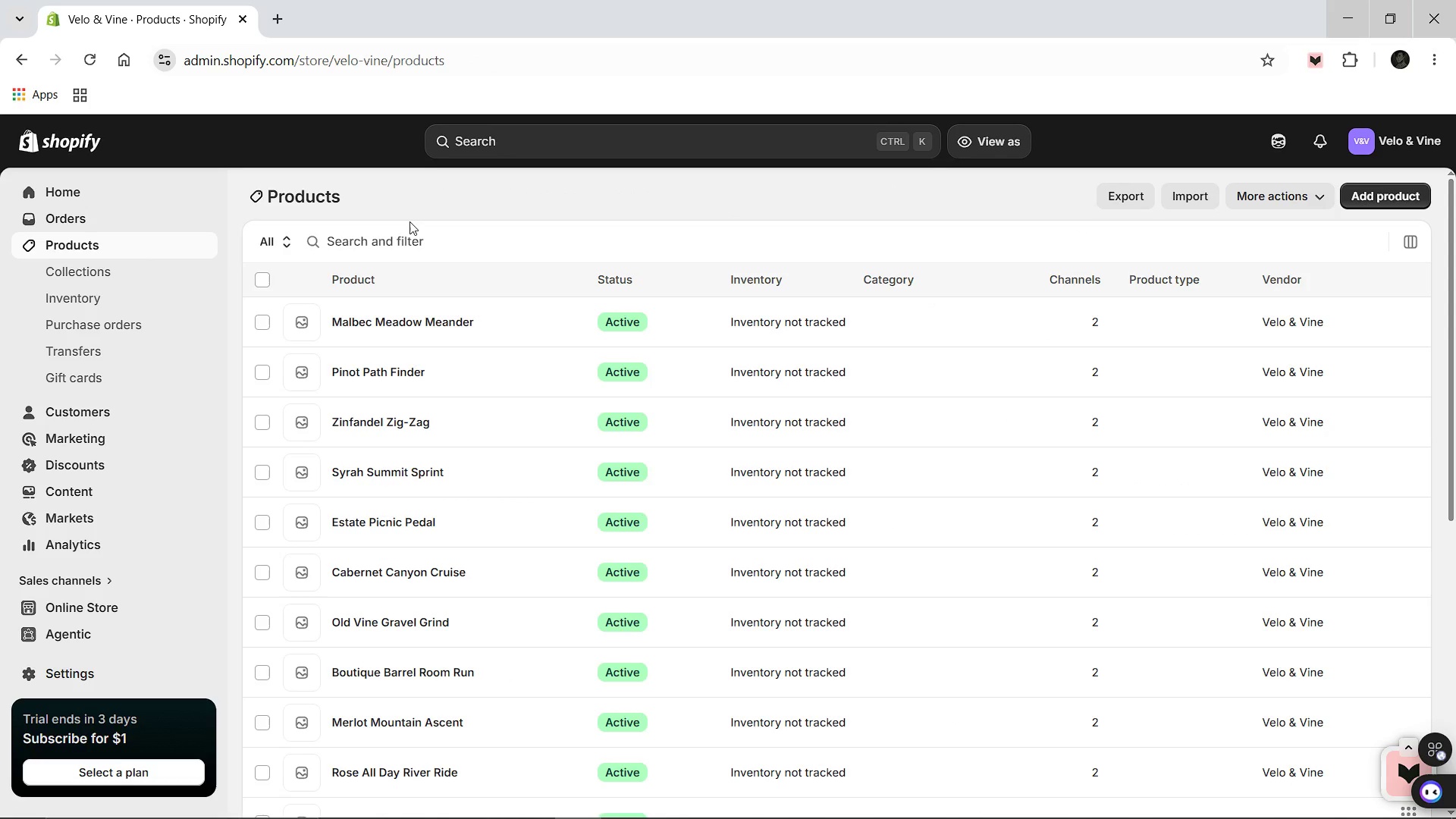 
scroll: coordinate [424, 455], scroll_direction: down, amount: 5.0
 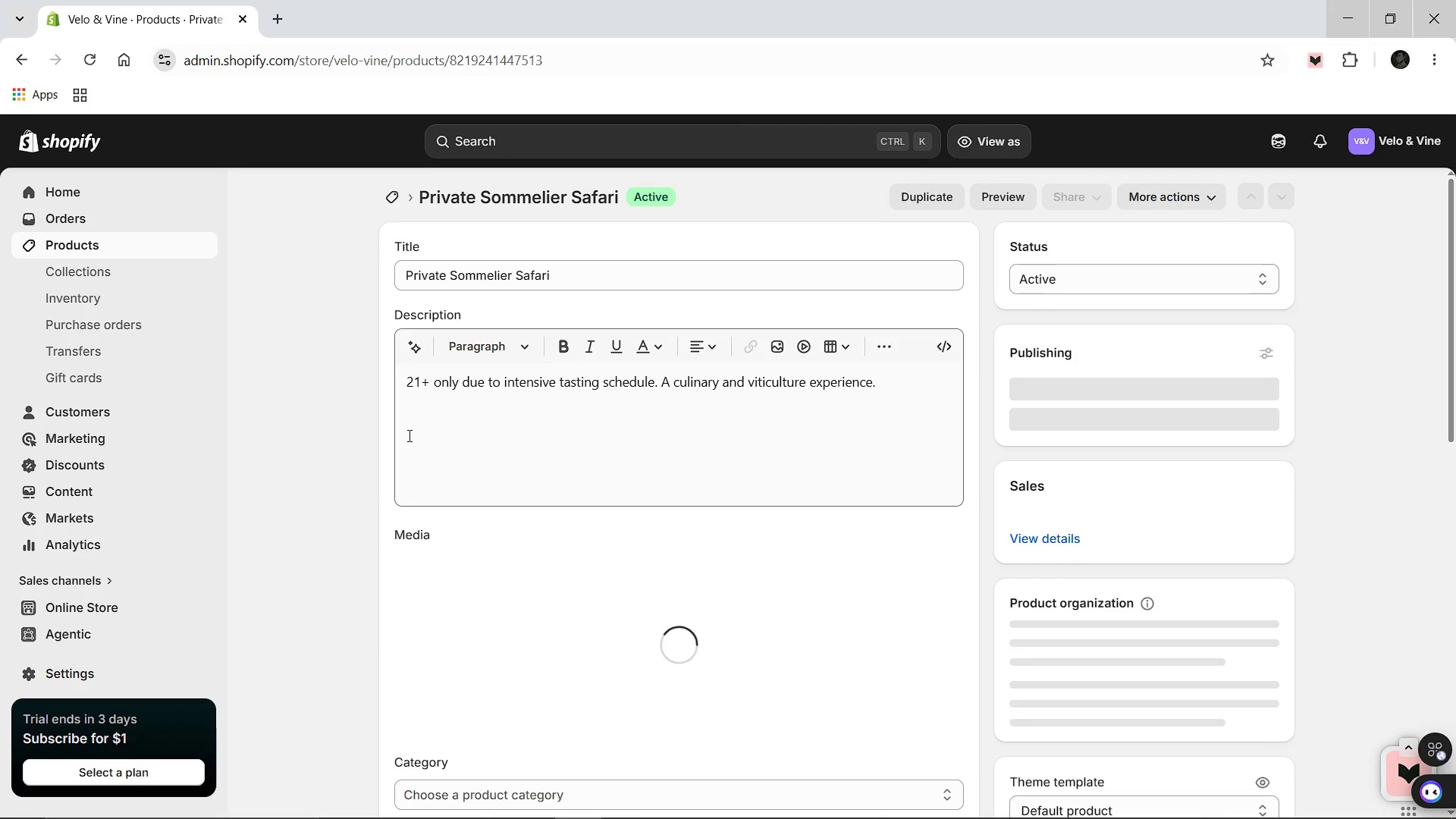 
wait(8.35)
 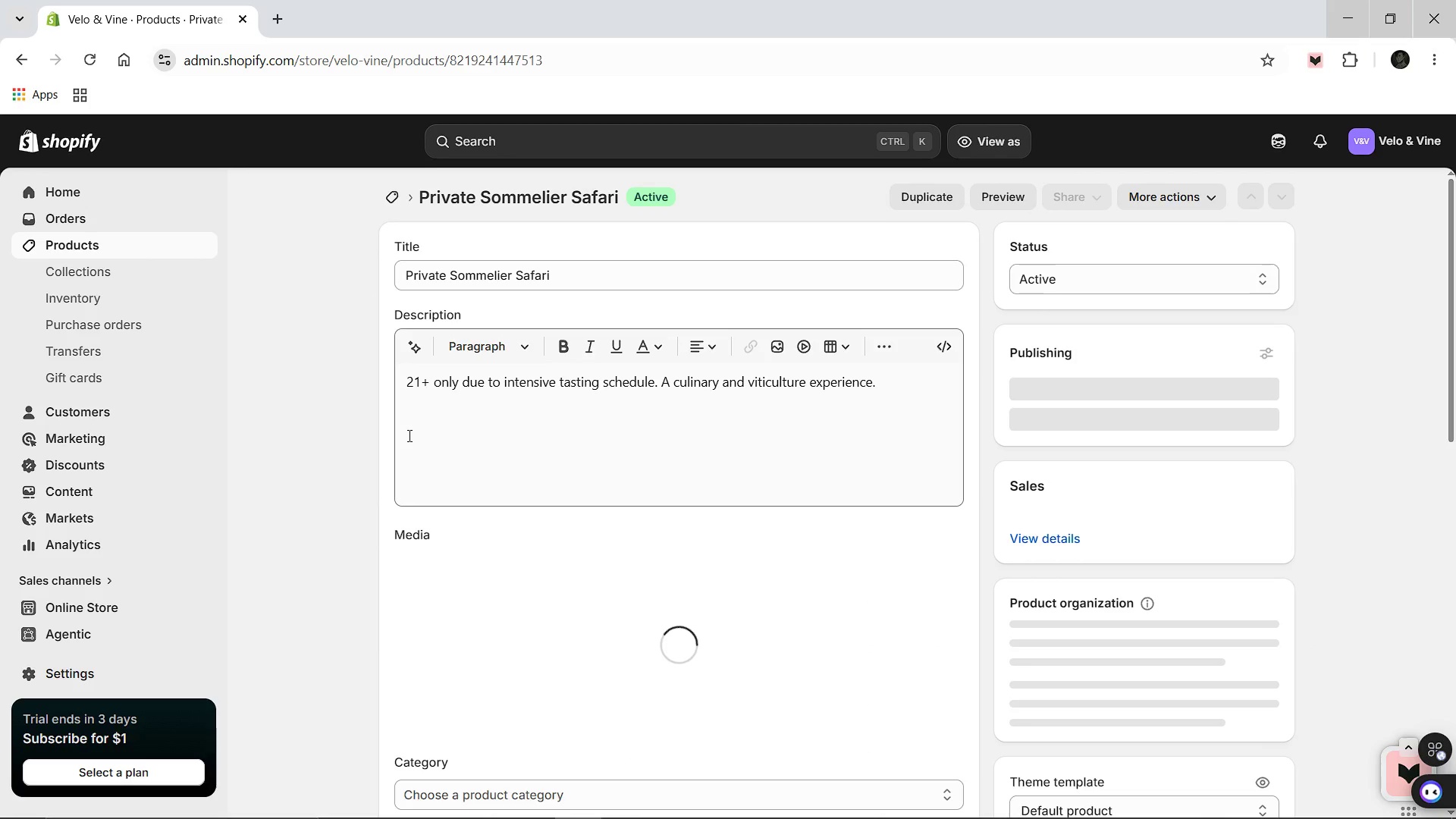 
scroll: coordinate [945, 612], scroll_direction: down, amount: 5.0
 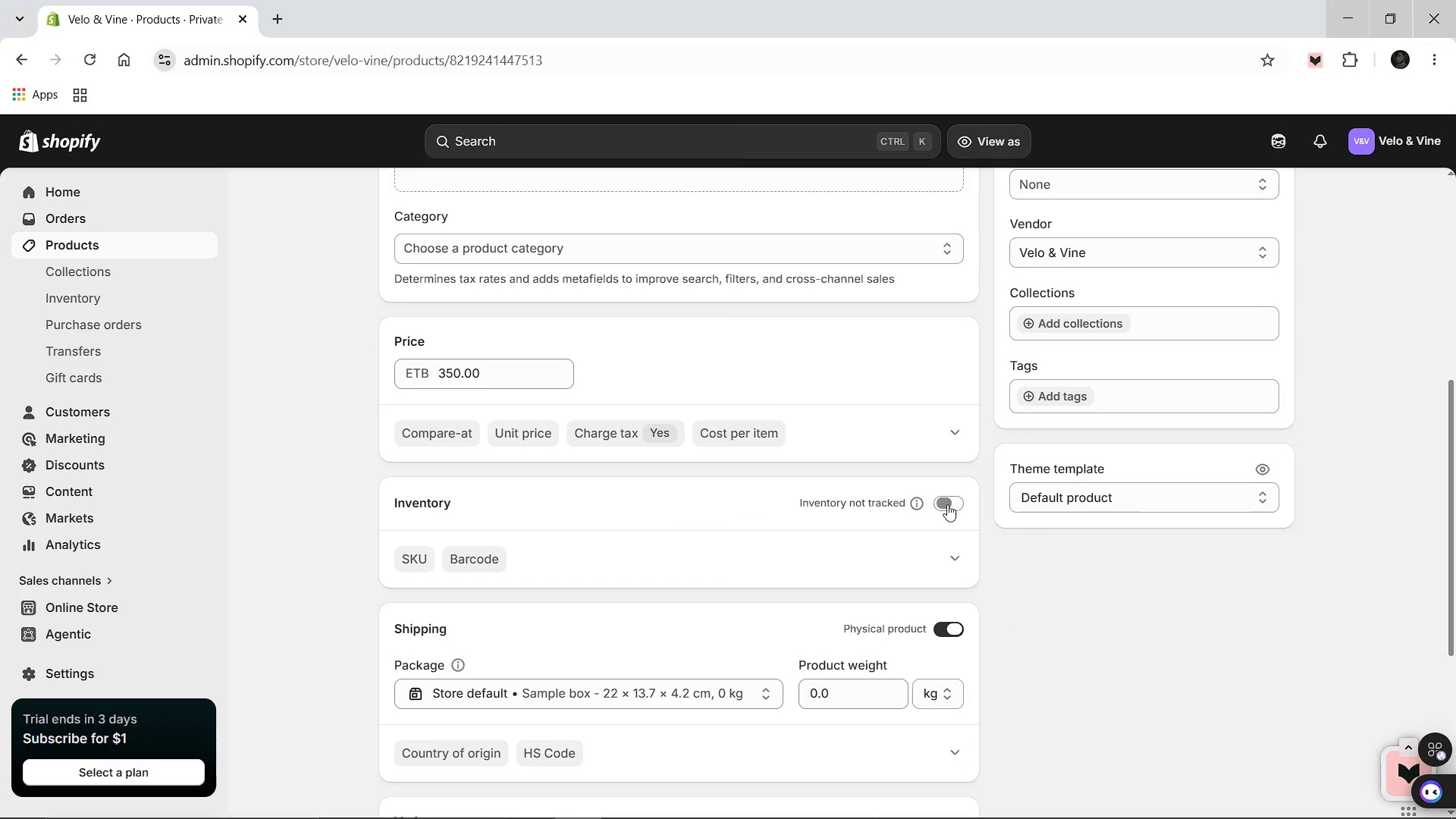 
left_click([947, 504])
 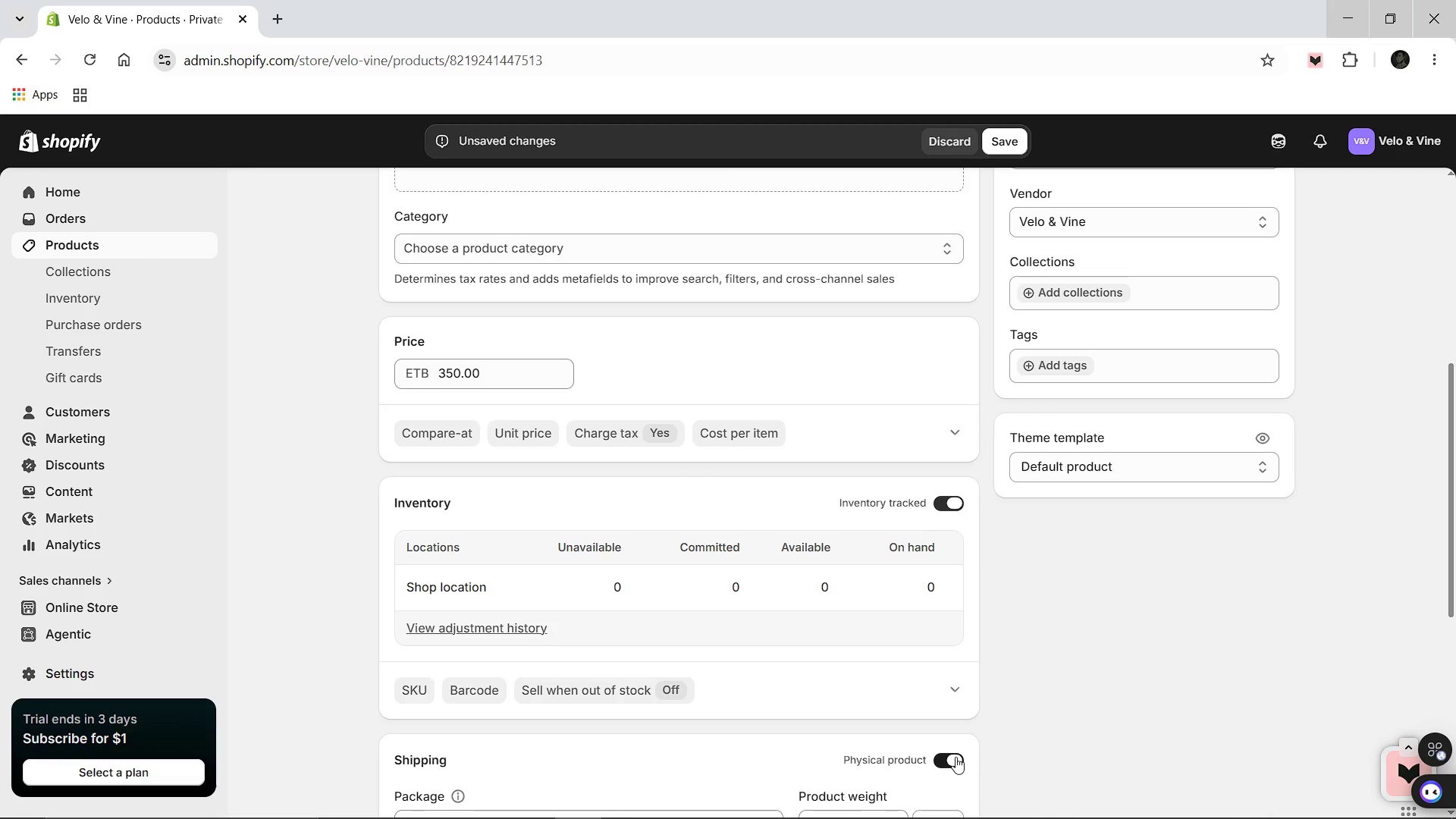 
left_click([956, 757])
 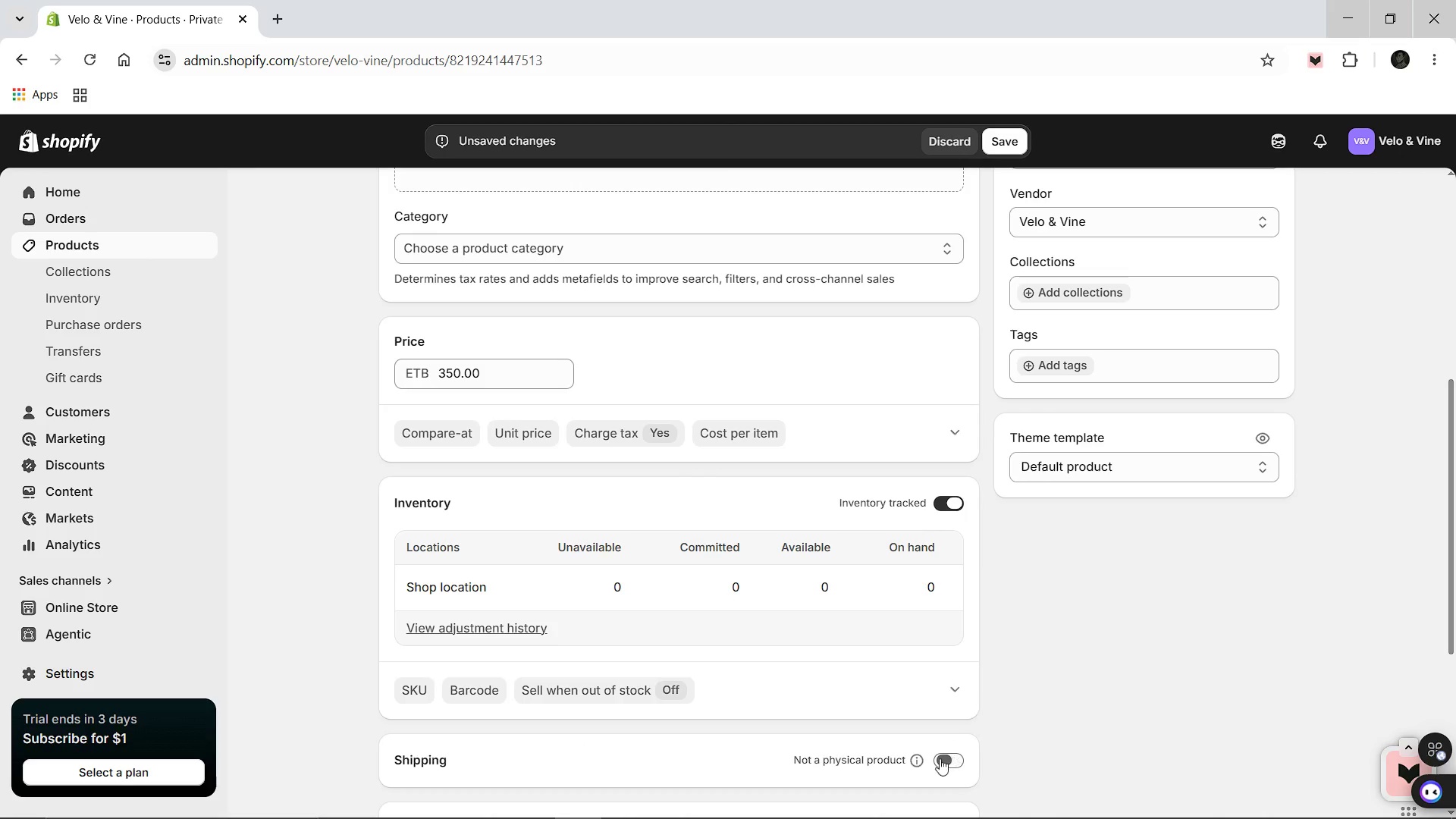 
left_click([997, 143])
 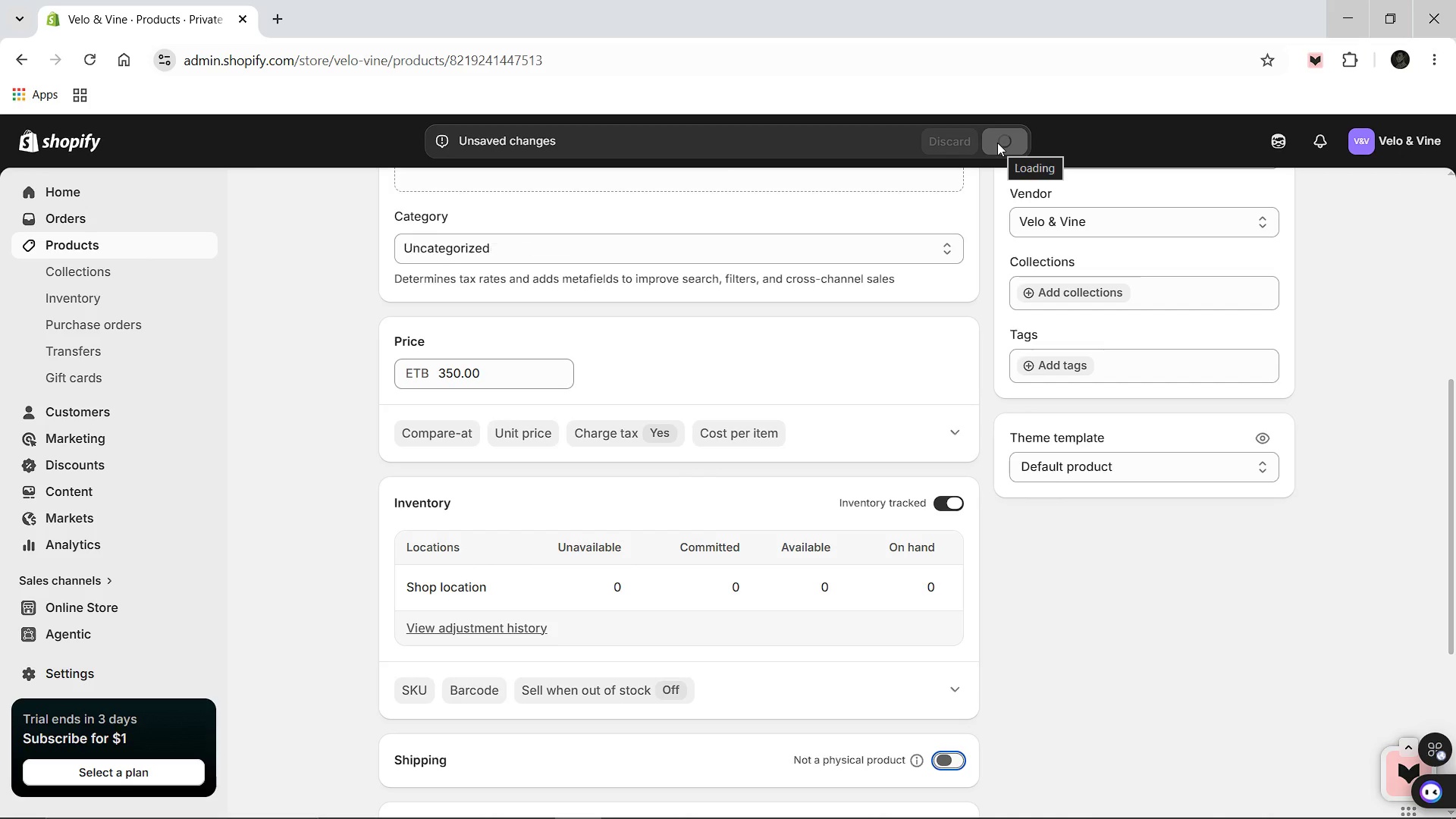 
wait(7.7)
 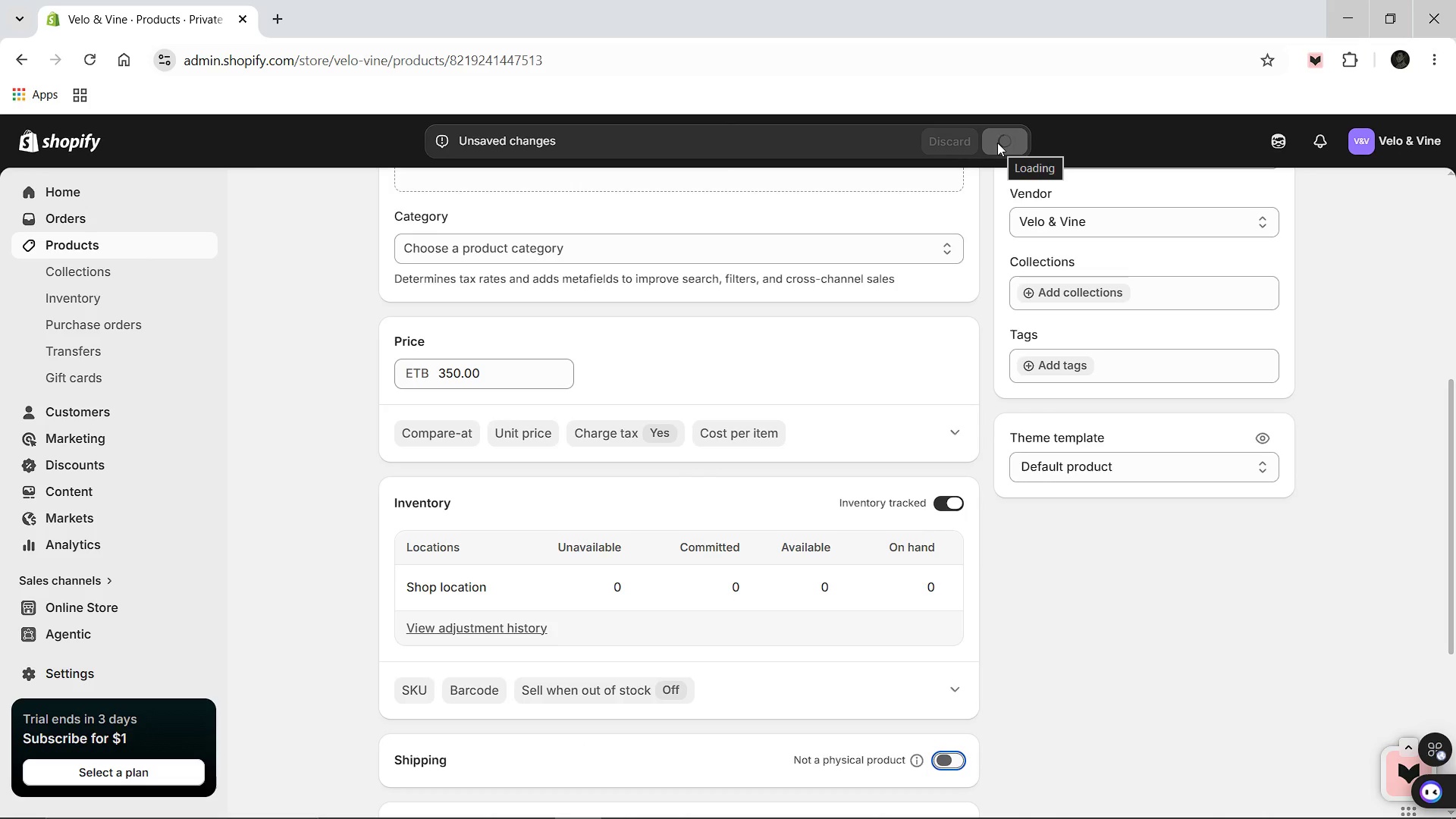 
scroll: coordinate [497, 386], scroll_direction: up, amount: 7.0
 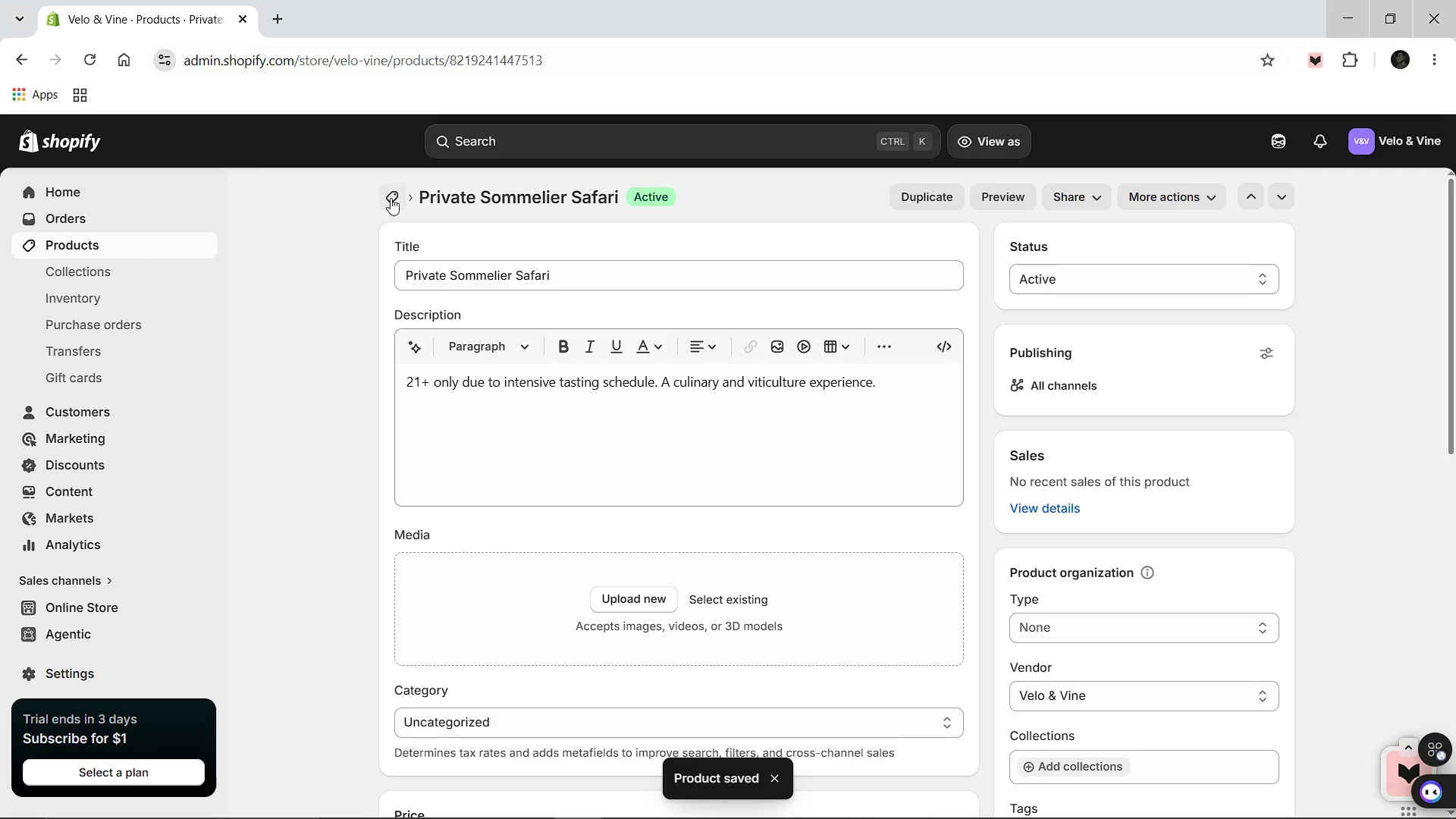 
left_click([391, 200])
 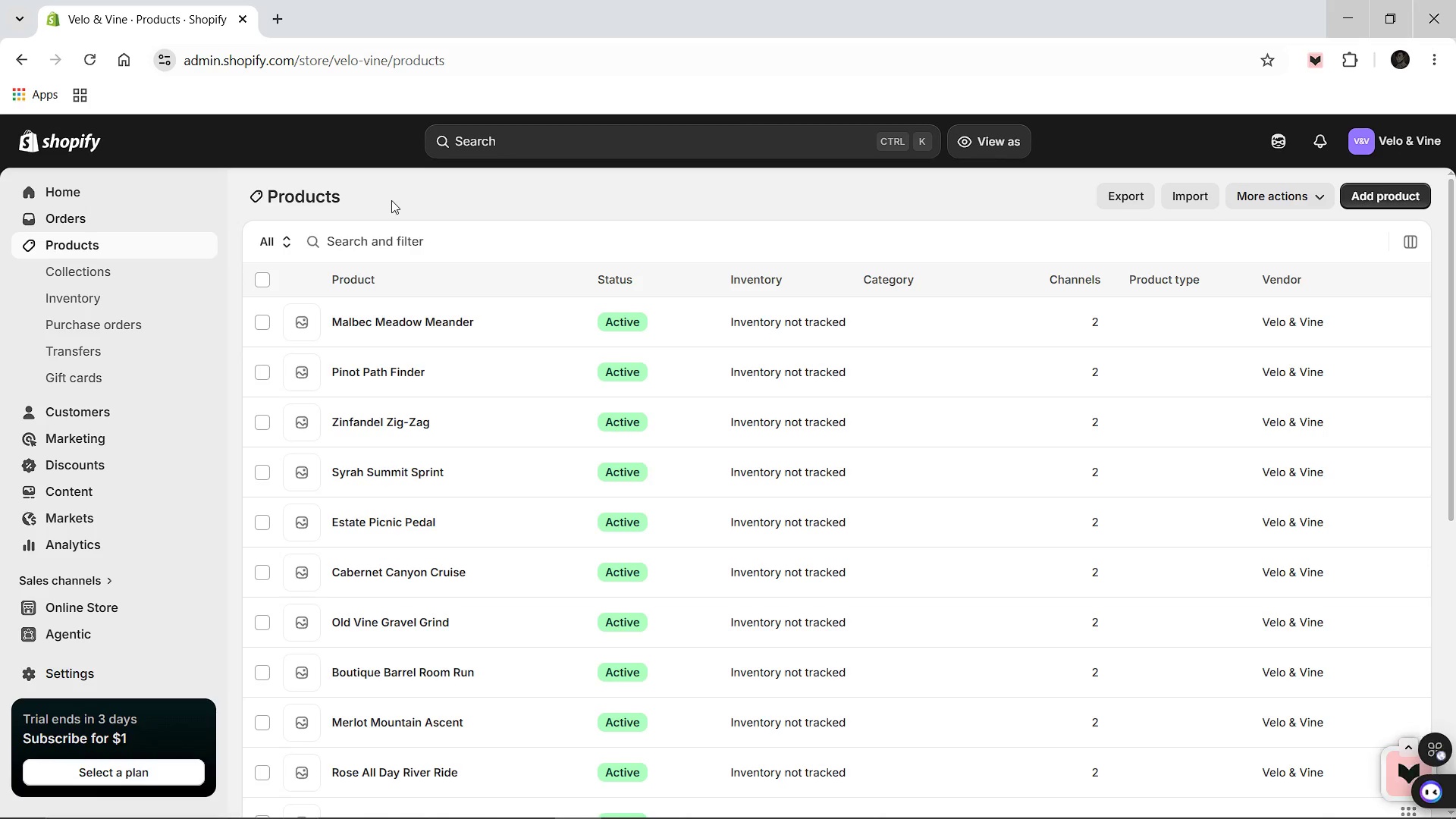 
scroll: coordinate [475, 632], scroll_direction: down, amount: 4.0
 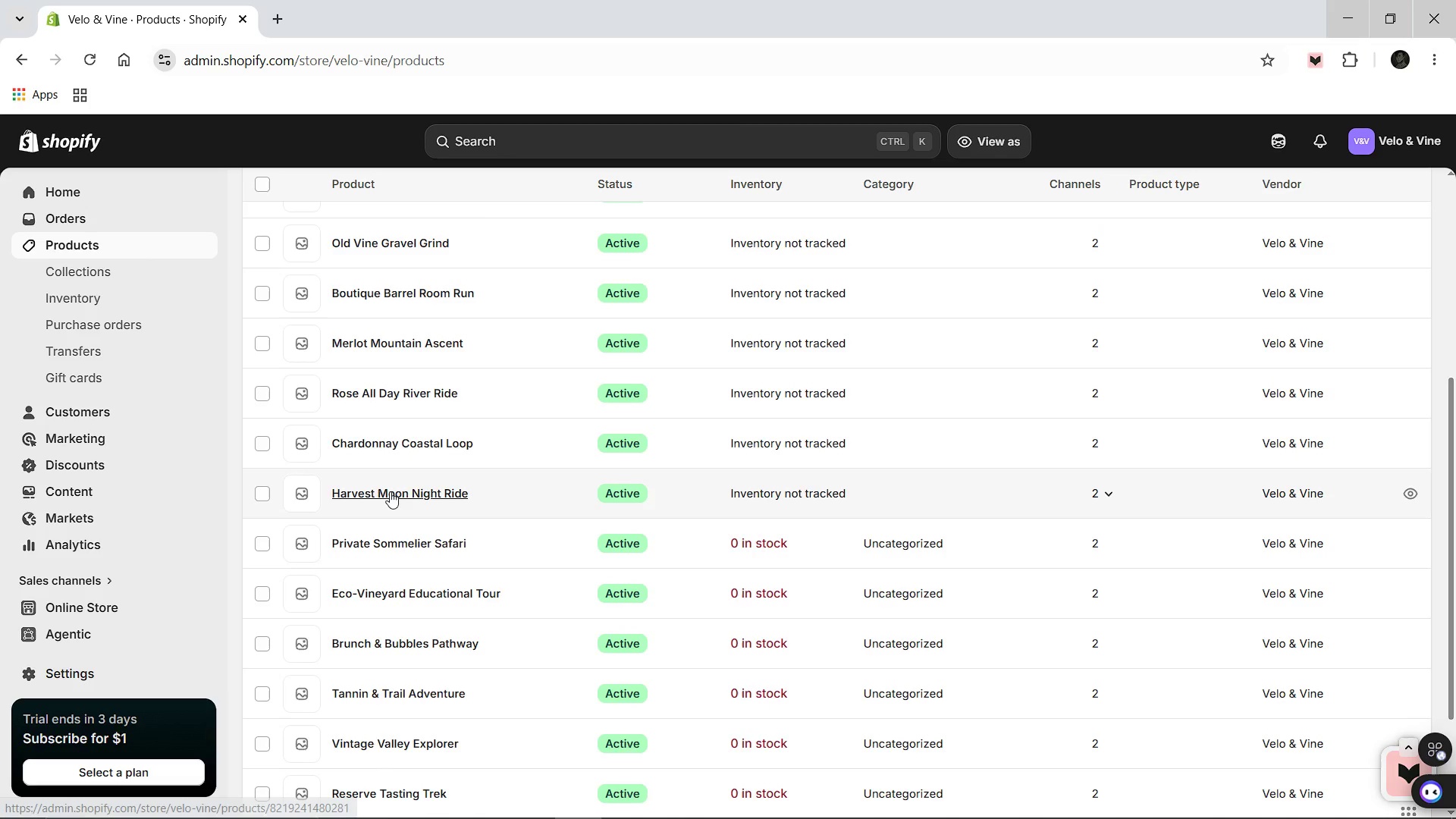 
left_click([390, 491])
 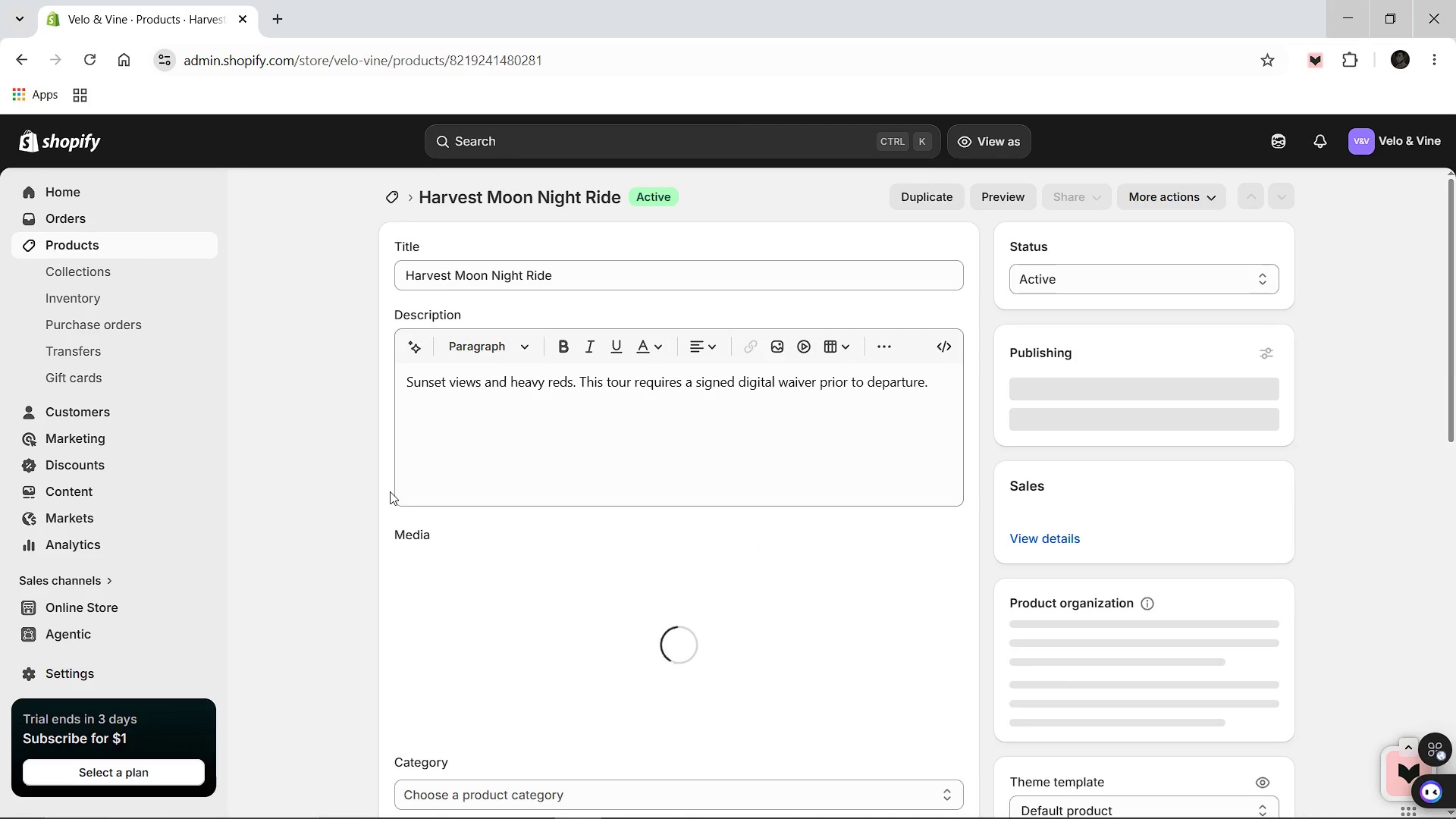 
wait(8.16)
 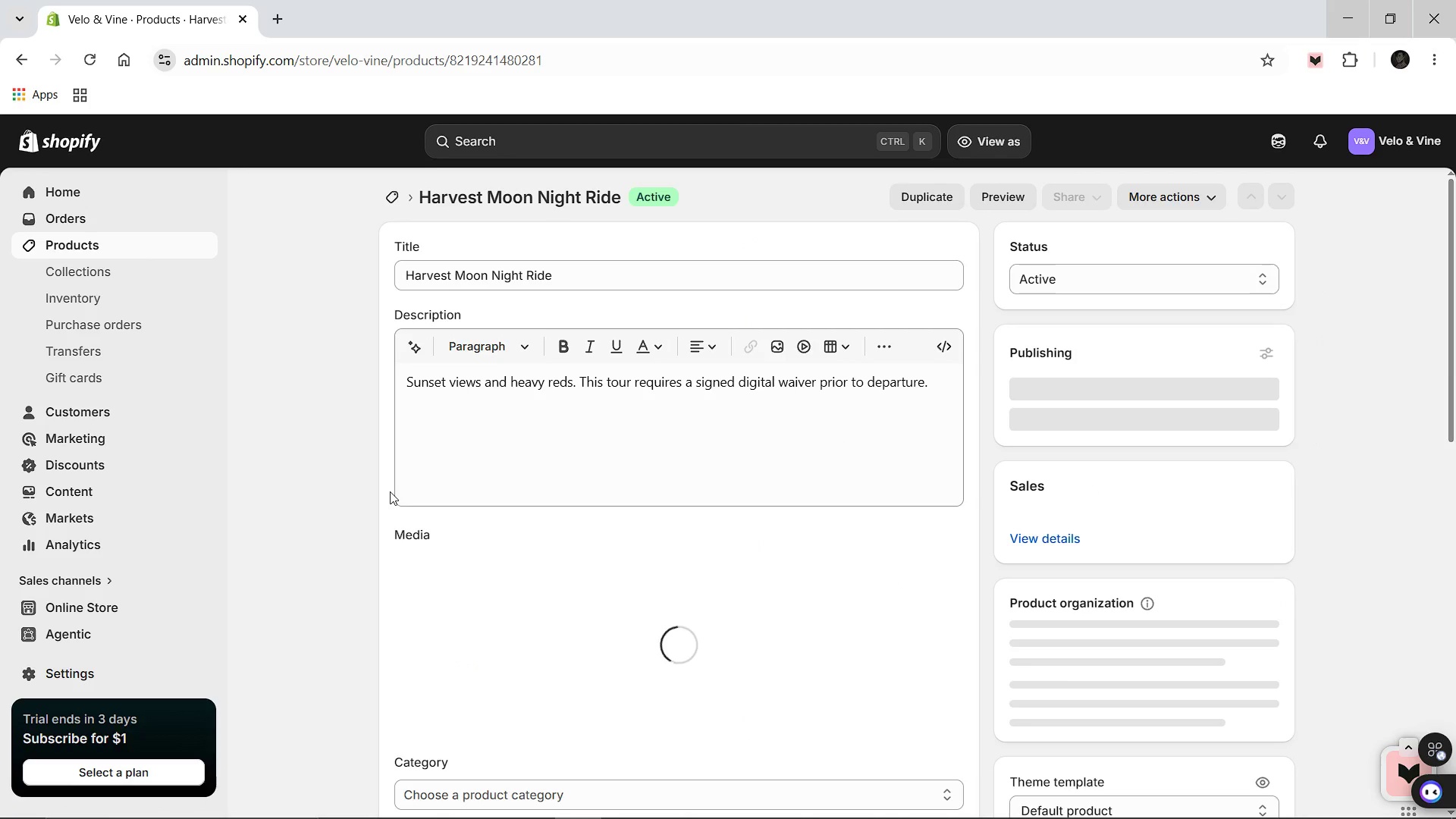 
scroll: coordinate [874, 631], scroll_direction: down, amount: 4.0
 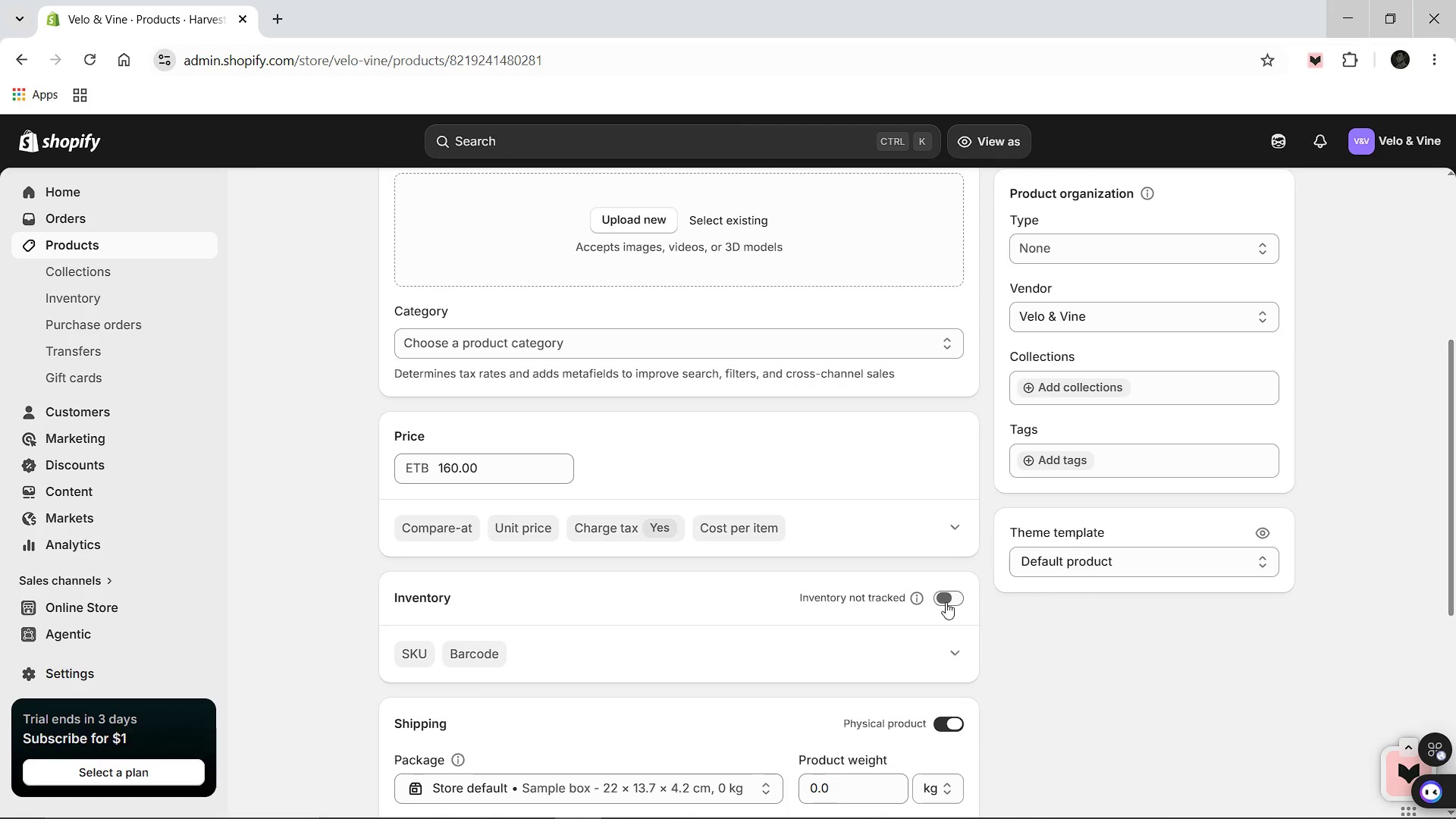 
left_click([946, 602])
 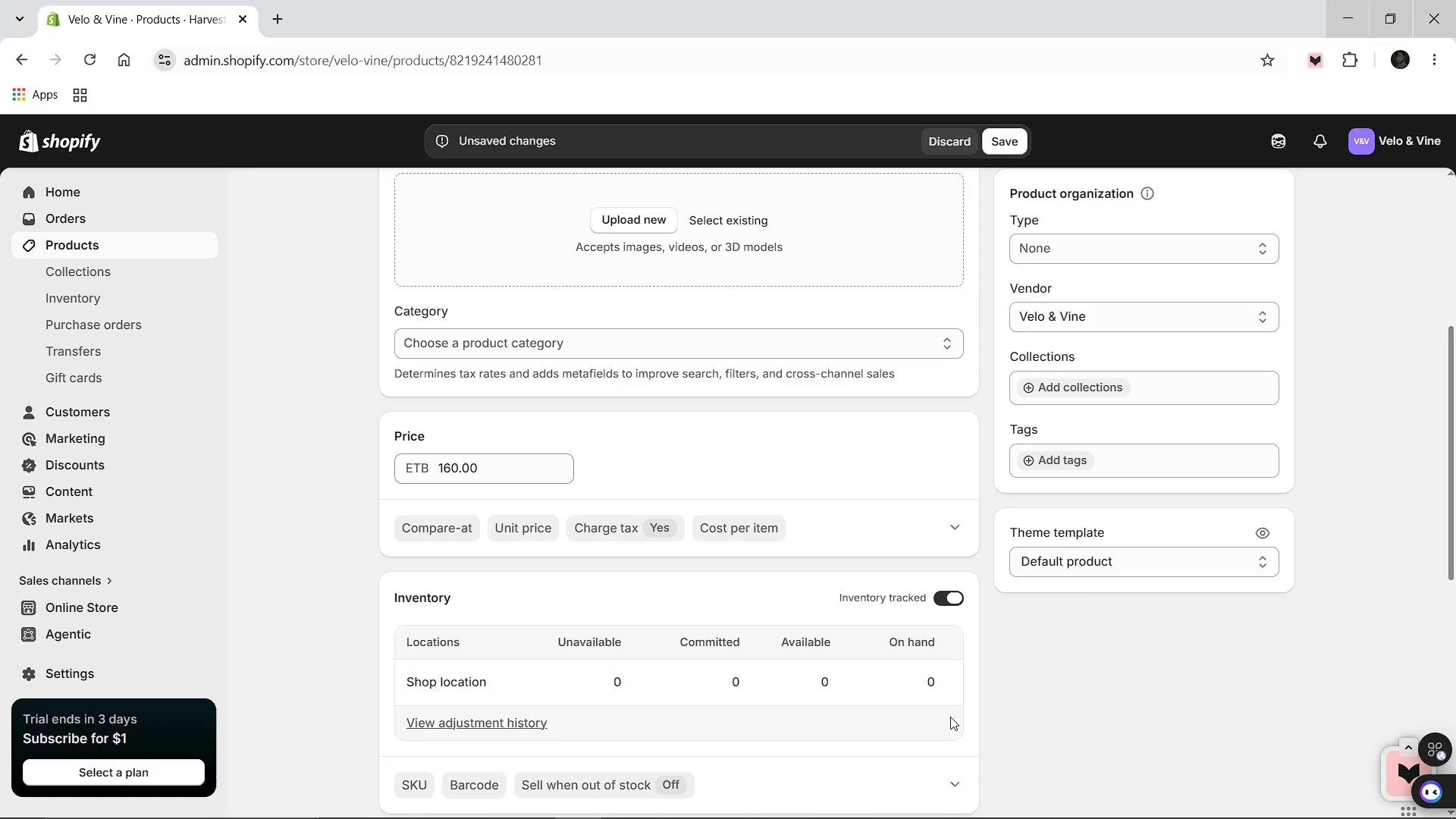 
scroll: coordinate [950, 717], scroll_direction: down, amount: 2.0
 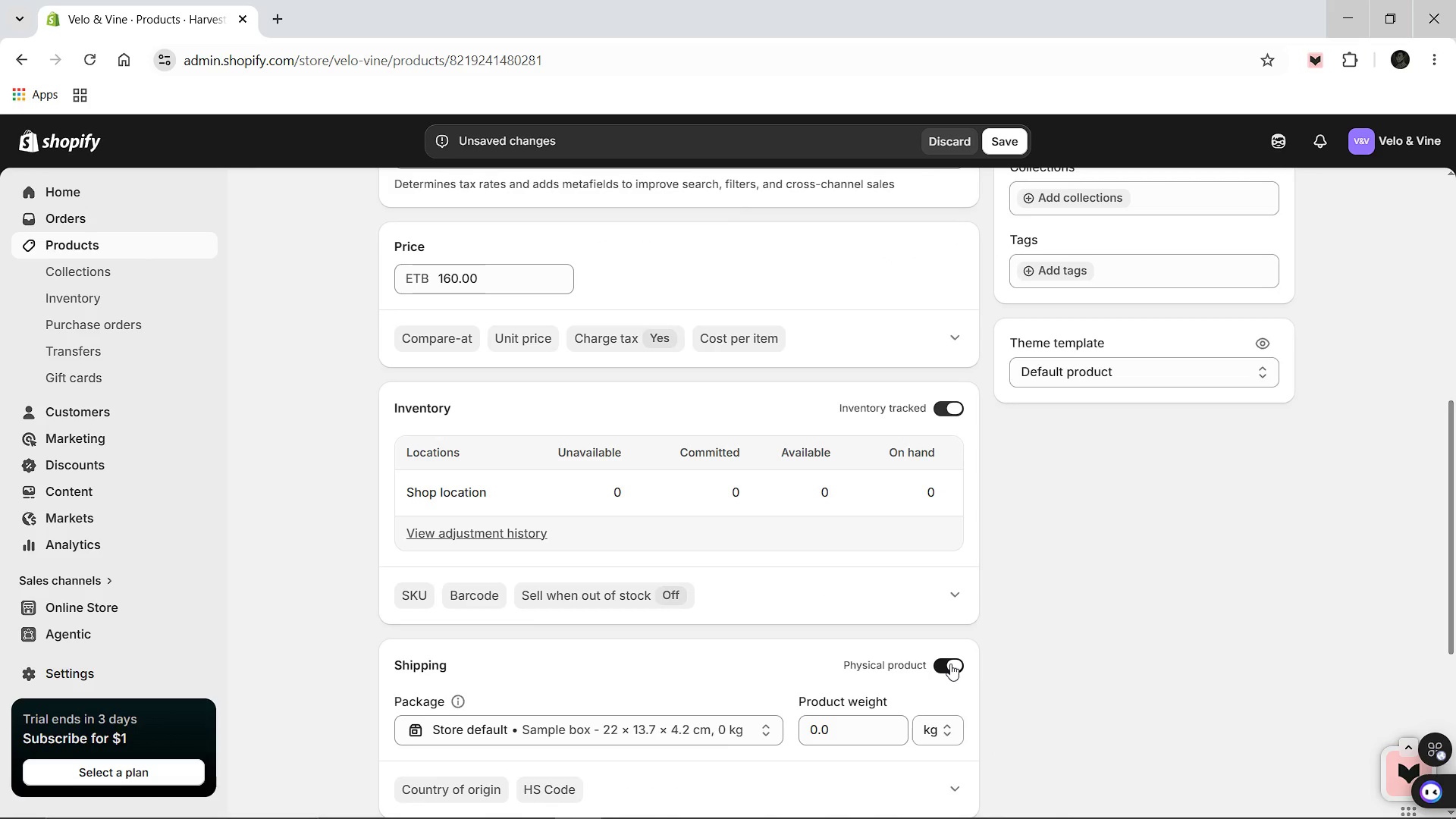 
left_click([950, 664])
 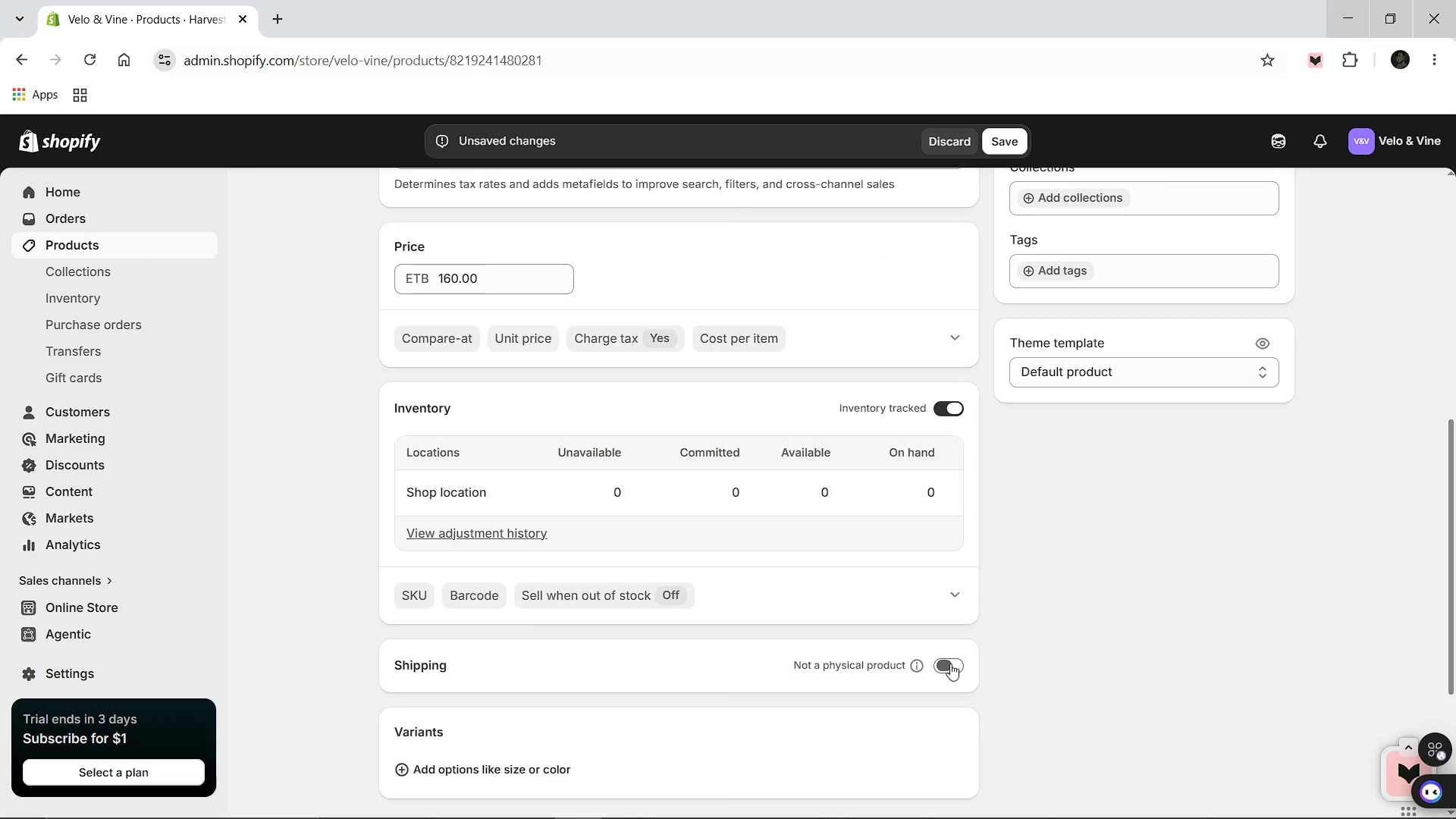 
scroll: coordinate [818, 479], scroll_direction: up, amount: 3.0
 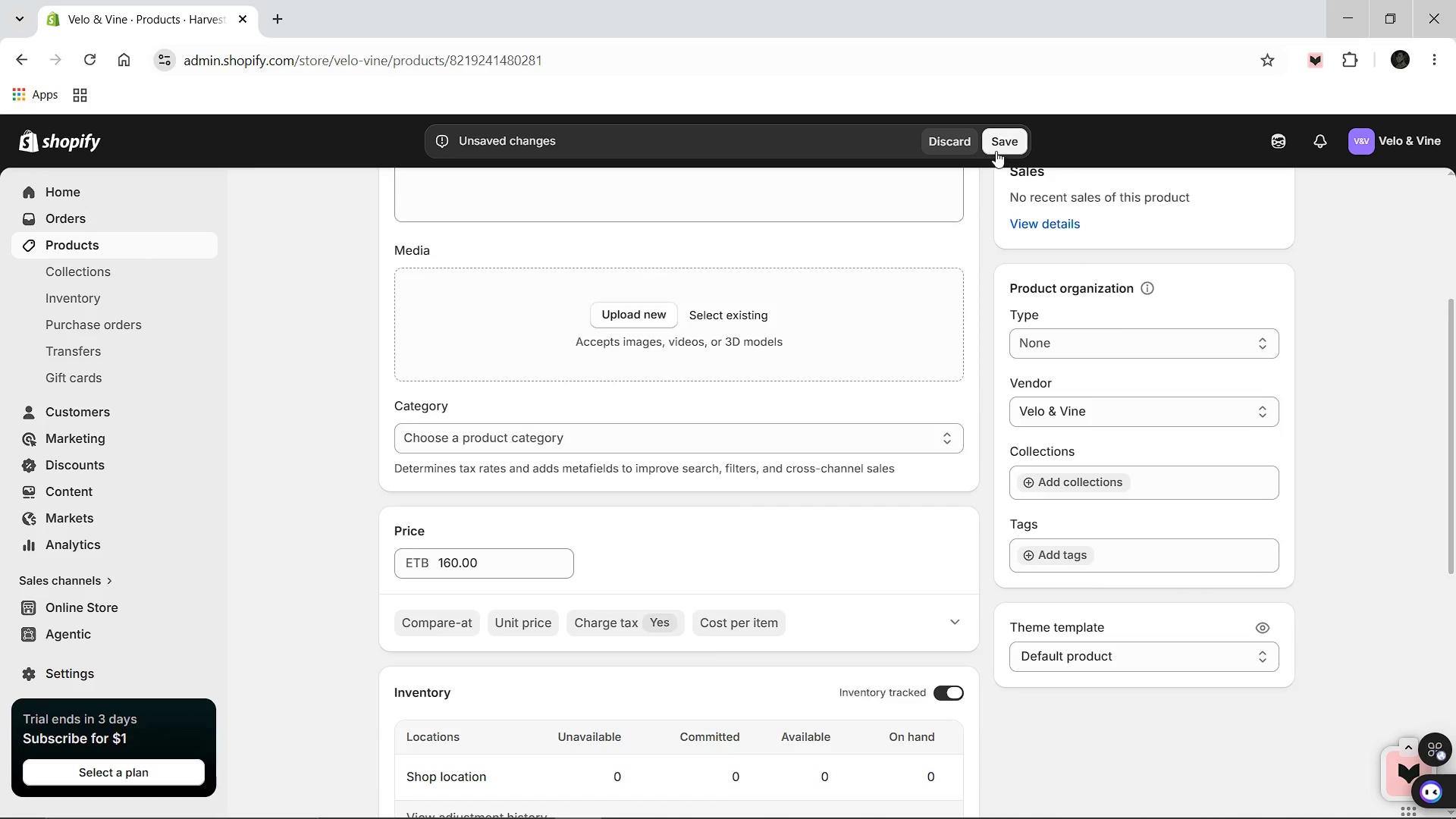 
left_click([997, 150])
 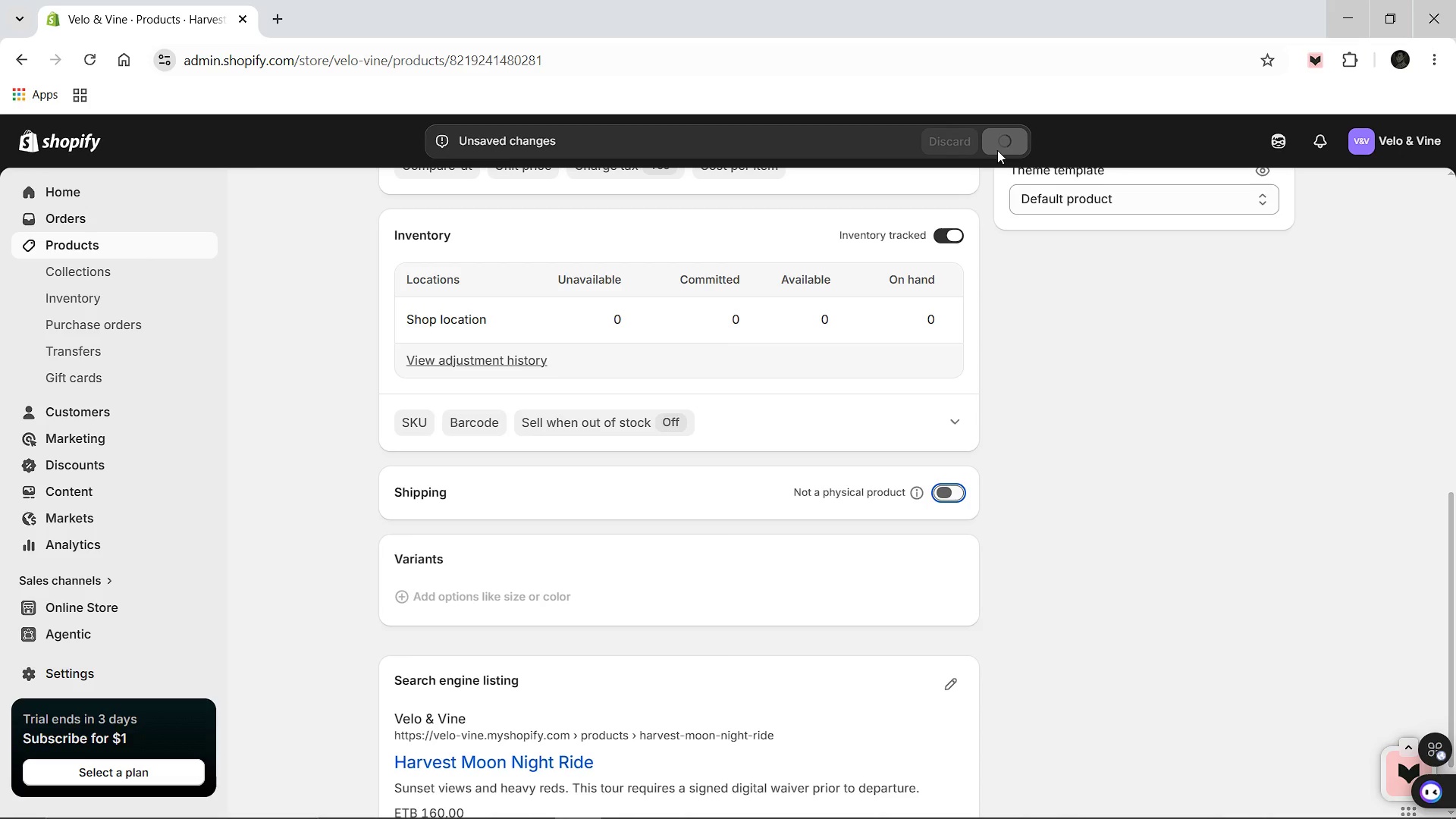 
scroll: coordinate [463, 253], scroll_direction: up, amount: 10.0
 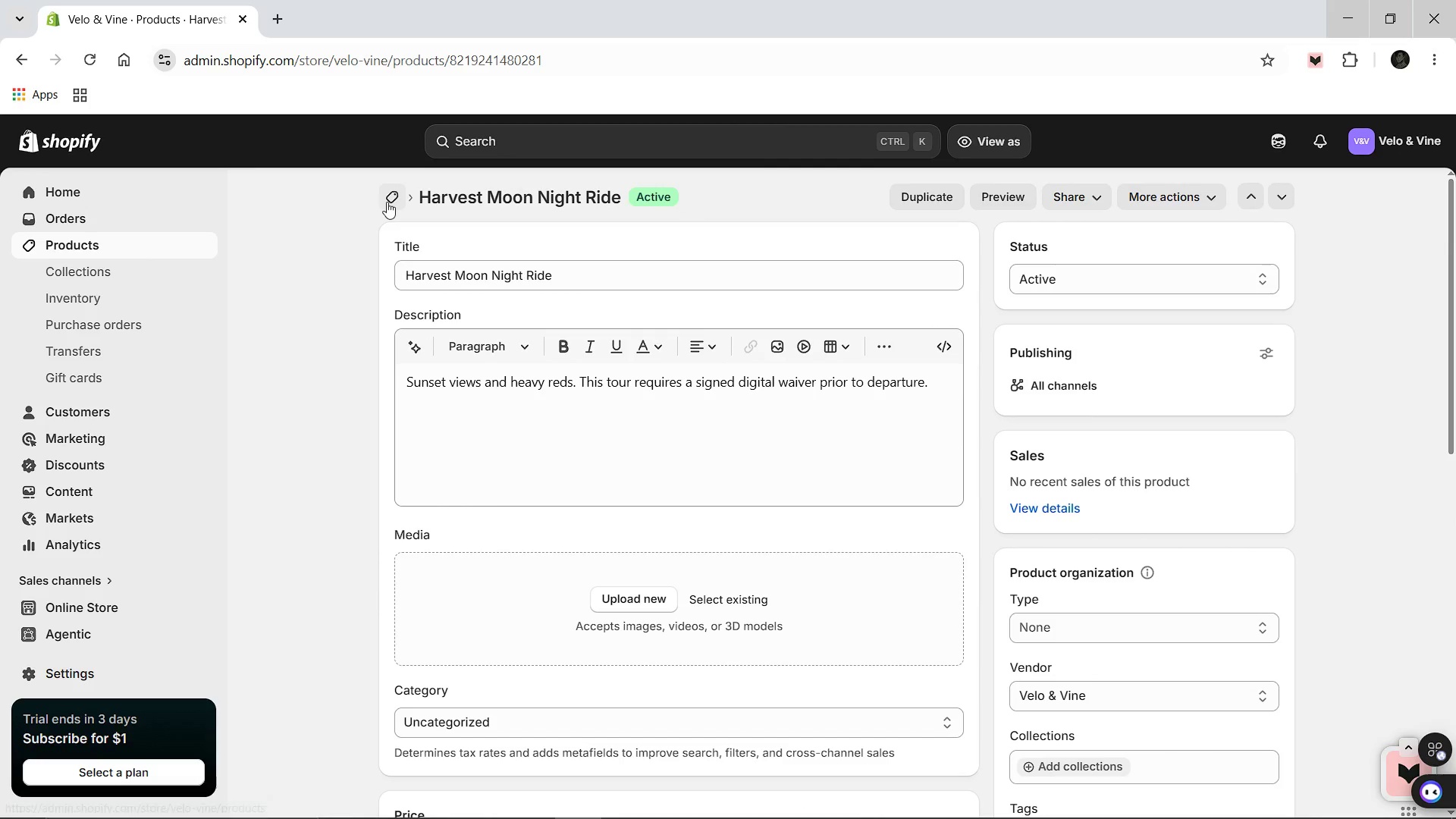 
left_click([387, 202])
 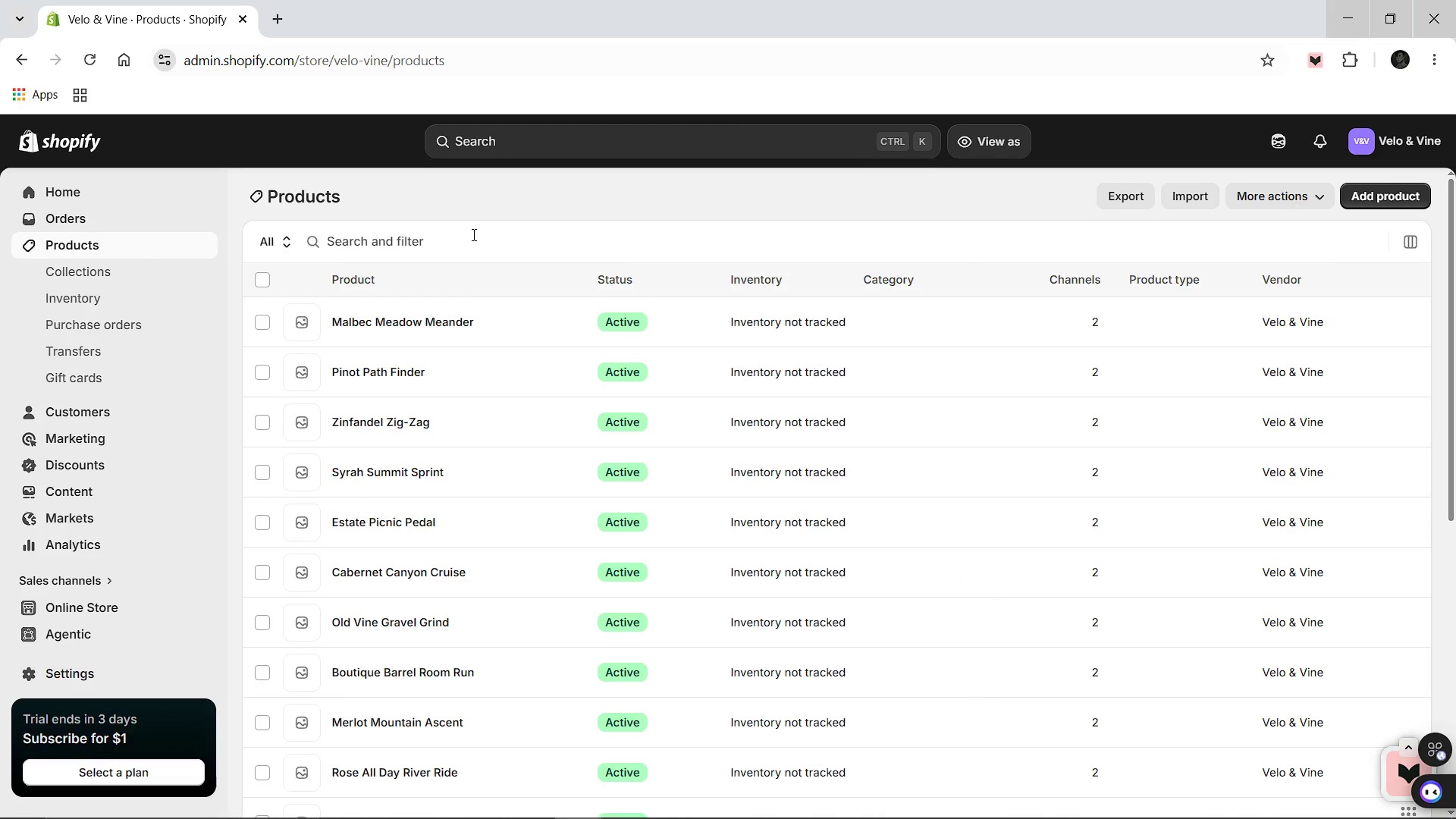 
wait(5.5)
 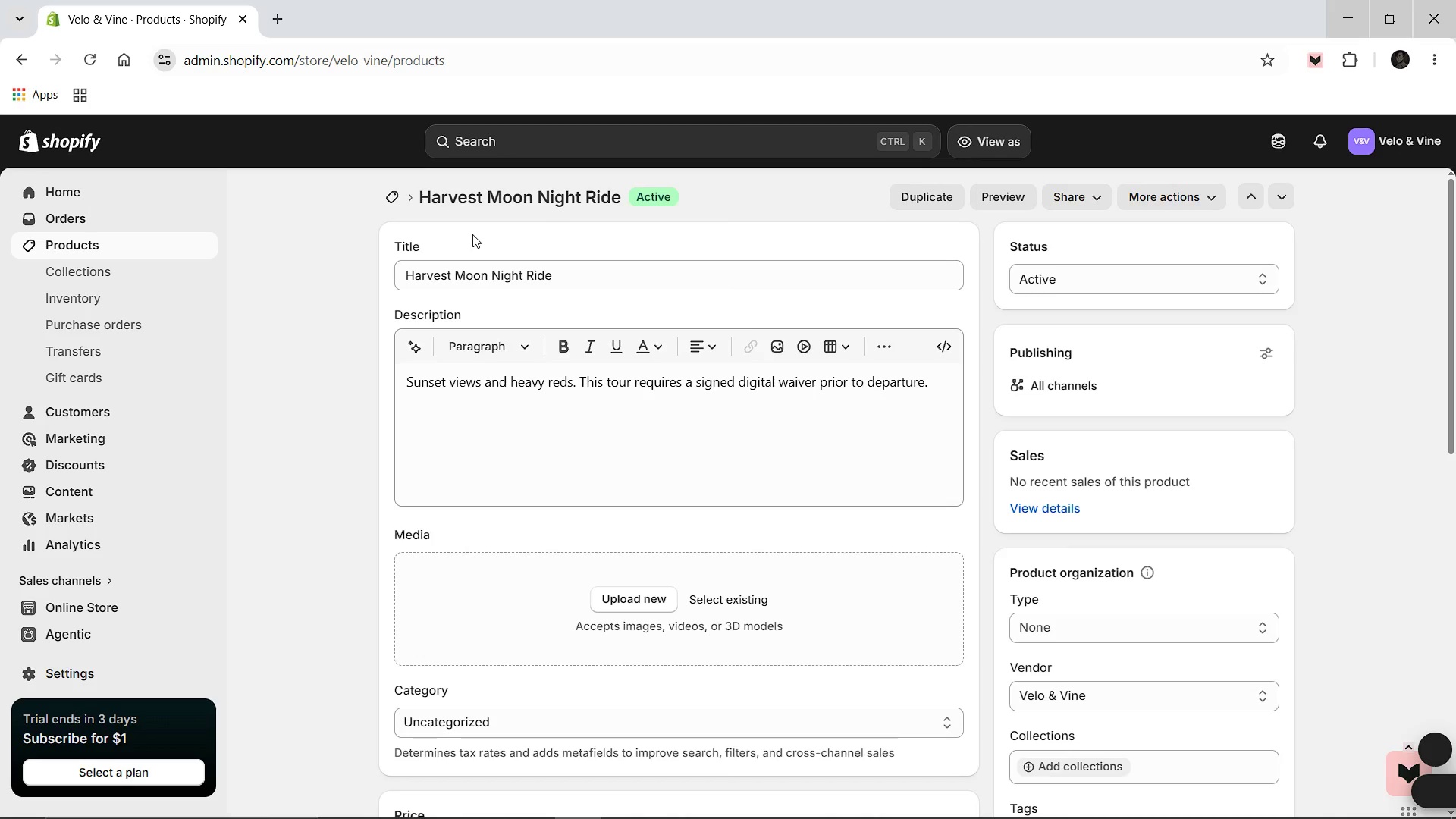 
scroll: coordinate [513, 529], scroll_direction: down, amount: 3.0
 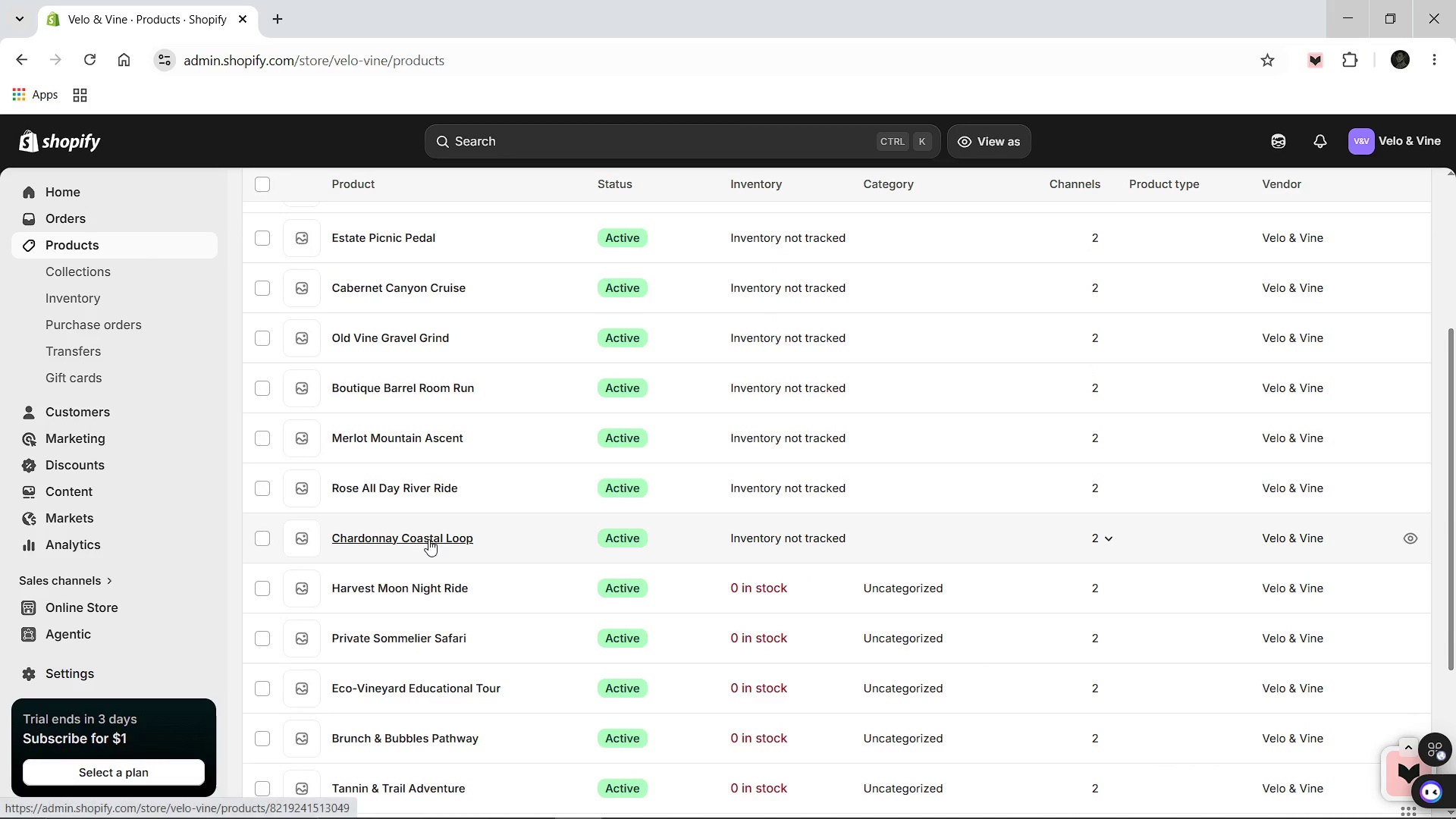 
left_click([428, 539])
 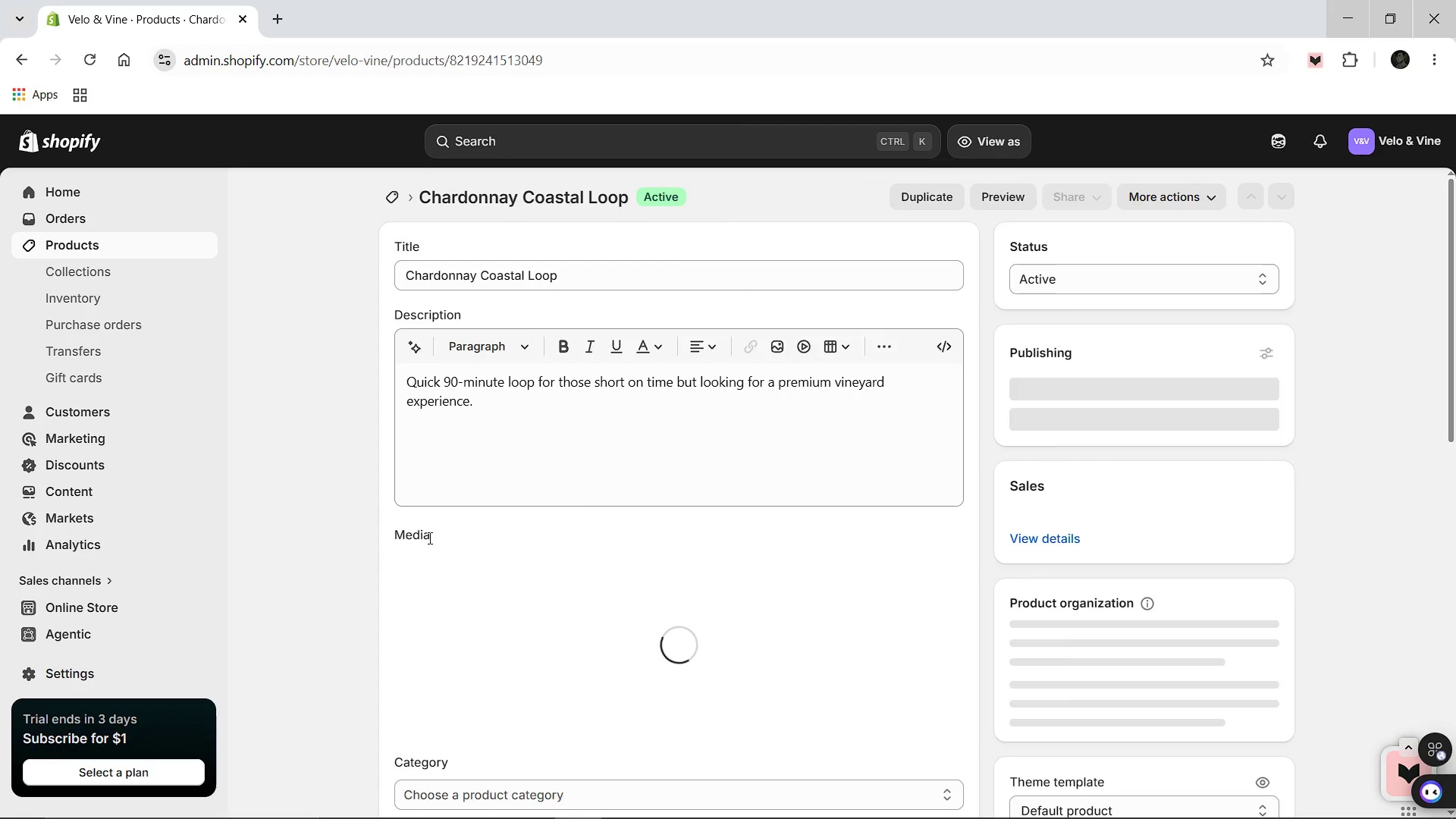 
scroll: coordinate [943, 726], scroll_direction: down, amount: 5.0
 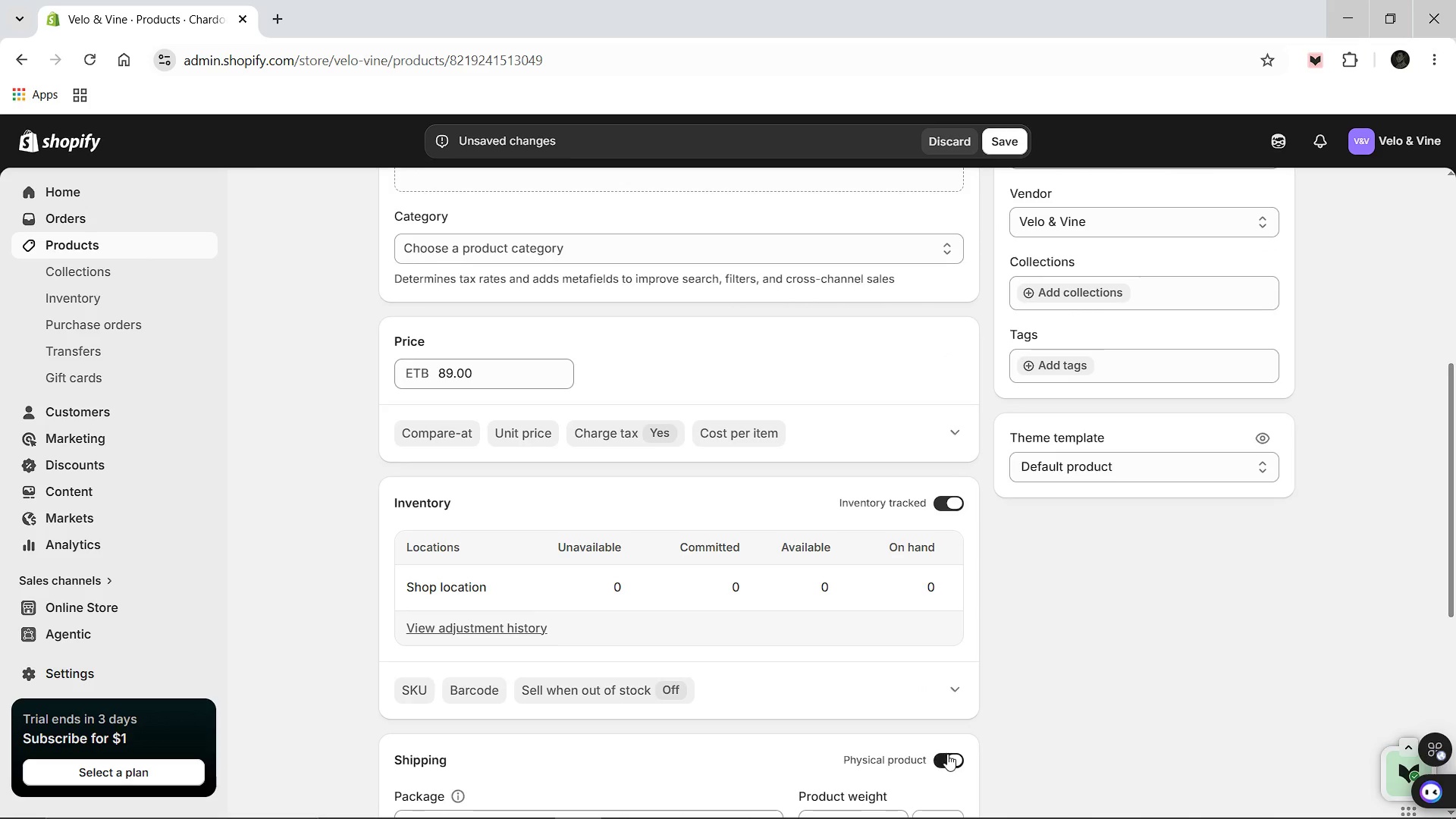 
left_click([948, 755])
 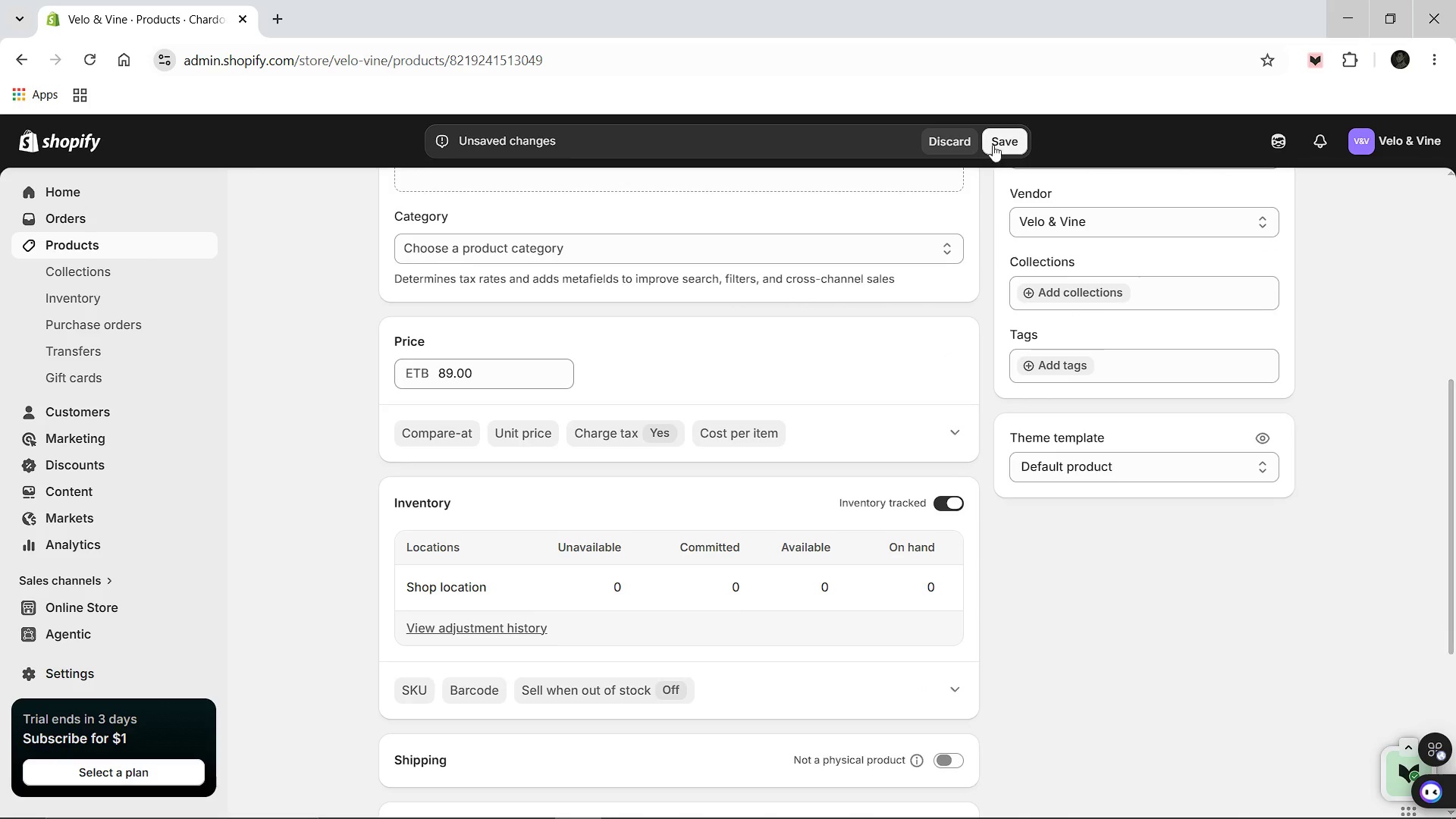 
left_click([993, 145])
 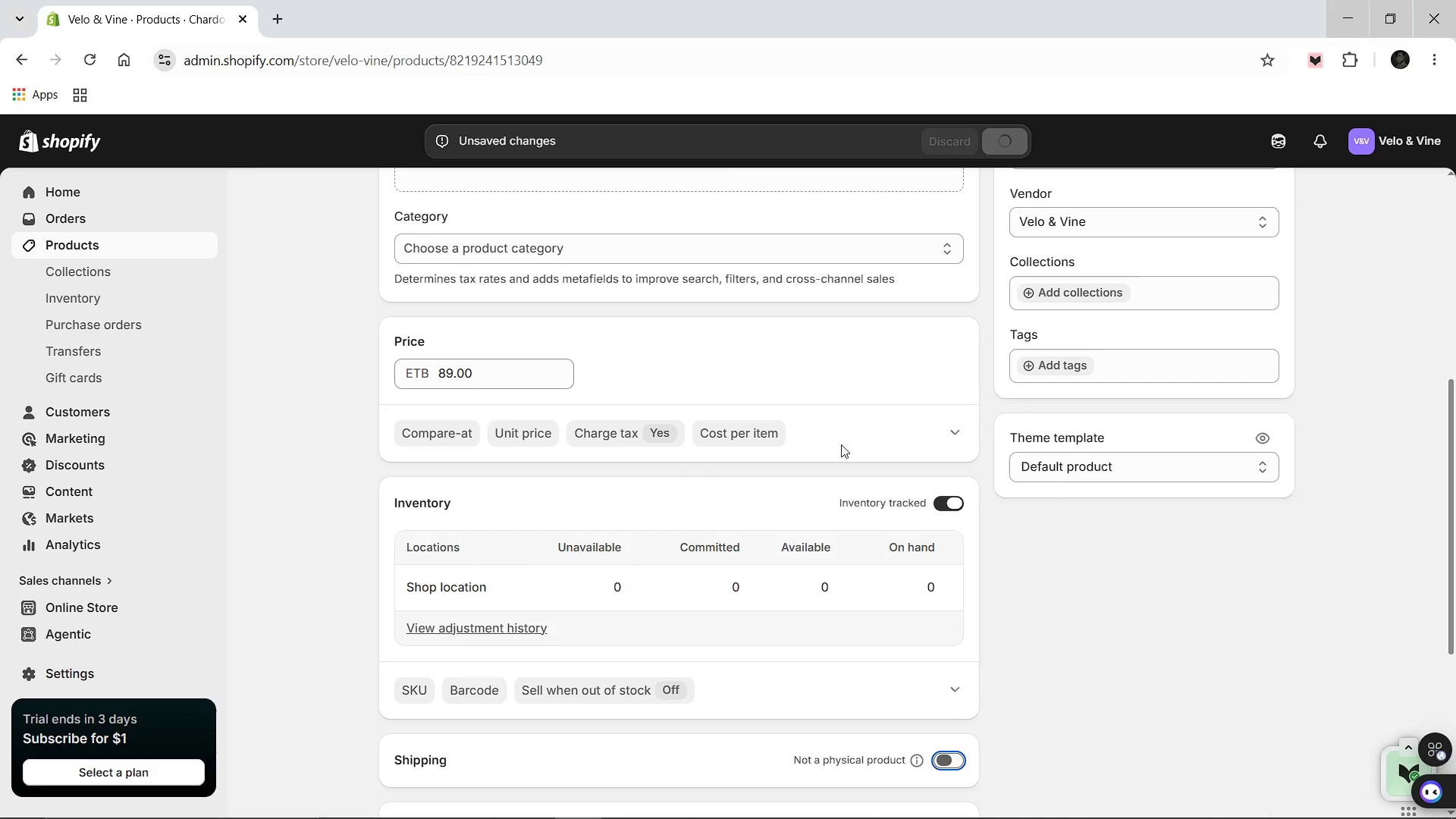 
wait(5.59)
 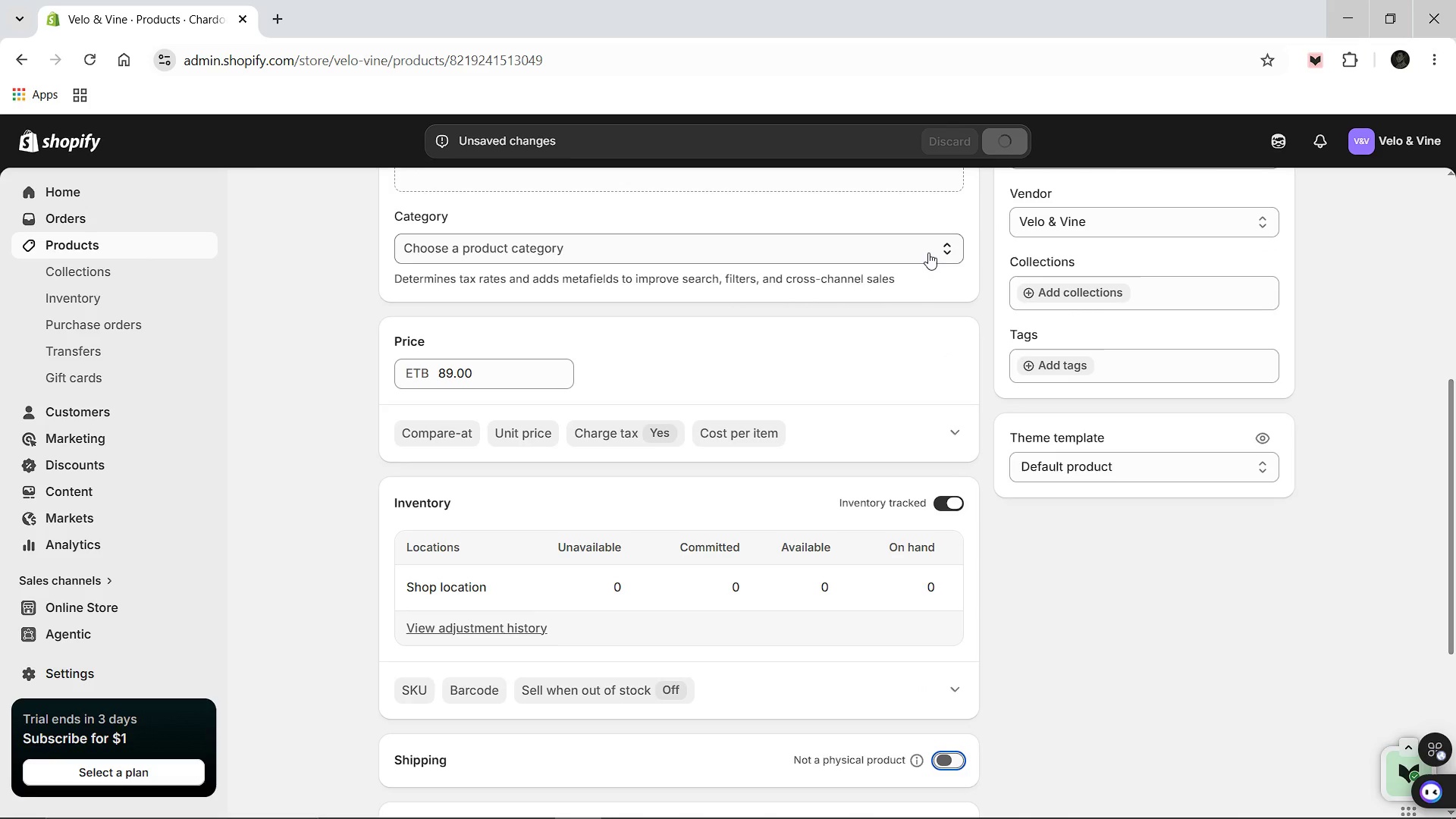 
scroll: coordinate [841, 444], scroll_direction: up, amount: 1.0
 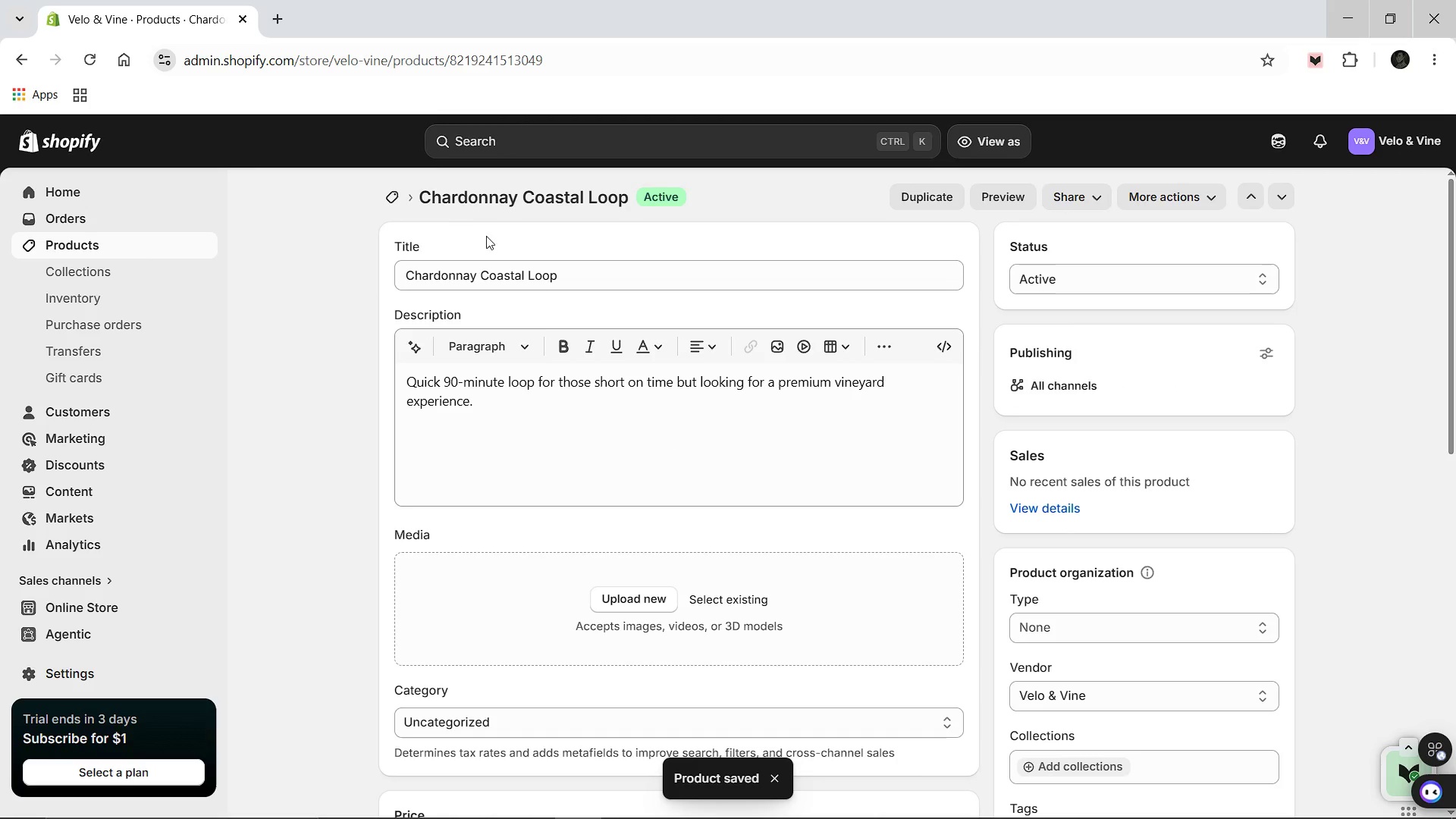 
left_click([397, 199])
 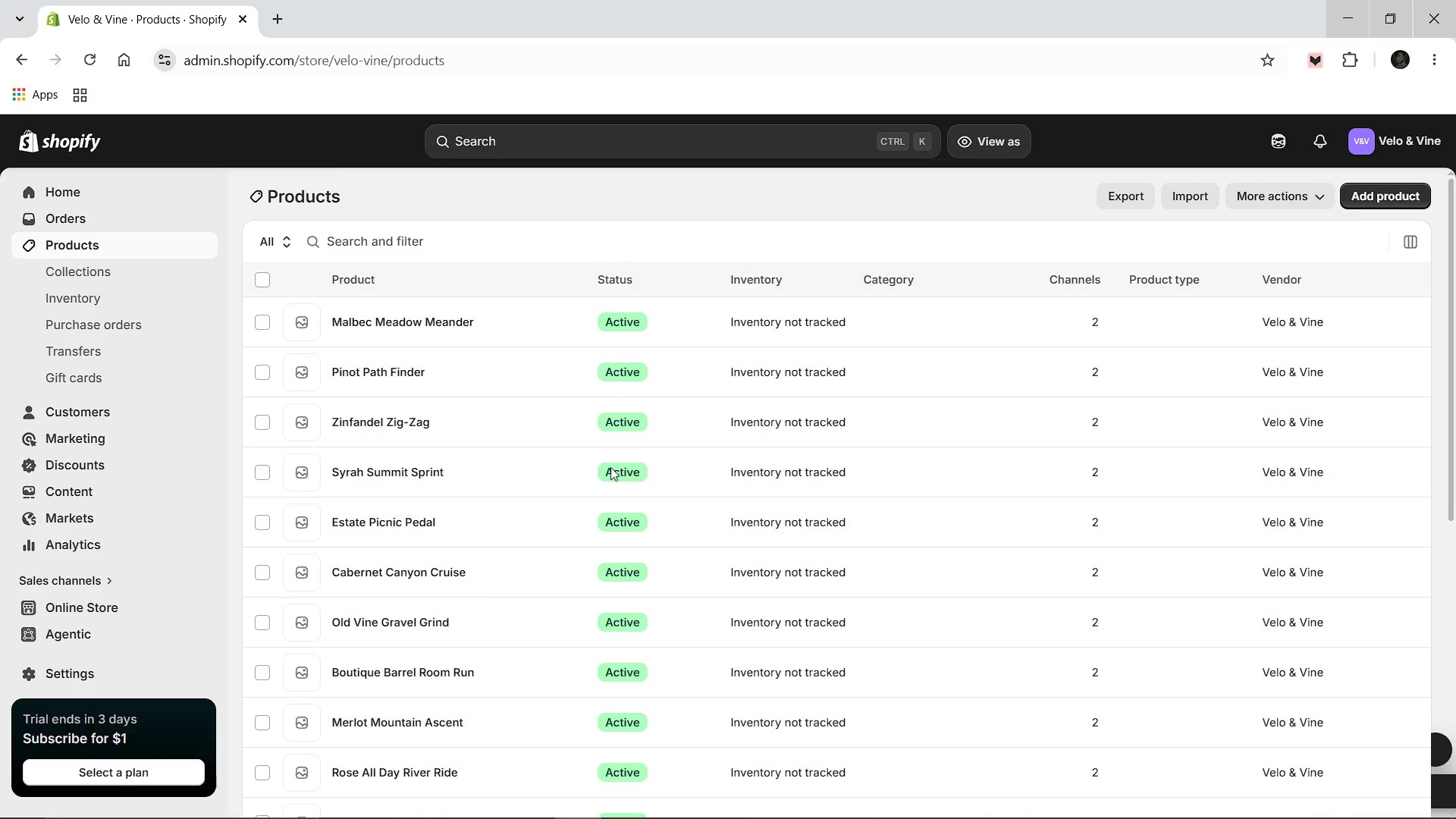 
scroll: coordinate [566, 516], scroll_direction: down, amount: 2.0
 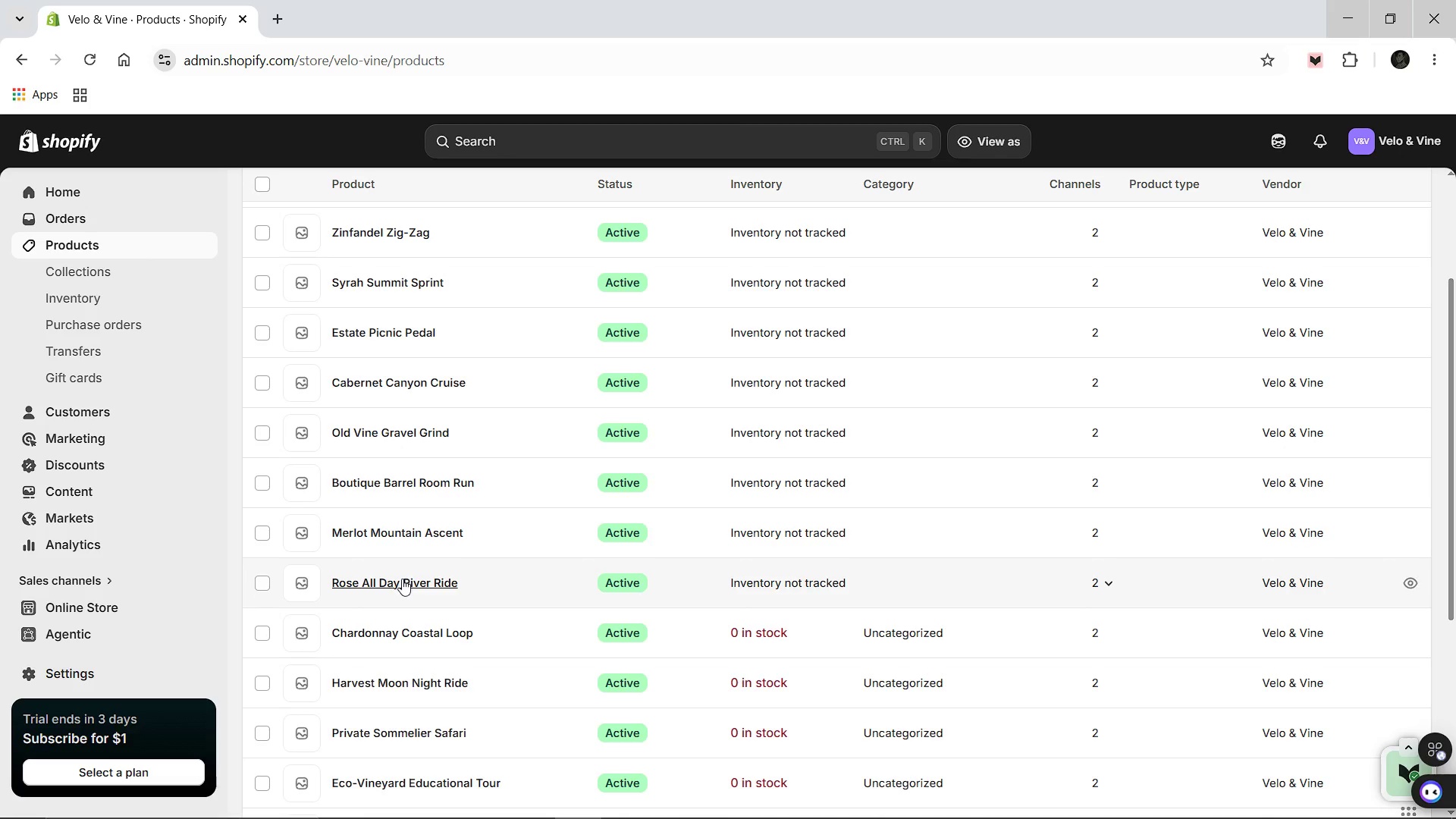 
left_click([402, 579])
 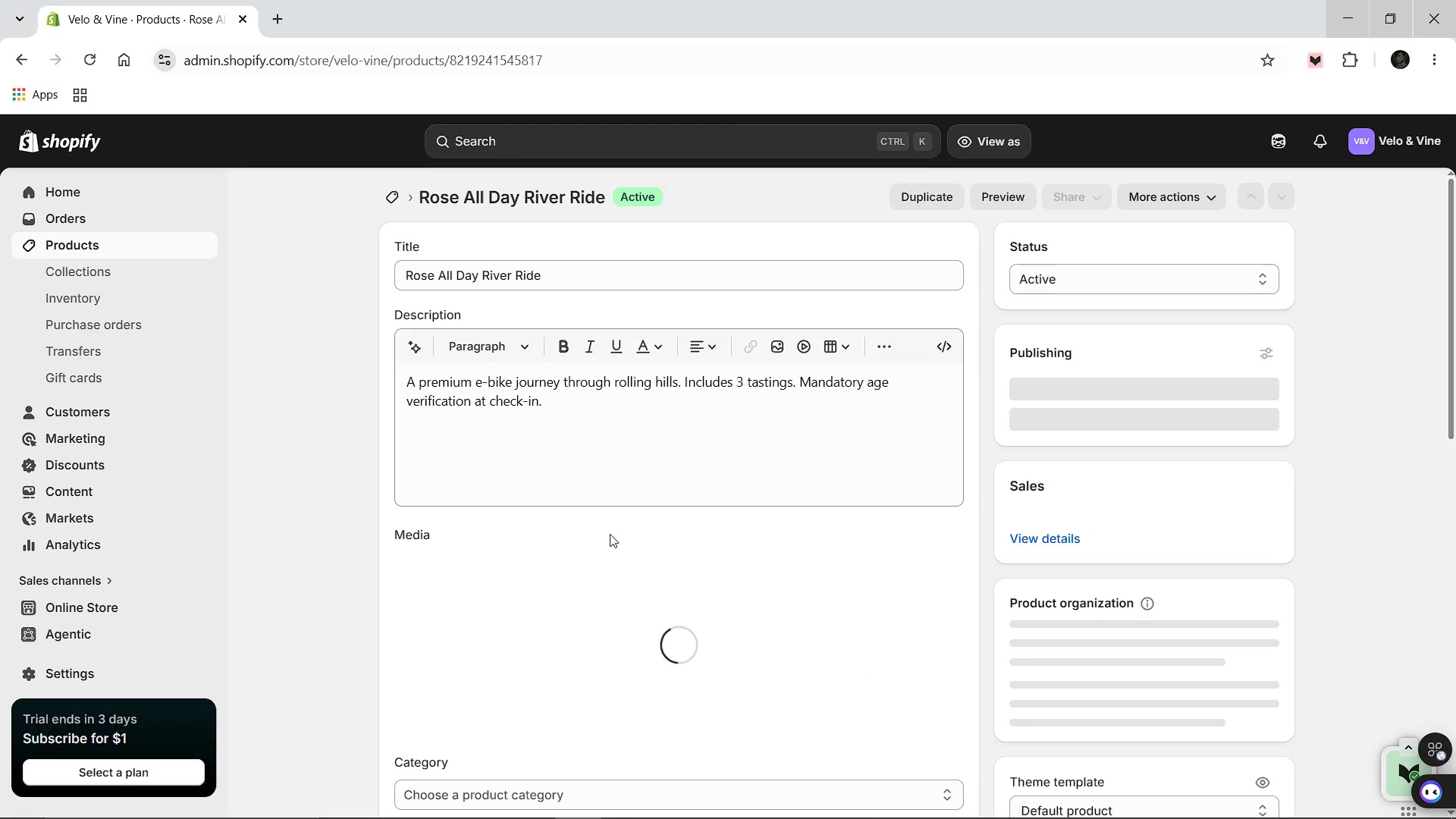 
scroll: coordinate [756, 544], scroll_direction: down, amount: 4.0
 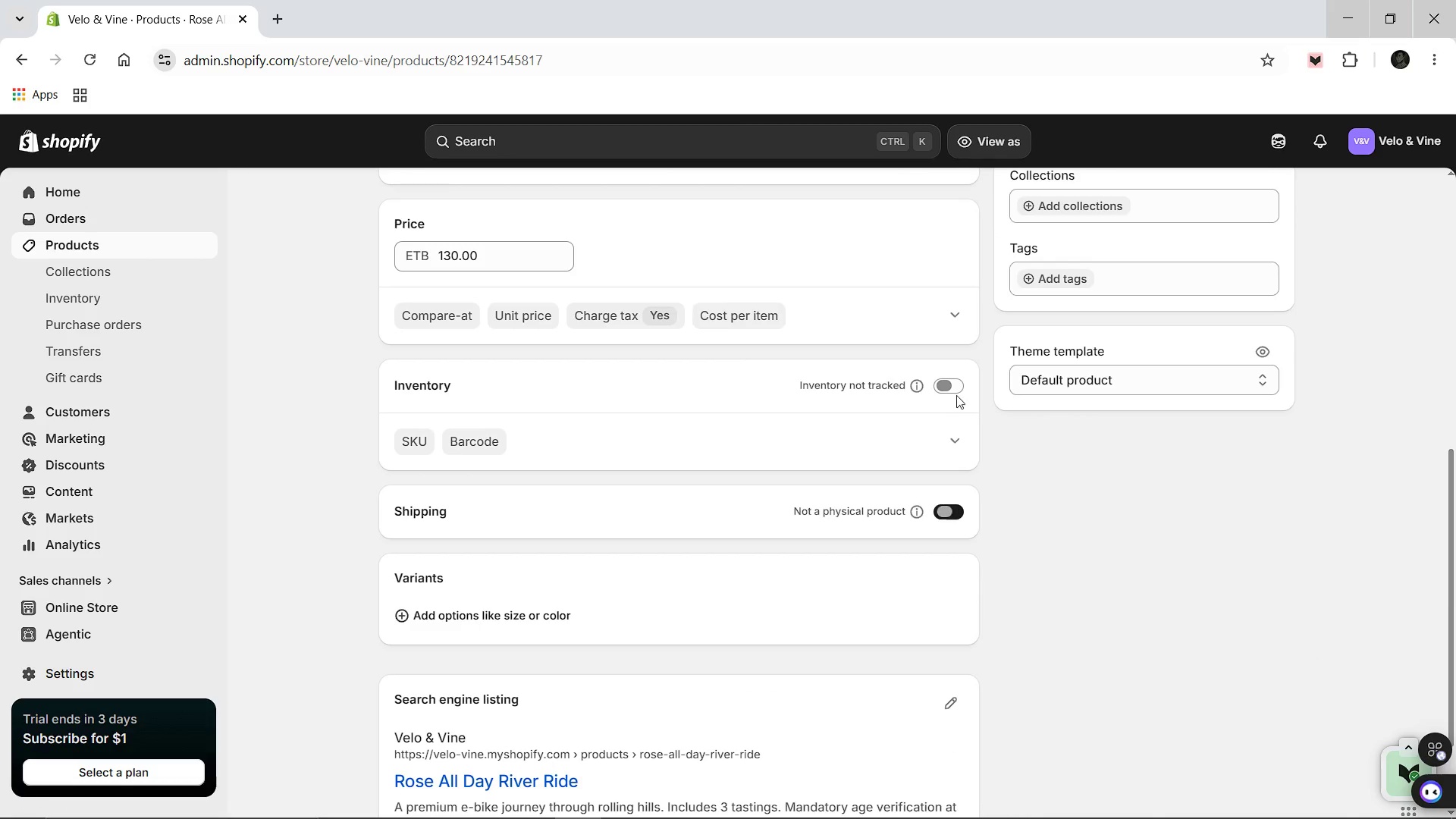 
left_click([952, 384])
 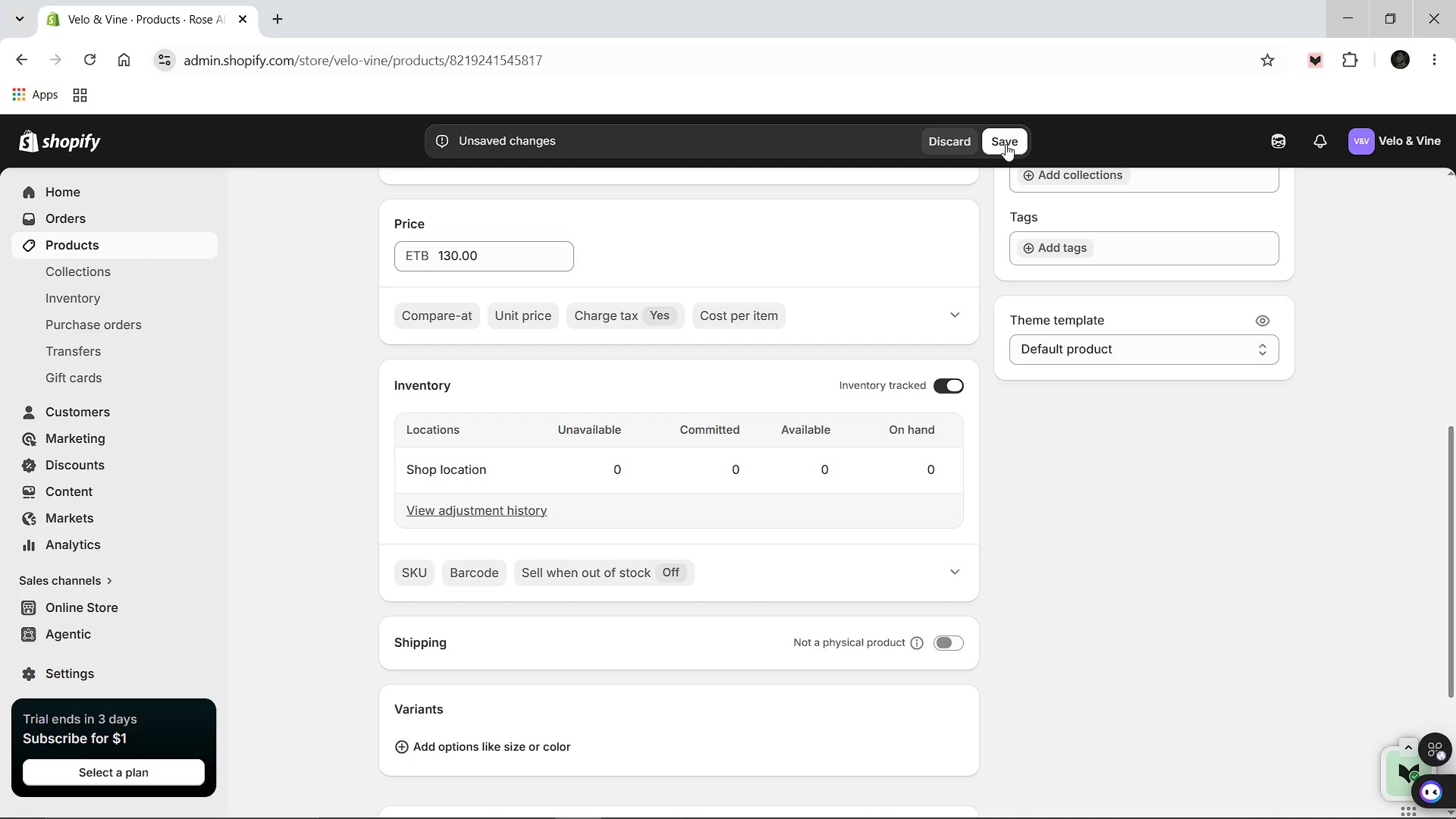 
left_click([1006, 143])
 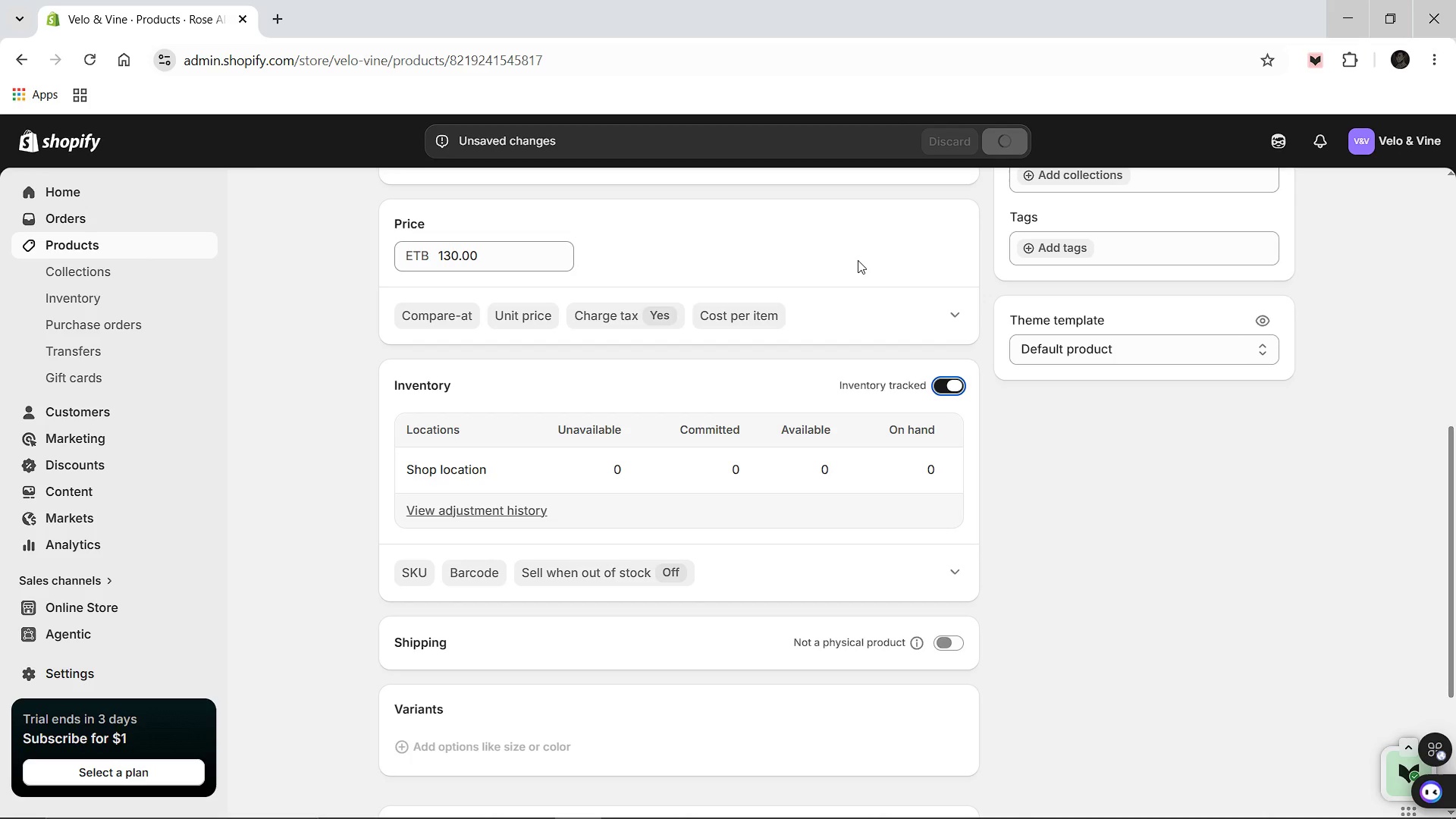 
wait(9.39)
 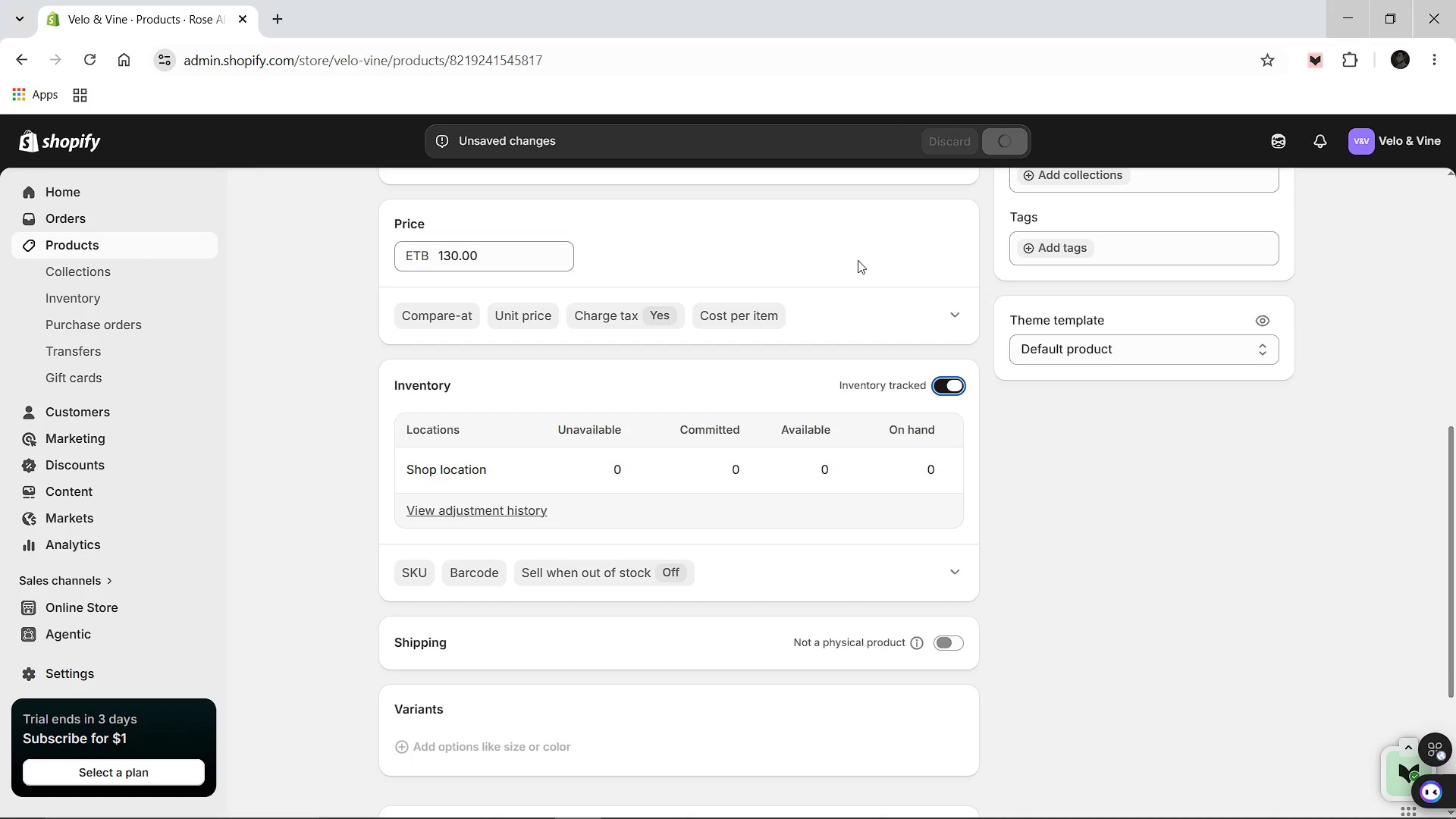 
scroll: coordinate [469, 286], scroll_direction: up, amount: 10.0
 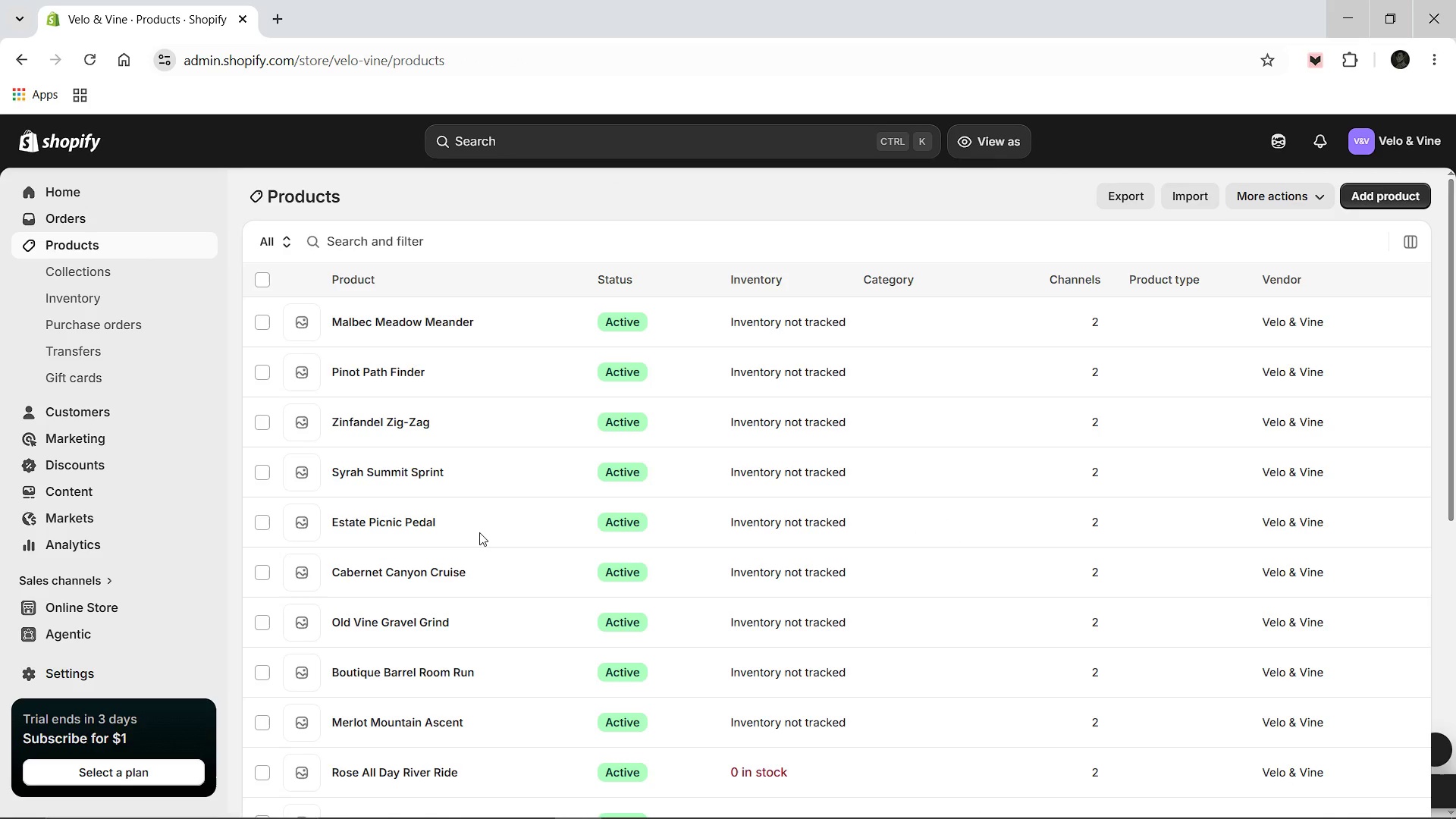 
scroll: coordinate [438, 603], scroll_direction: down, amount: 3.0
 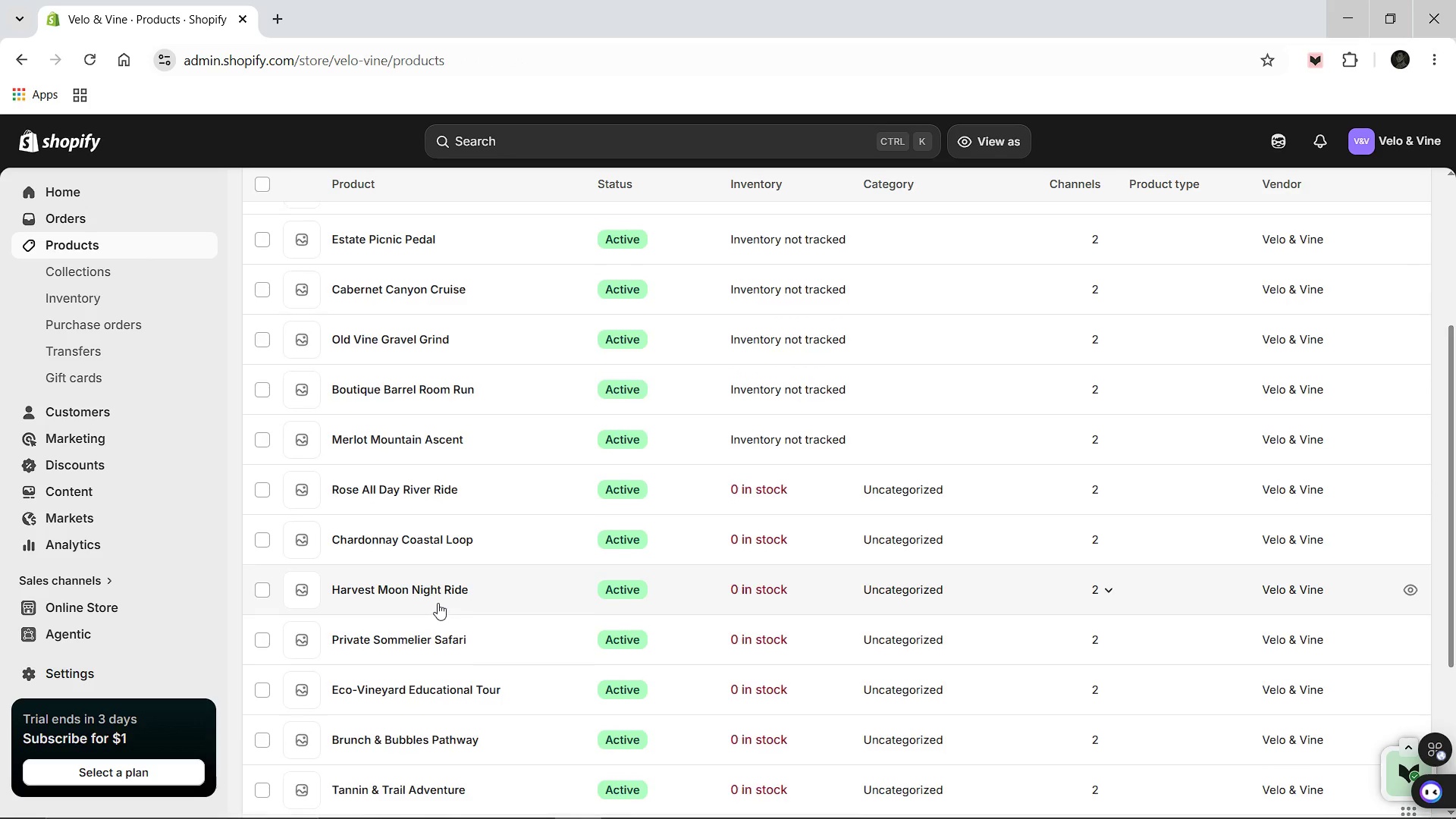 
scroll: coordinate [438, 603], scroll_direction: up, amount: 3.0
 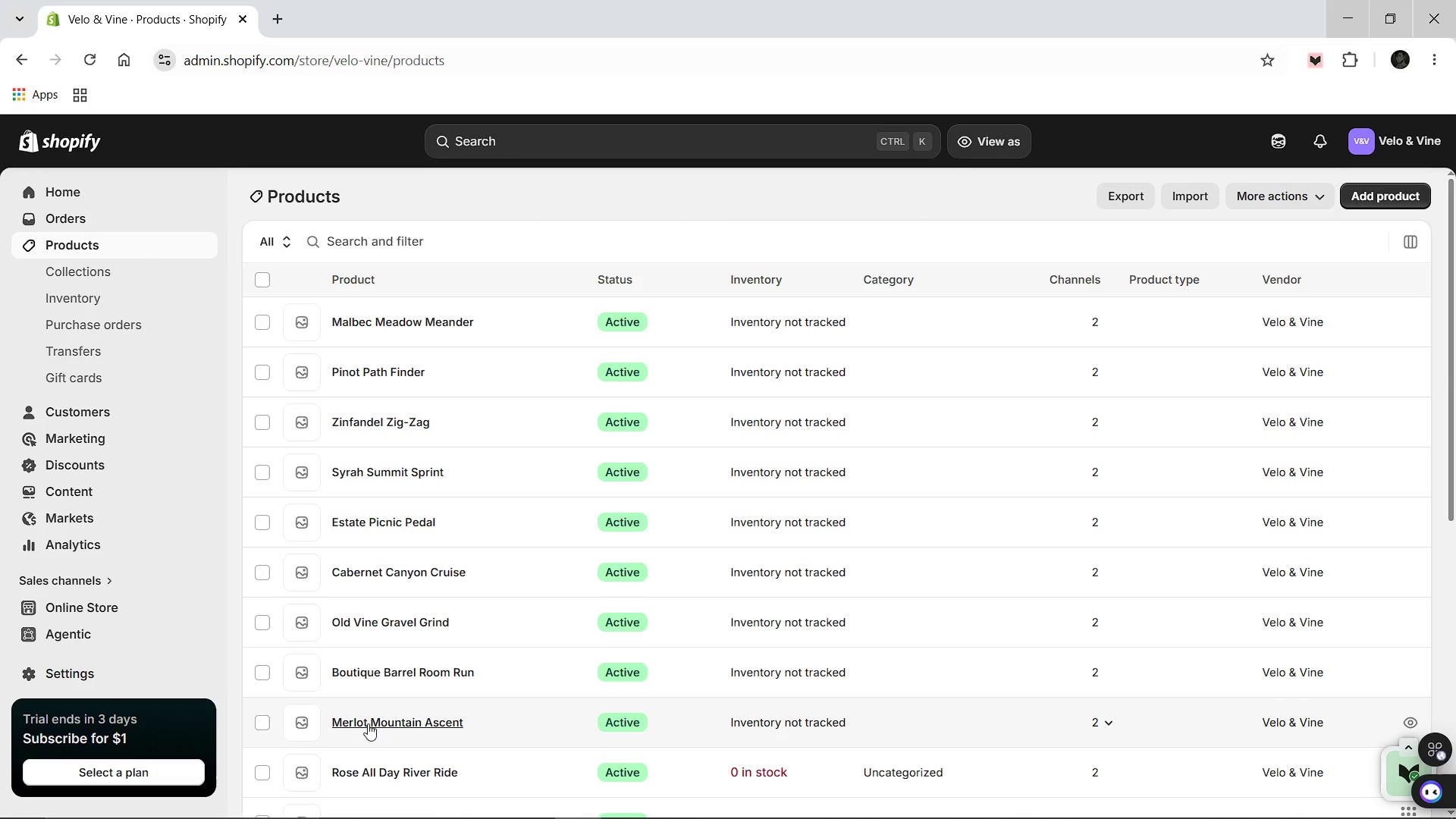 
left_click([368, 723])
 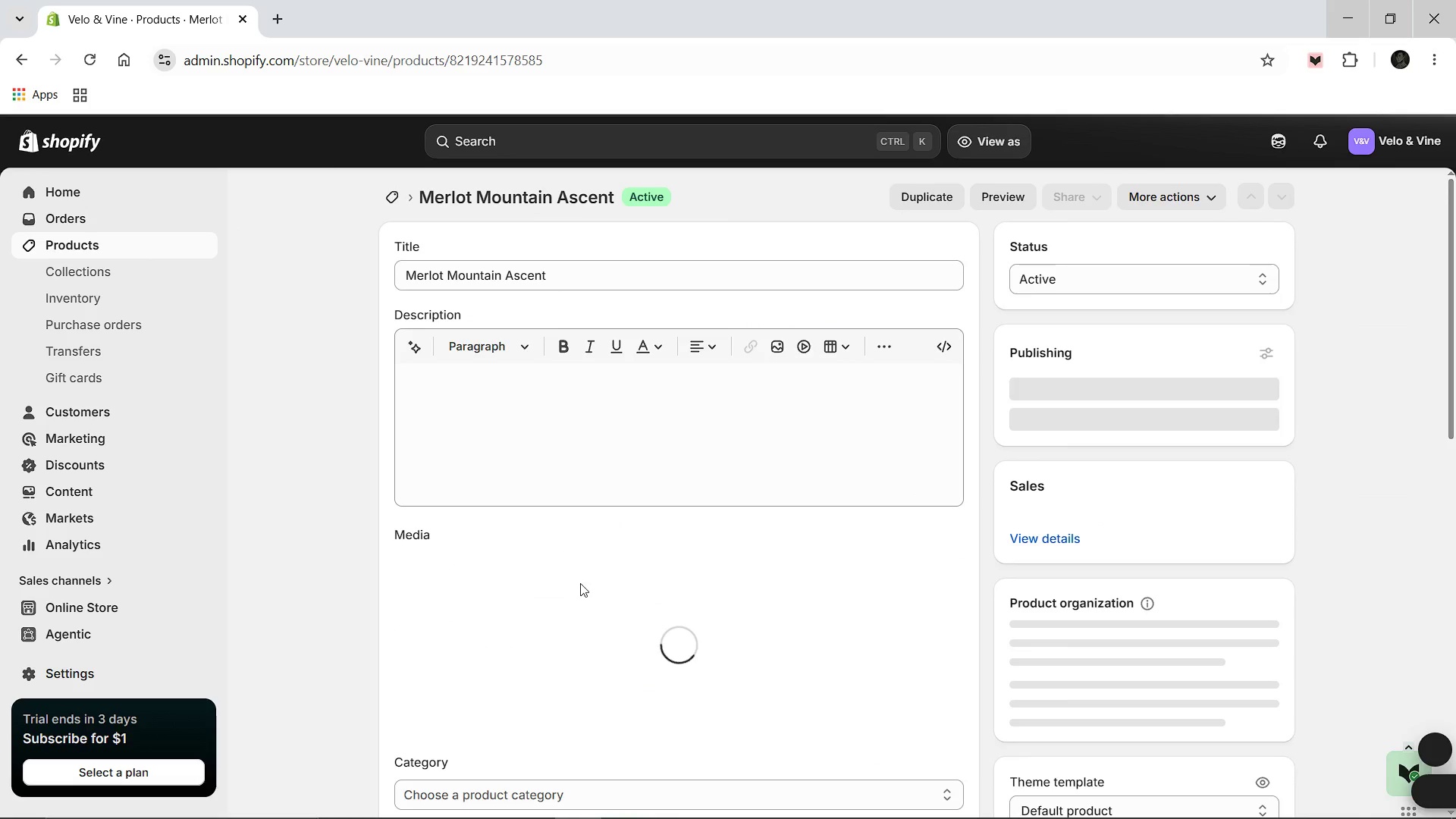 
scroll: coordinate [855, 573], scroll_direction: down, amount: 5.0
 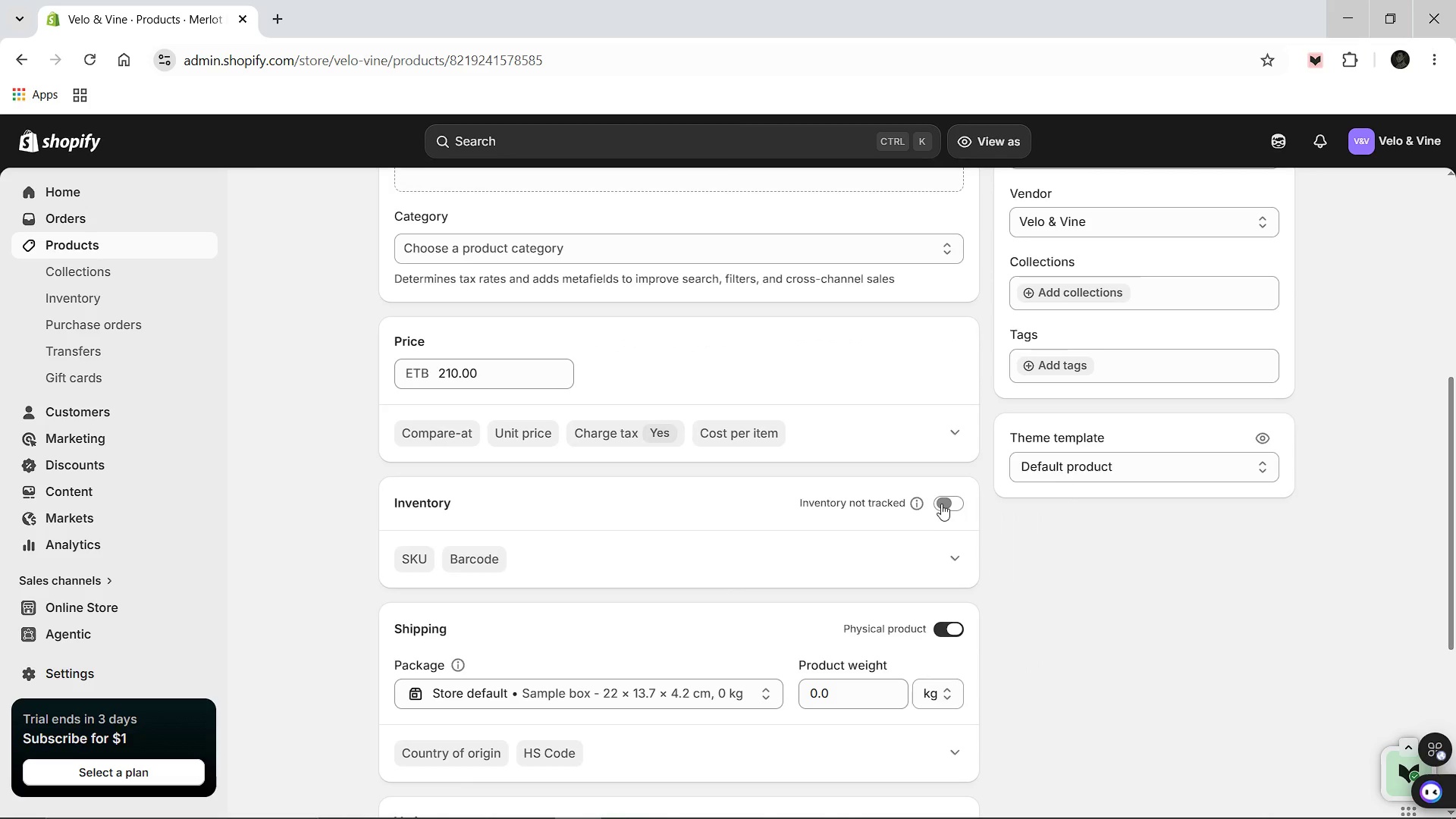 
left_click([942, 503])
 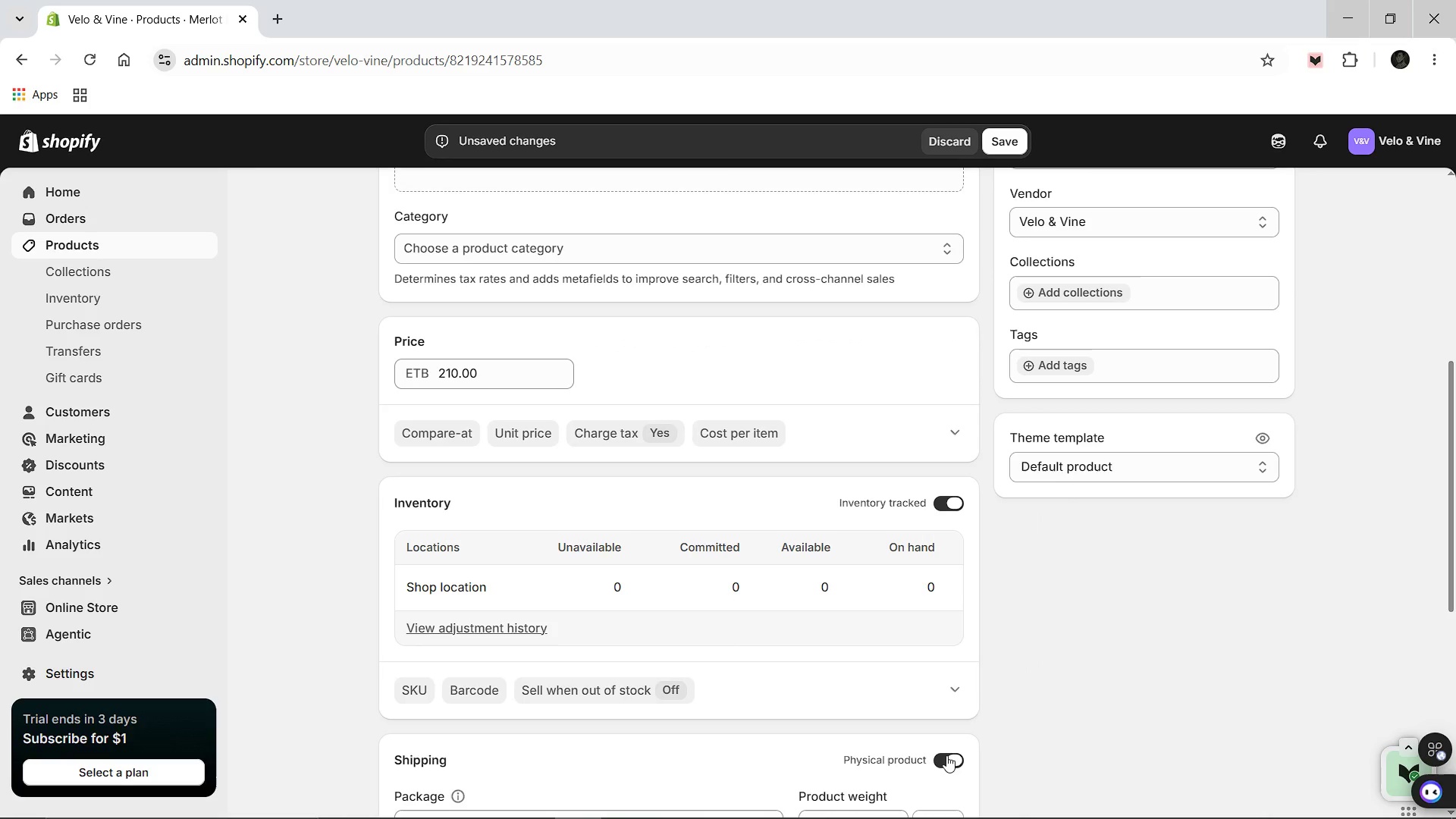 
left_click([946, 755])
 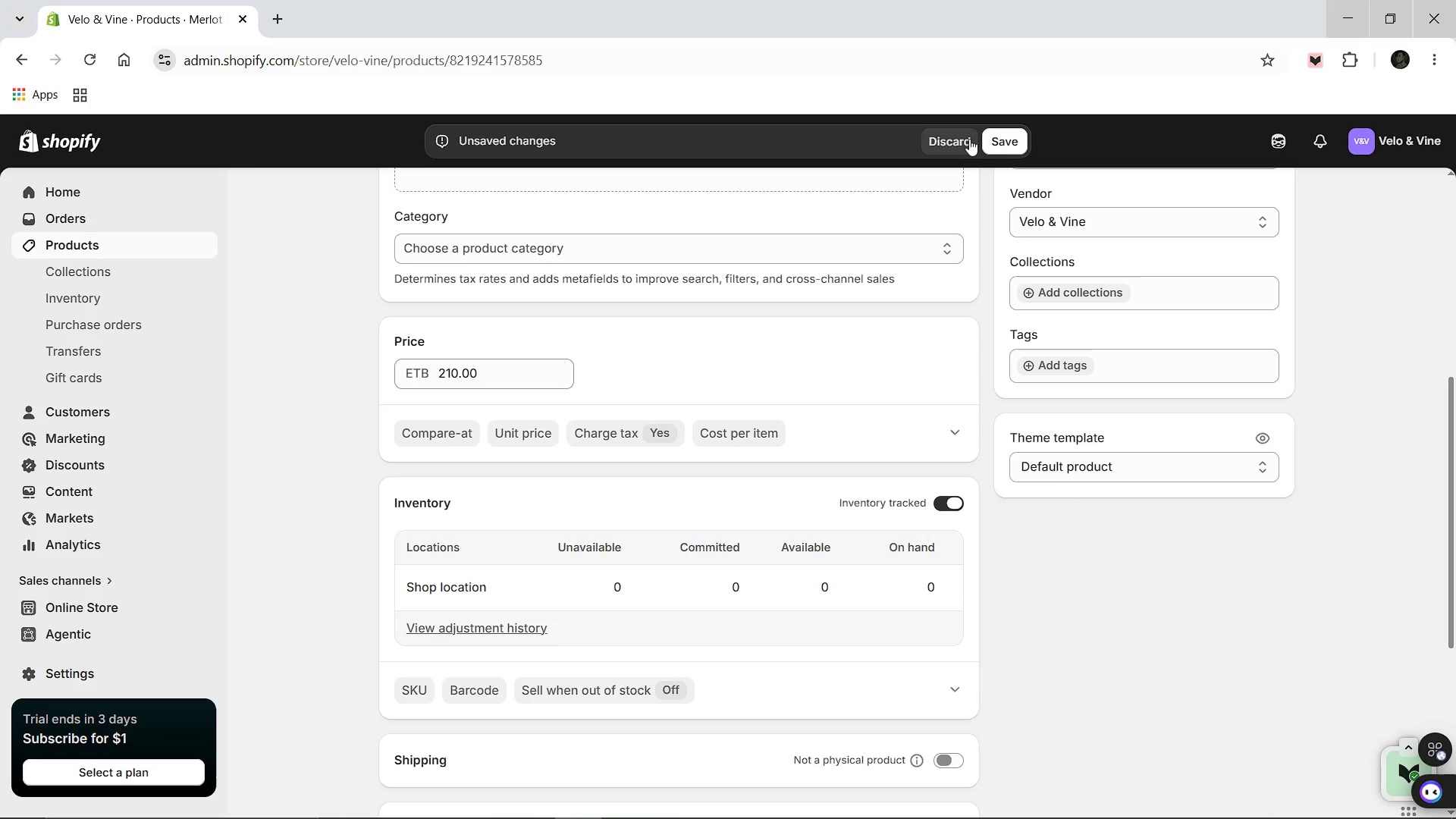 
left_click([1011, 145])
 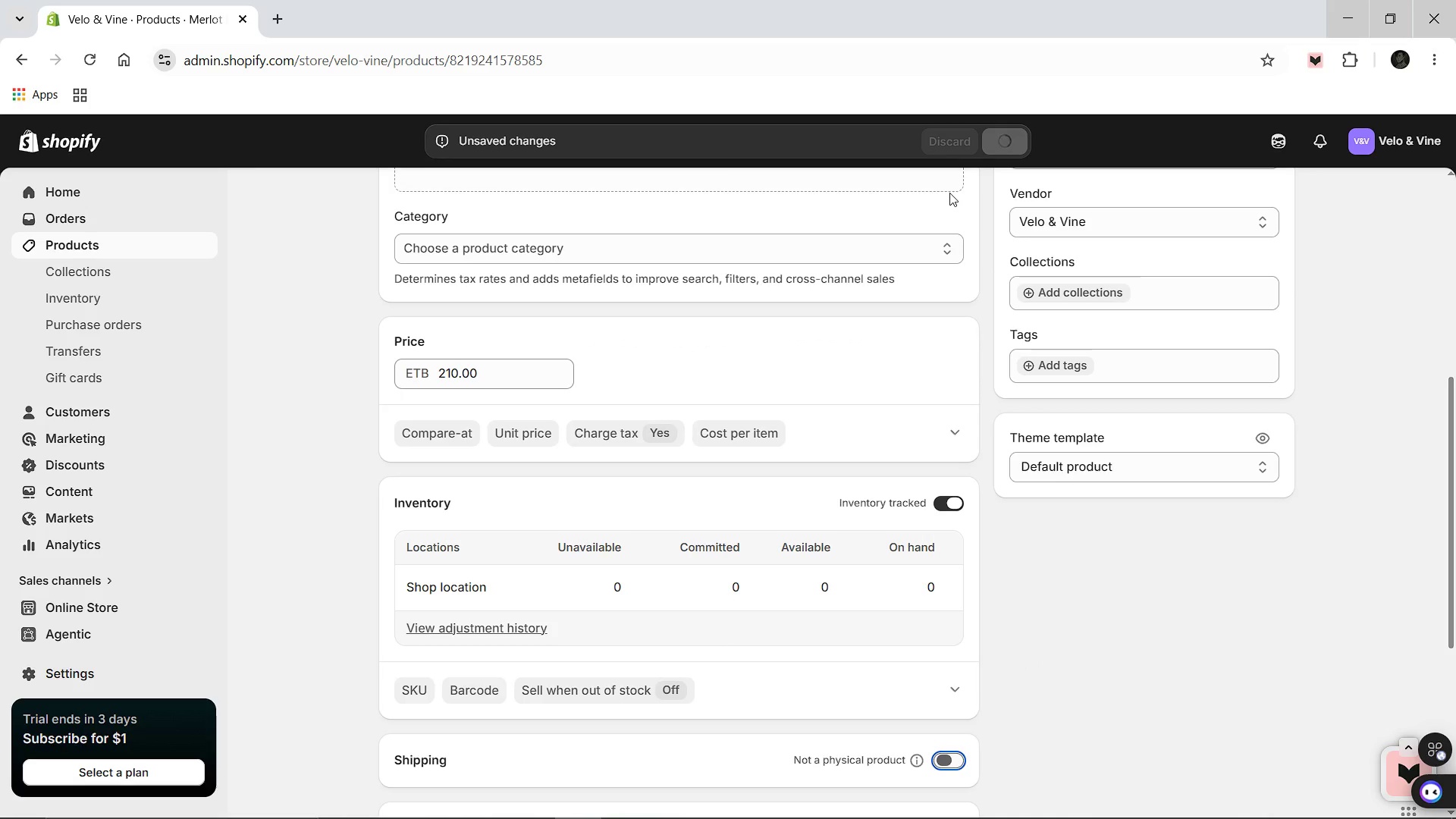 
wait(6.09)
 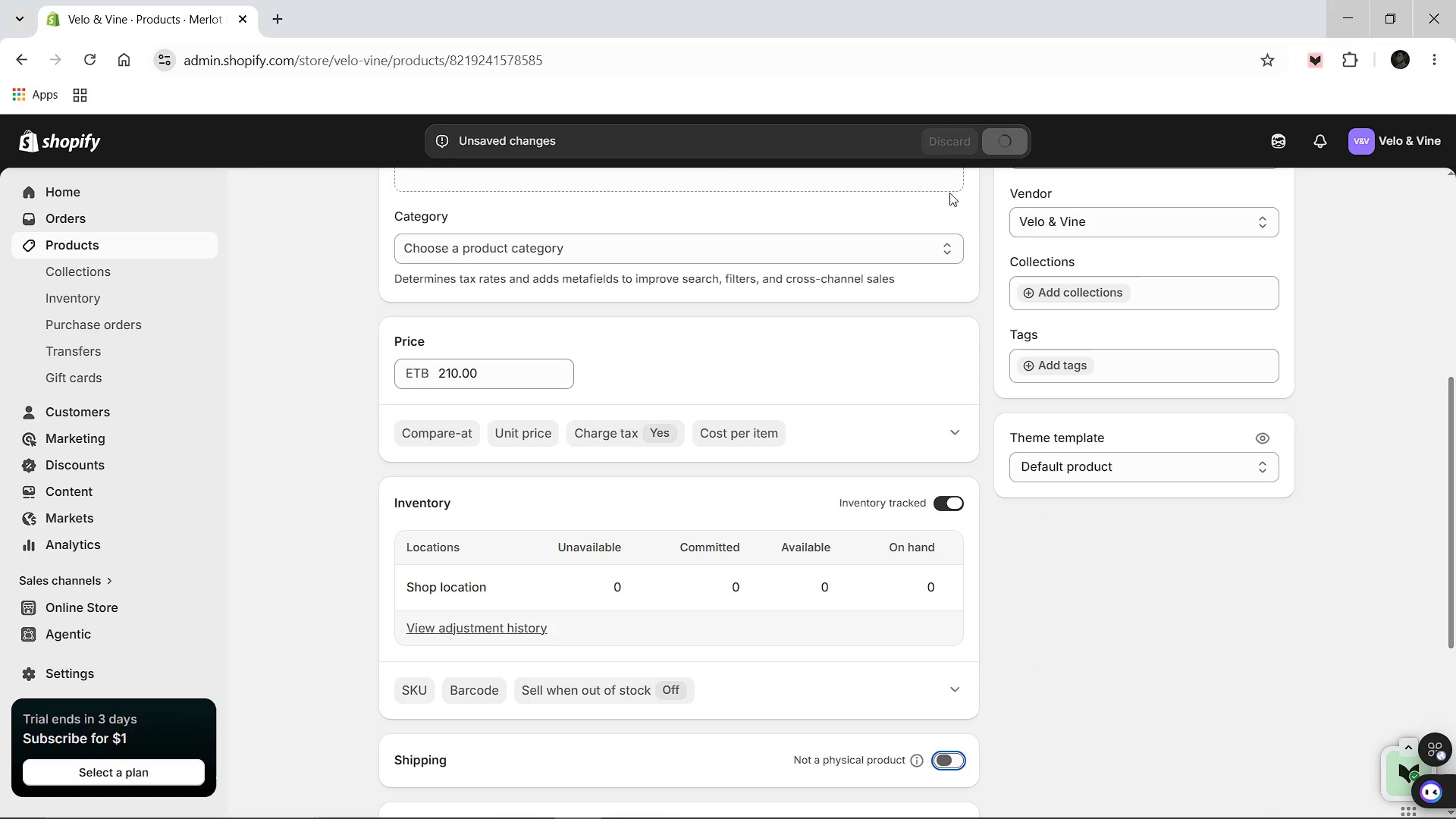 
scroll: coordinate [876, 327], scroll_direction: up, amount: 2.0
 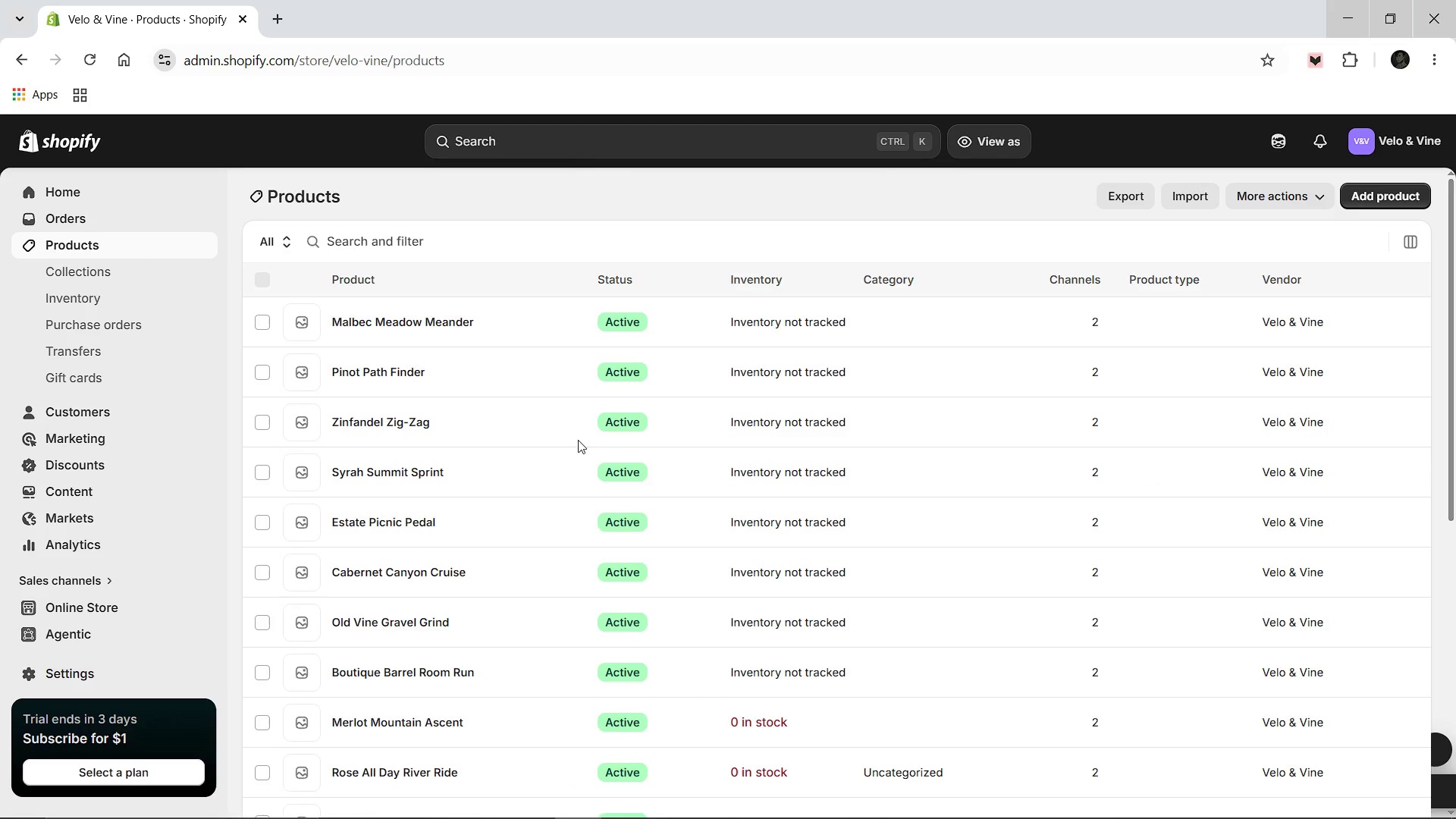 
wait(5.36)
 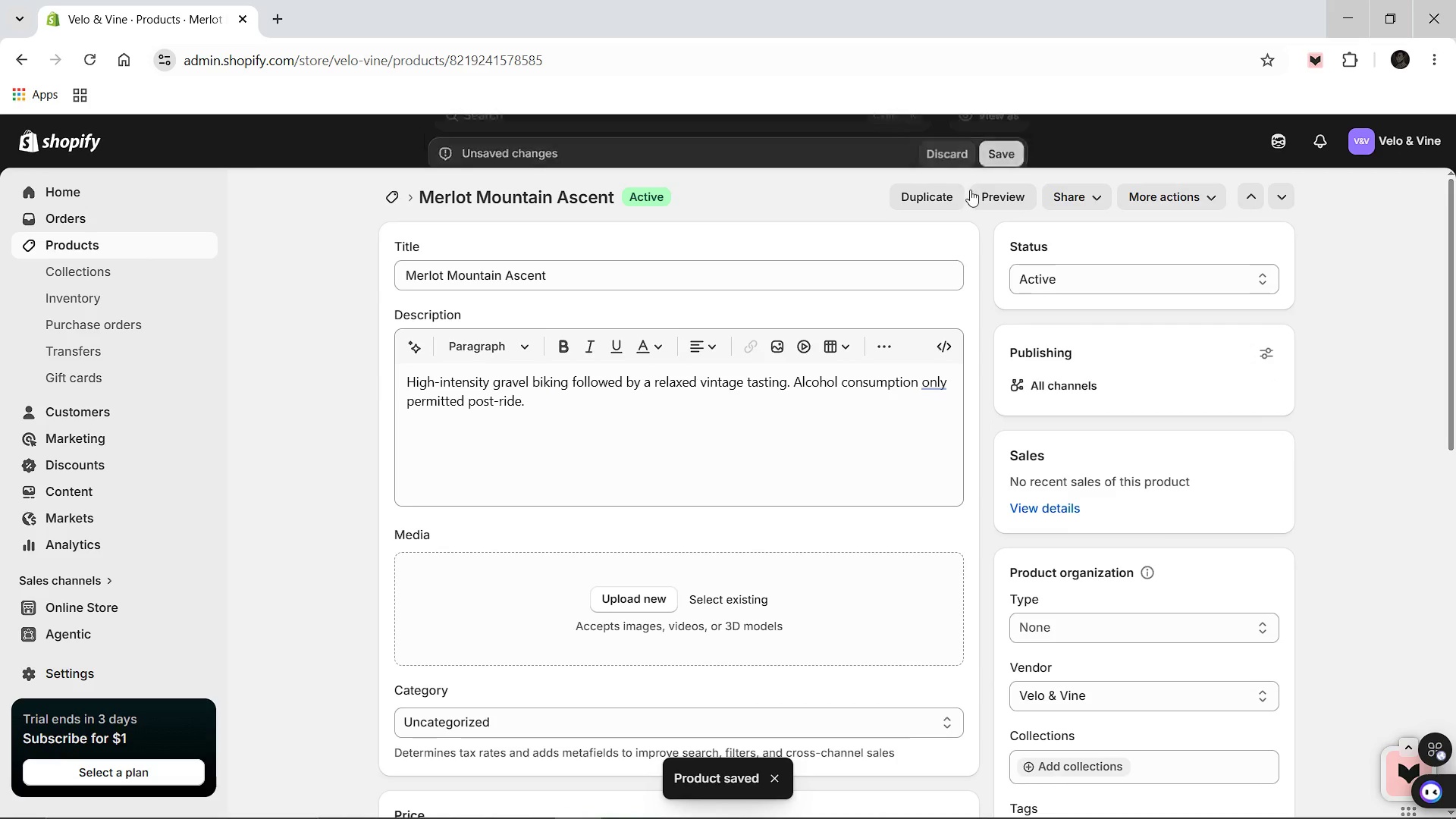 
left_click([392, 670])
 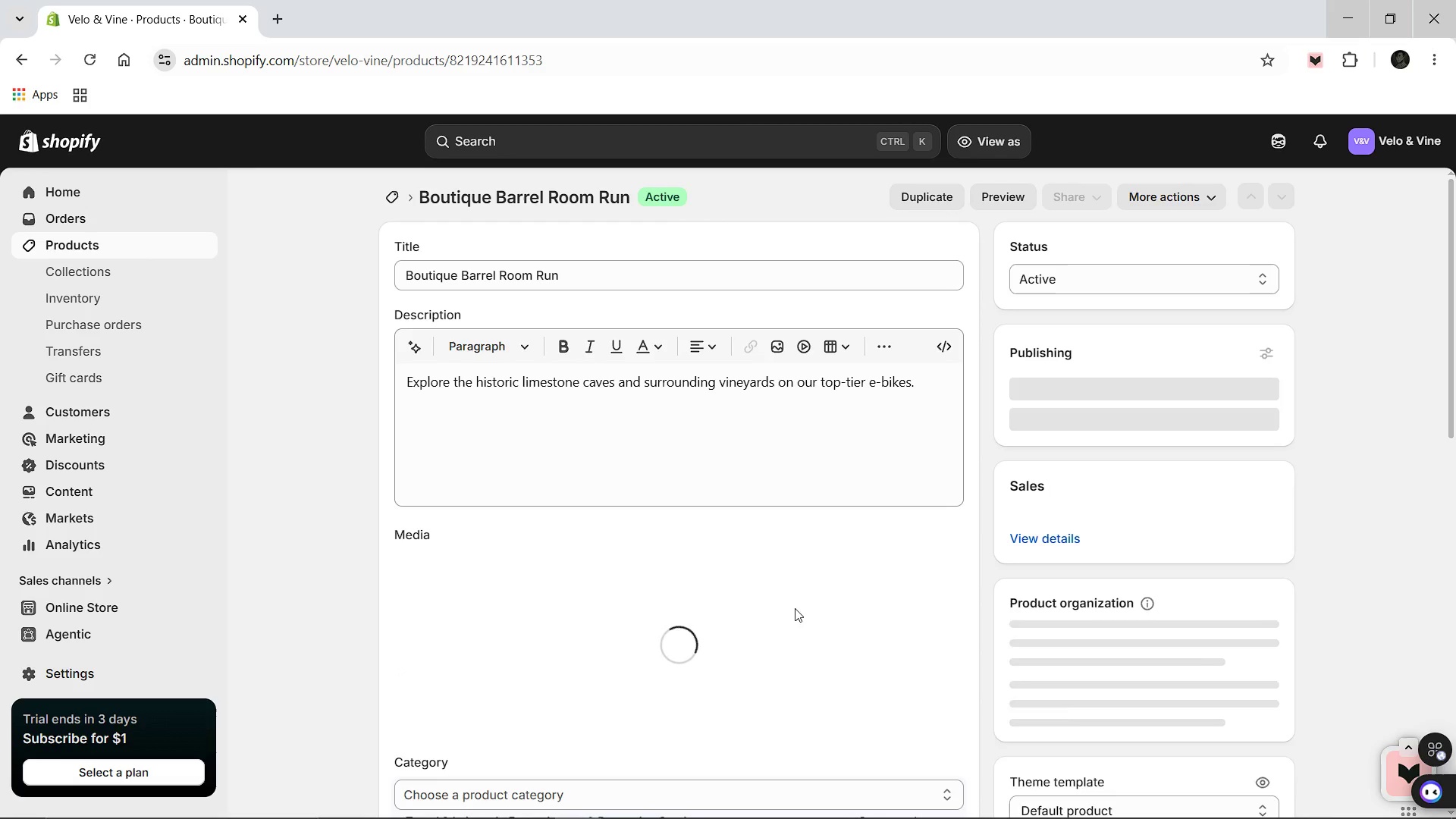 
scroll: coordinate [896, 686], scroll_direction: down, amount: 6.0
 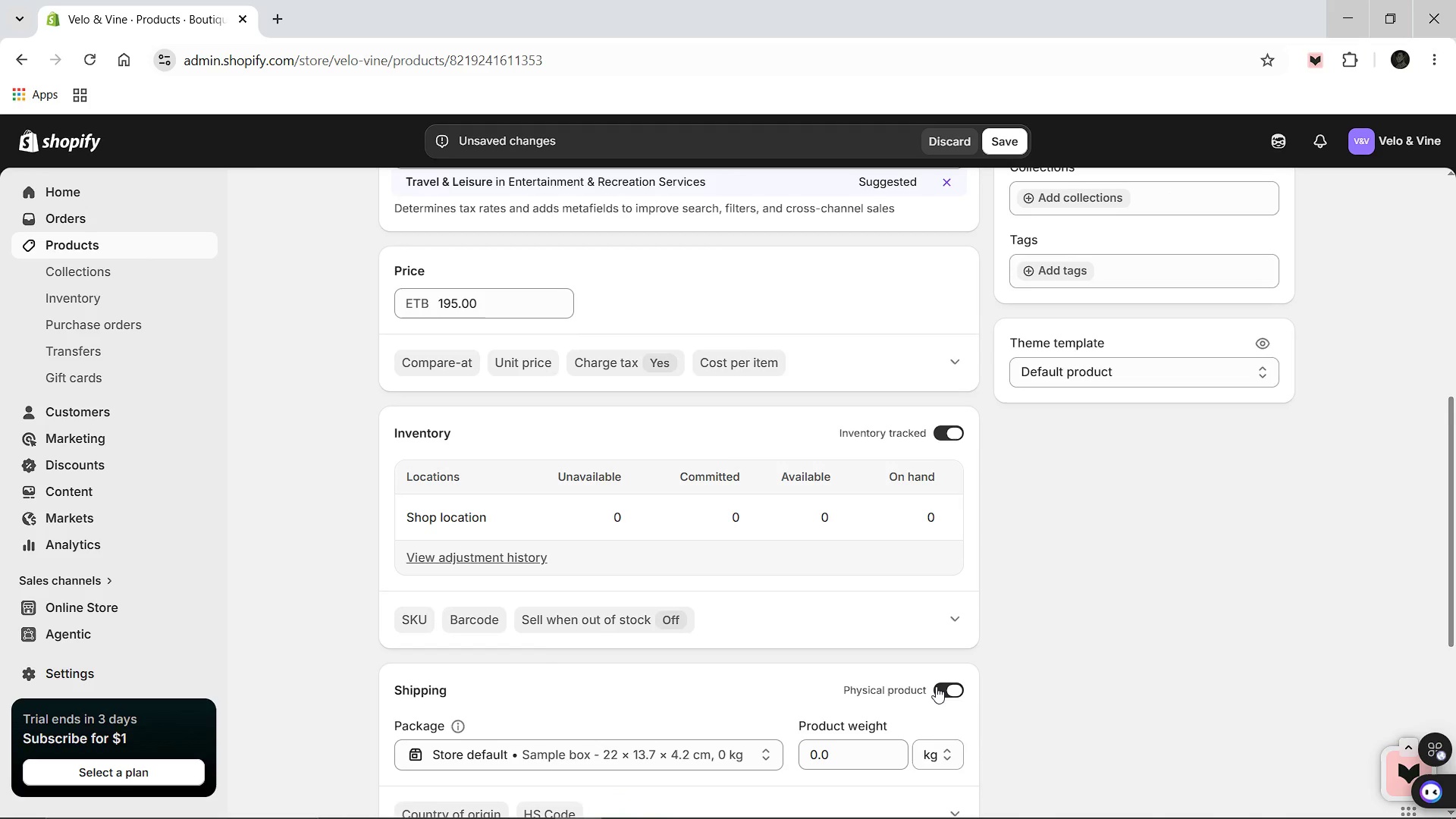 
left_click([937, 686])
 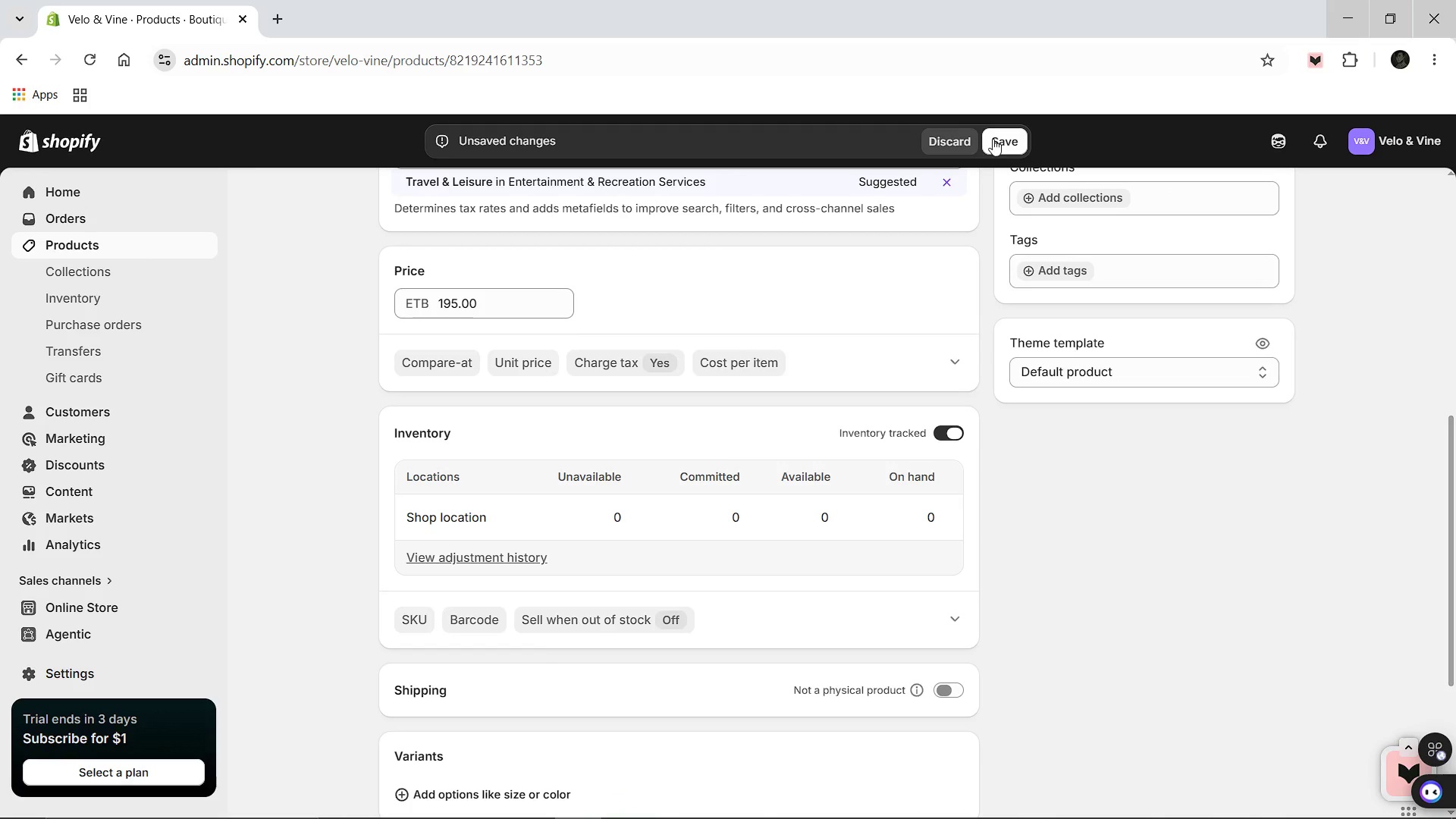 
left_click([1003, 138])
 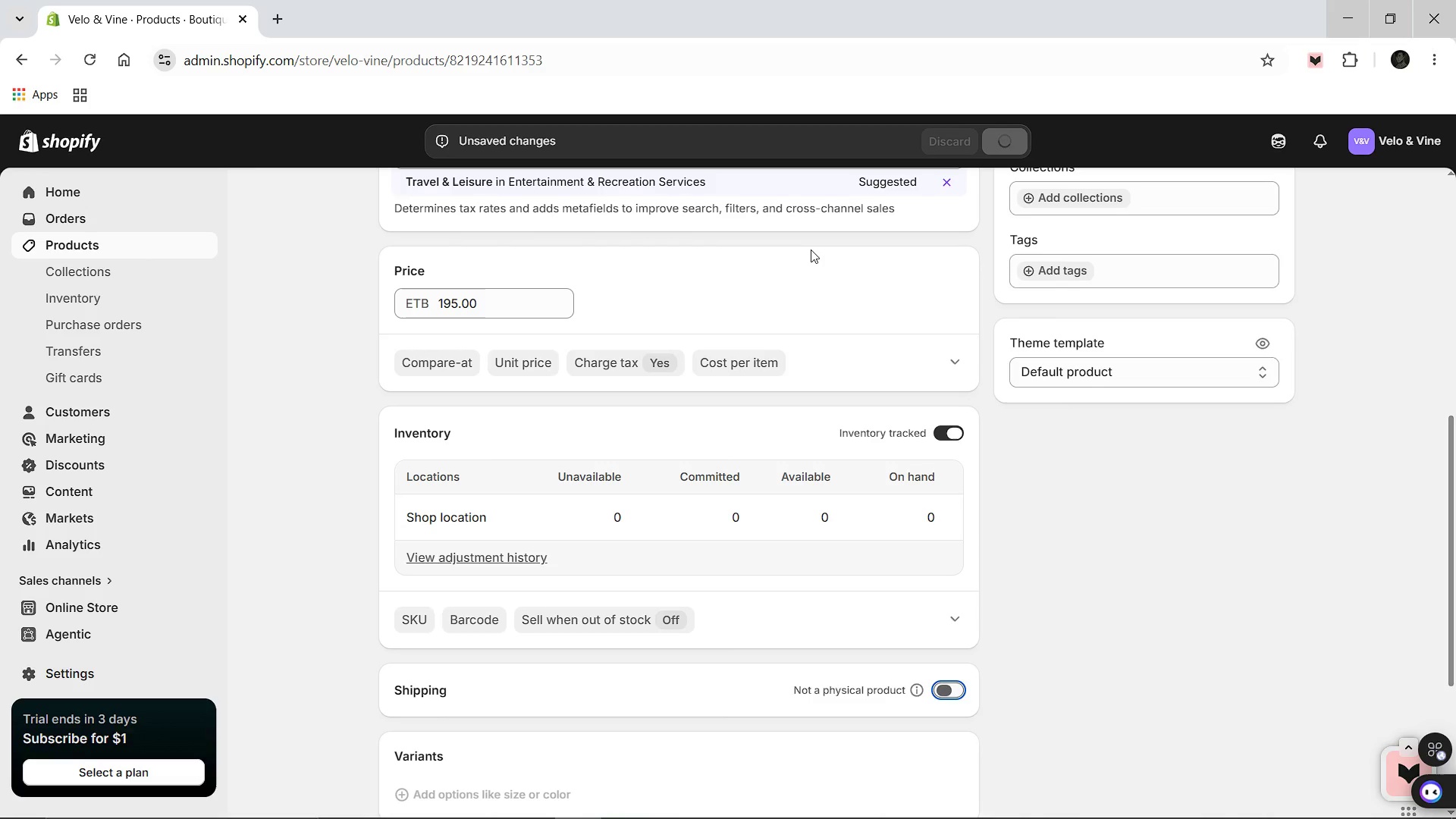 
wait(8.77)
 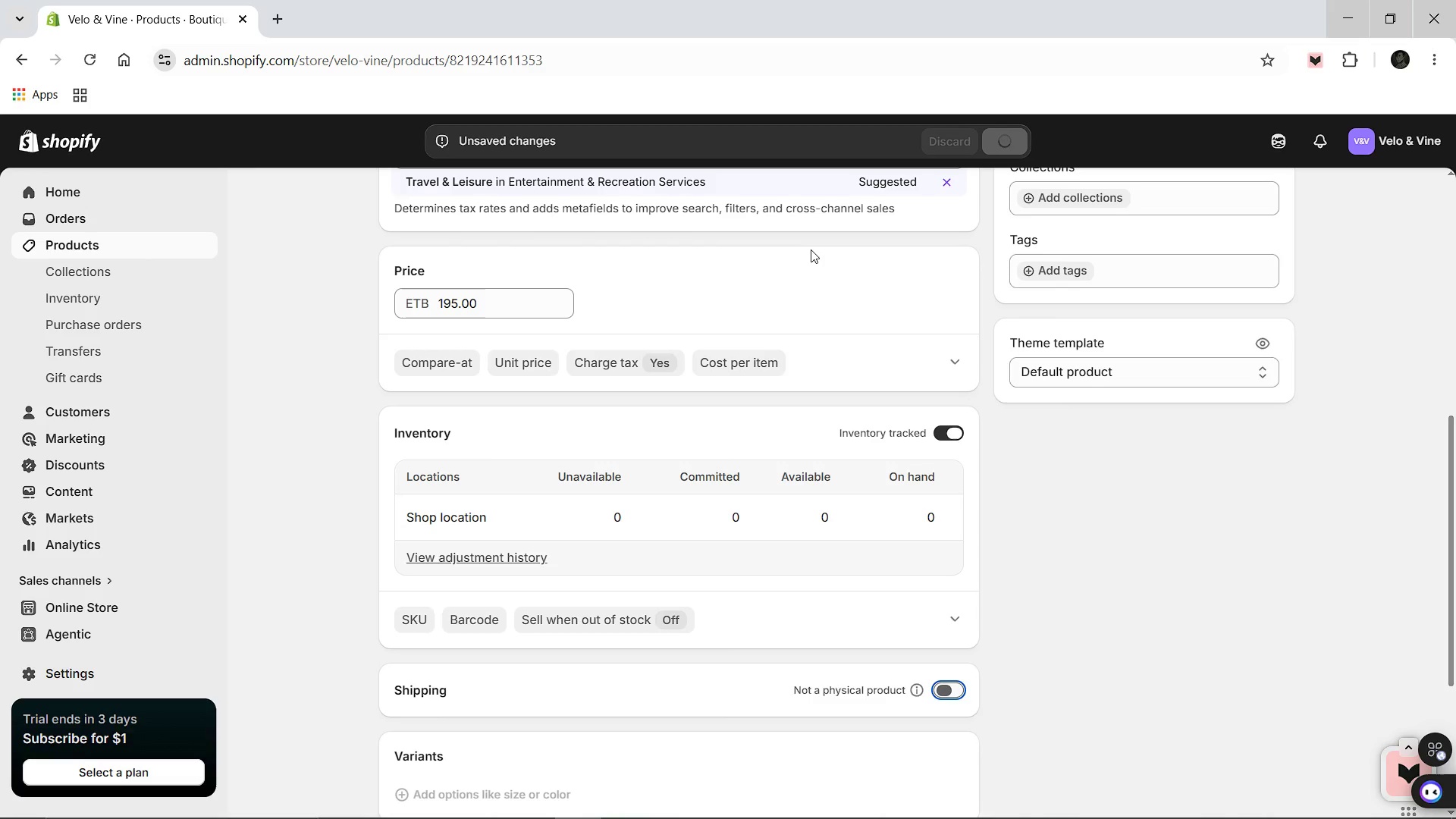 
scroll: coordinate [486, 300], scroll_direction: up, amount: 9.0
 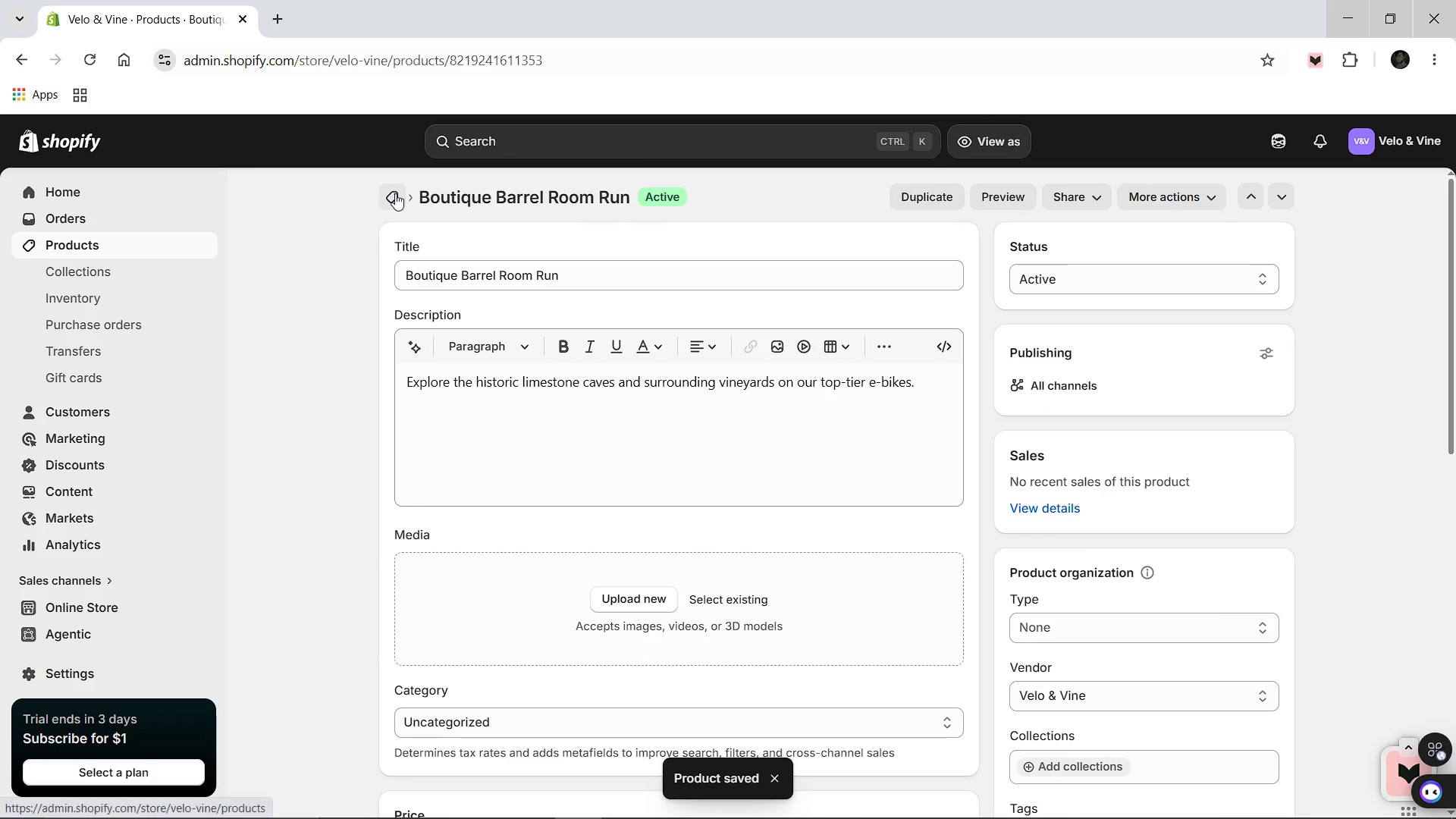 
left_click([395, 193])
 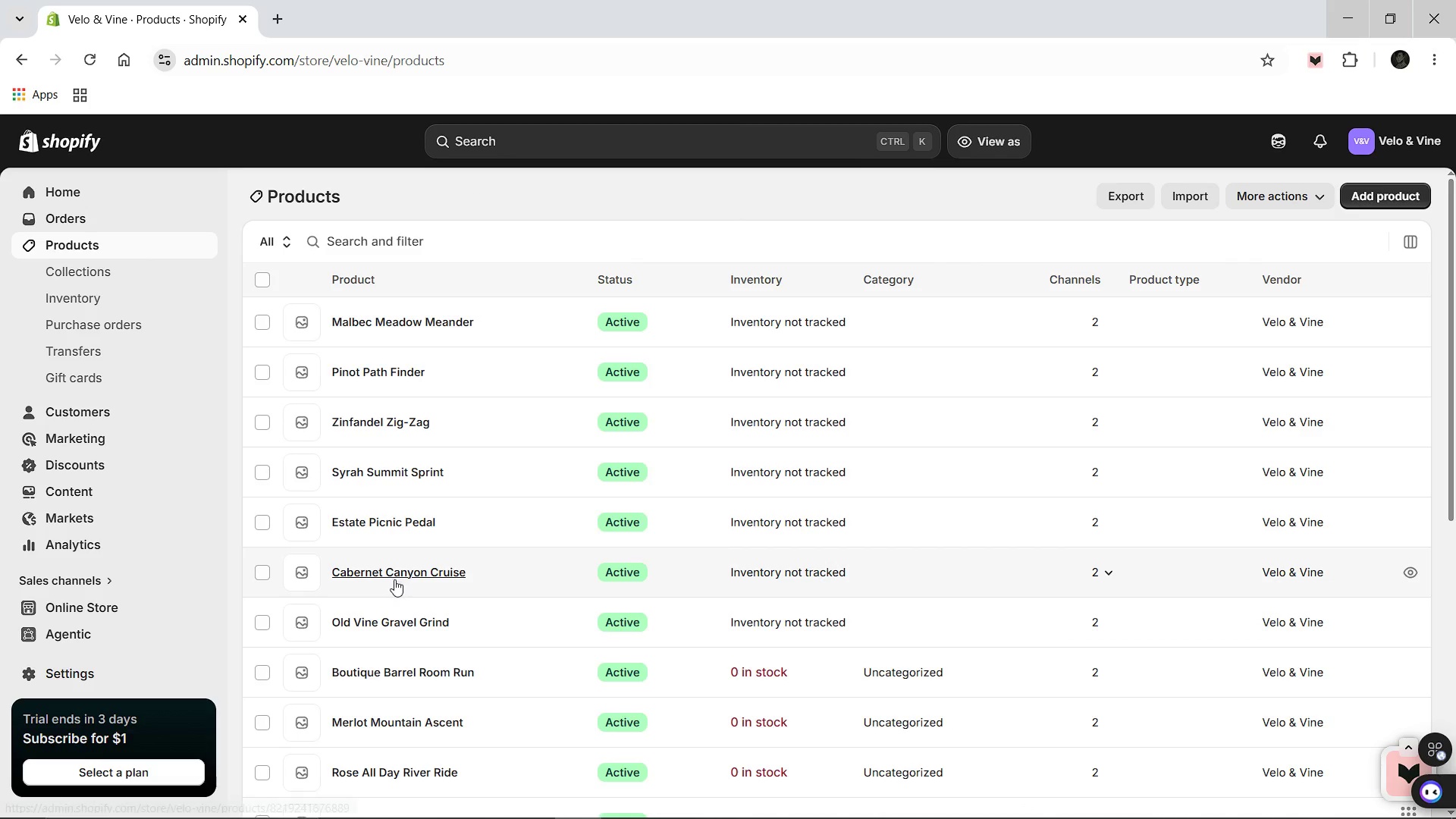 
left_click([373, 625])
 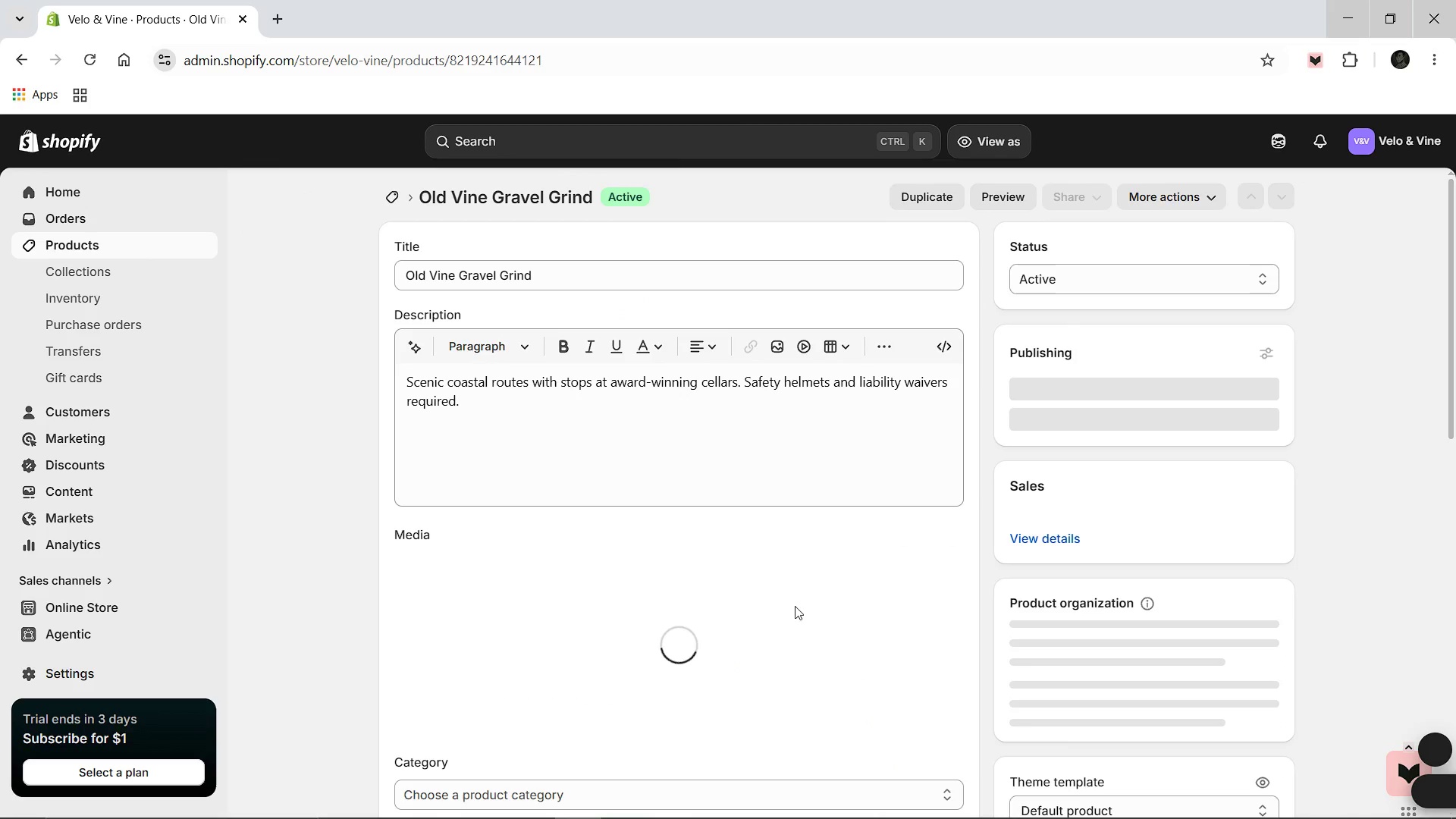 
scroll: coordinate [834, 580], scroll_direction: down, amount: 4.0
 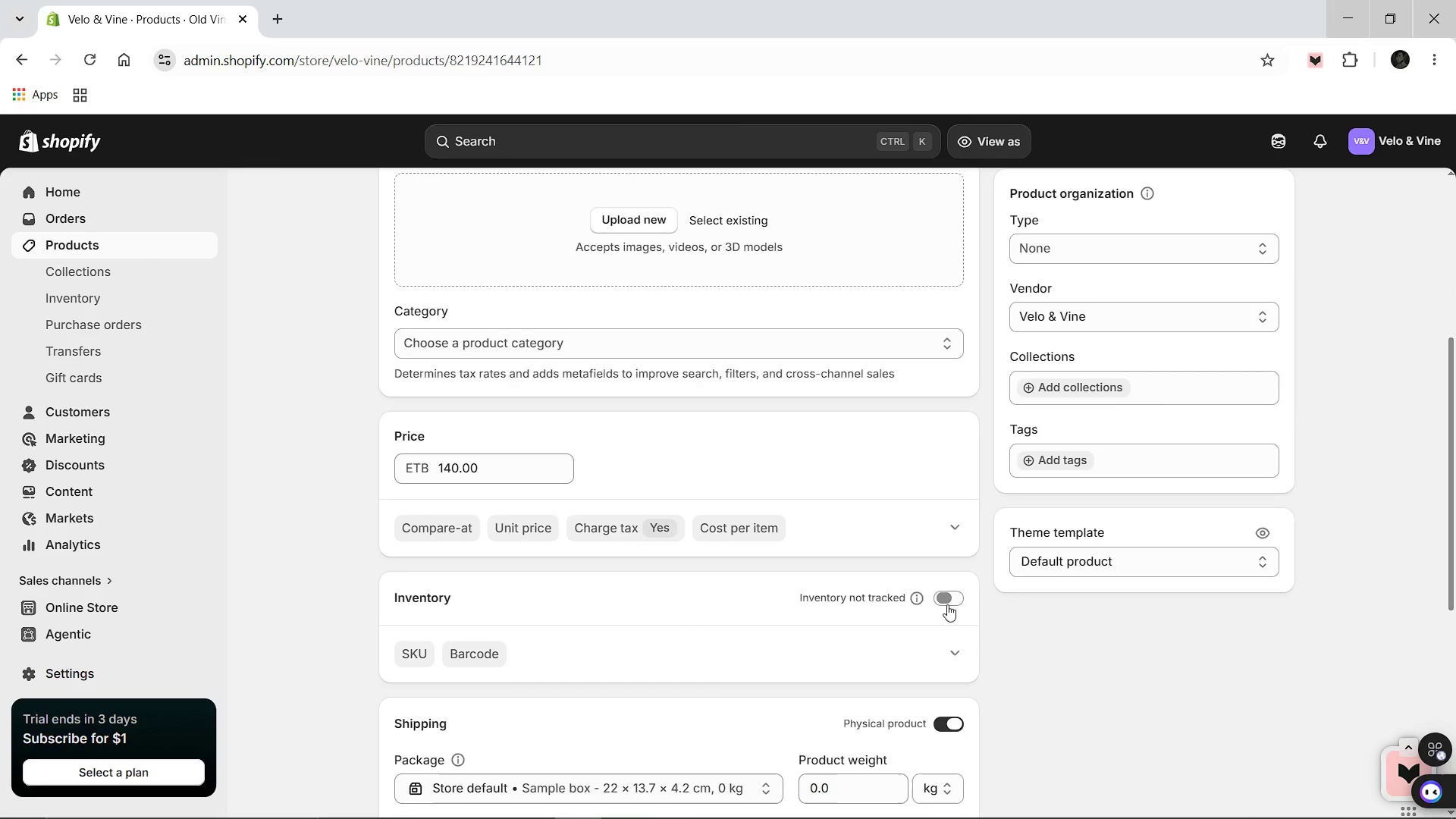 
left_click([945, 598])
 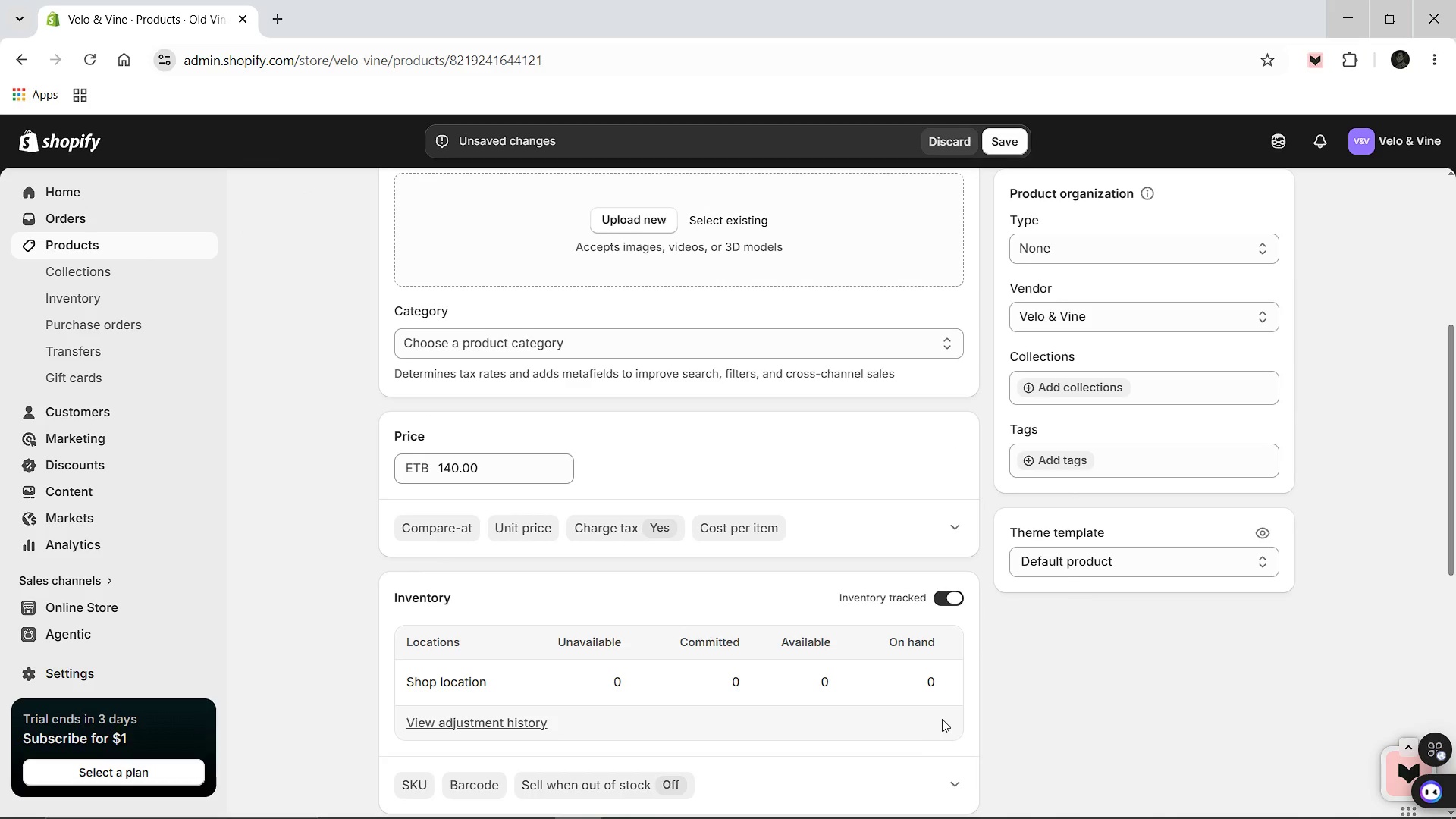 
scroll: coordinate [942, 719], scroll_direction: down, amount: 1.0
 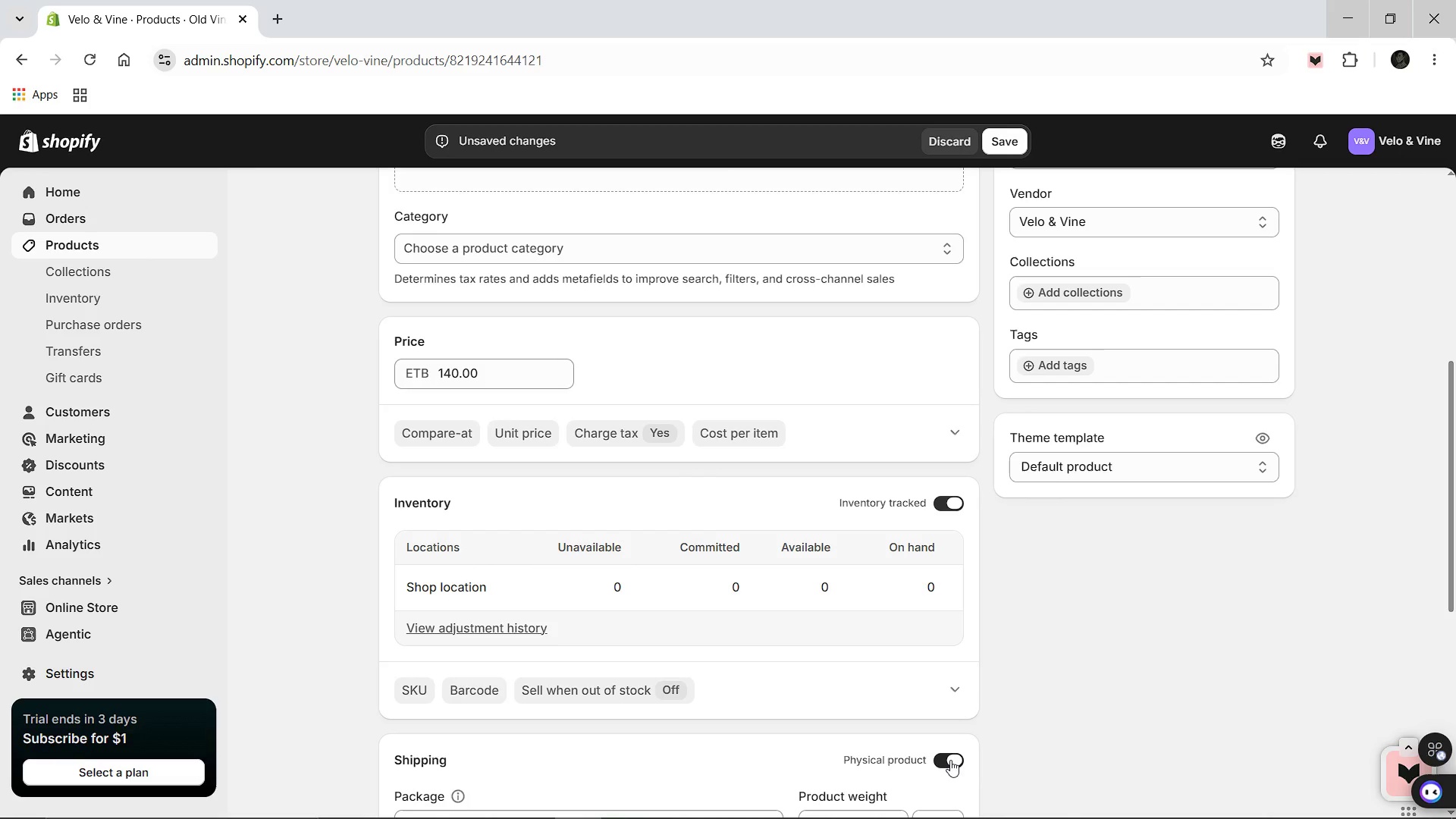 
left_click([951, 763])
 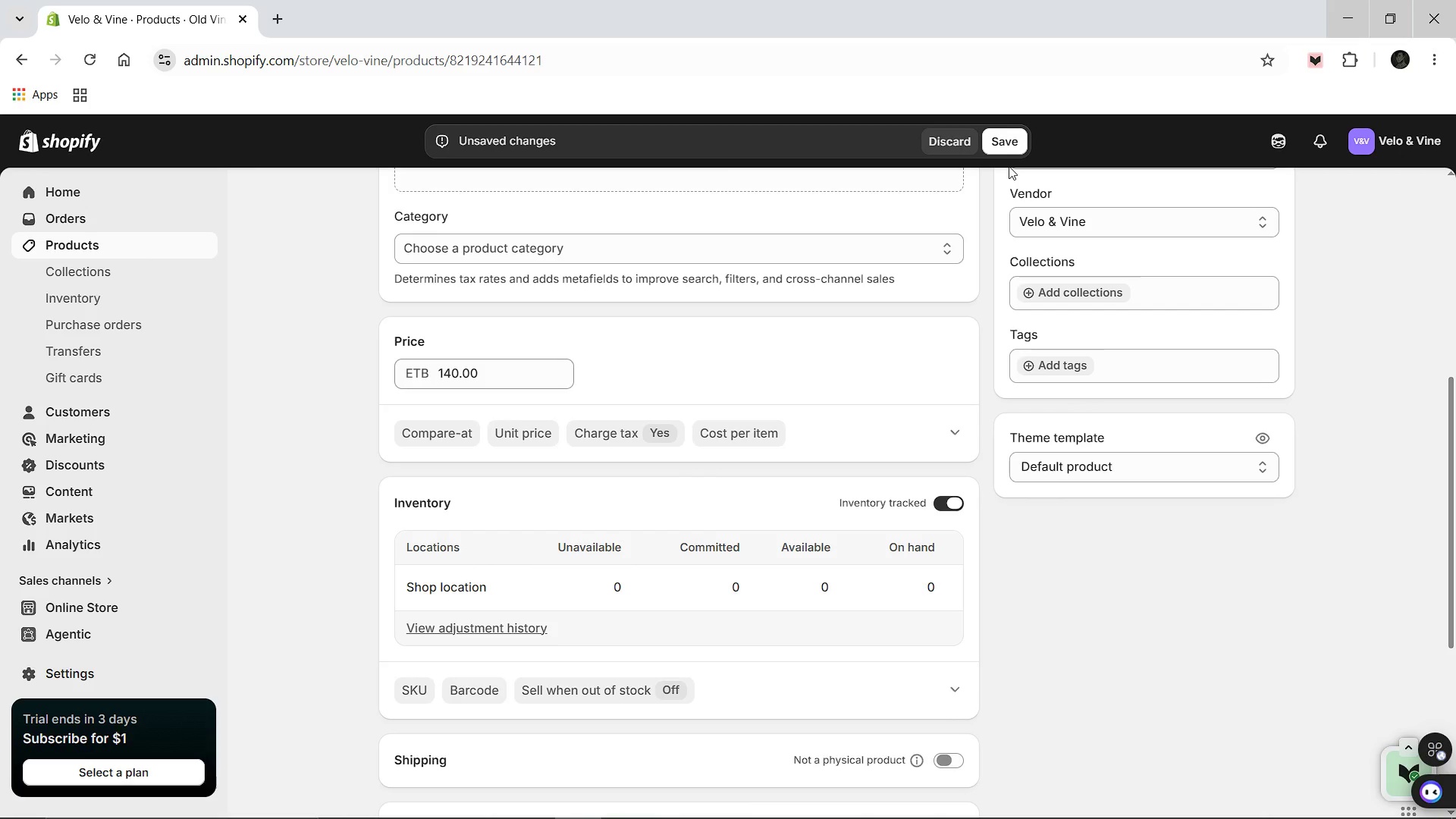 
left_click([993, 136])
 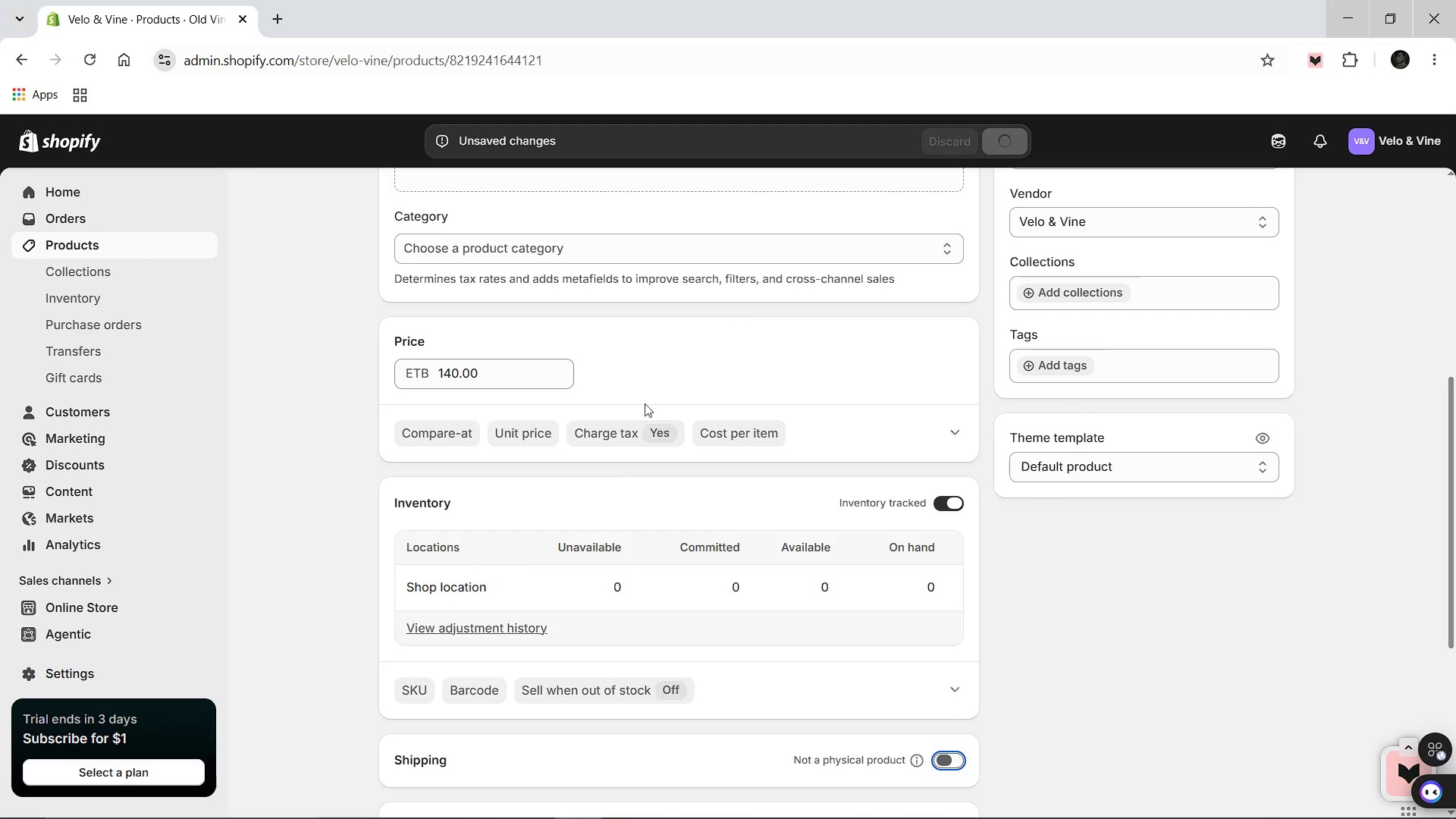 
scroll: coordinate [599, 475], scroll_direction: up, amount: 8.0
 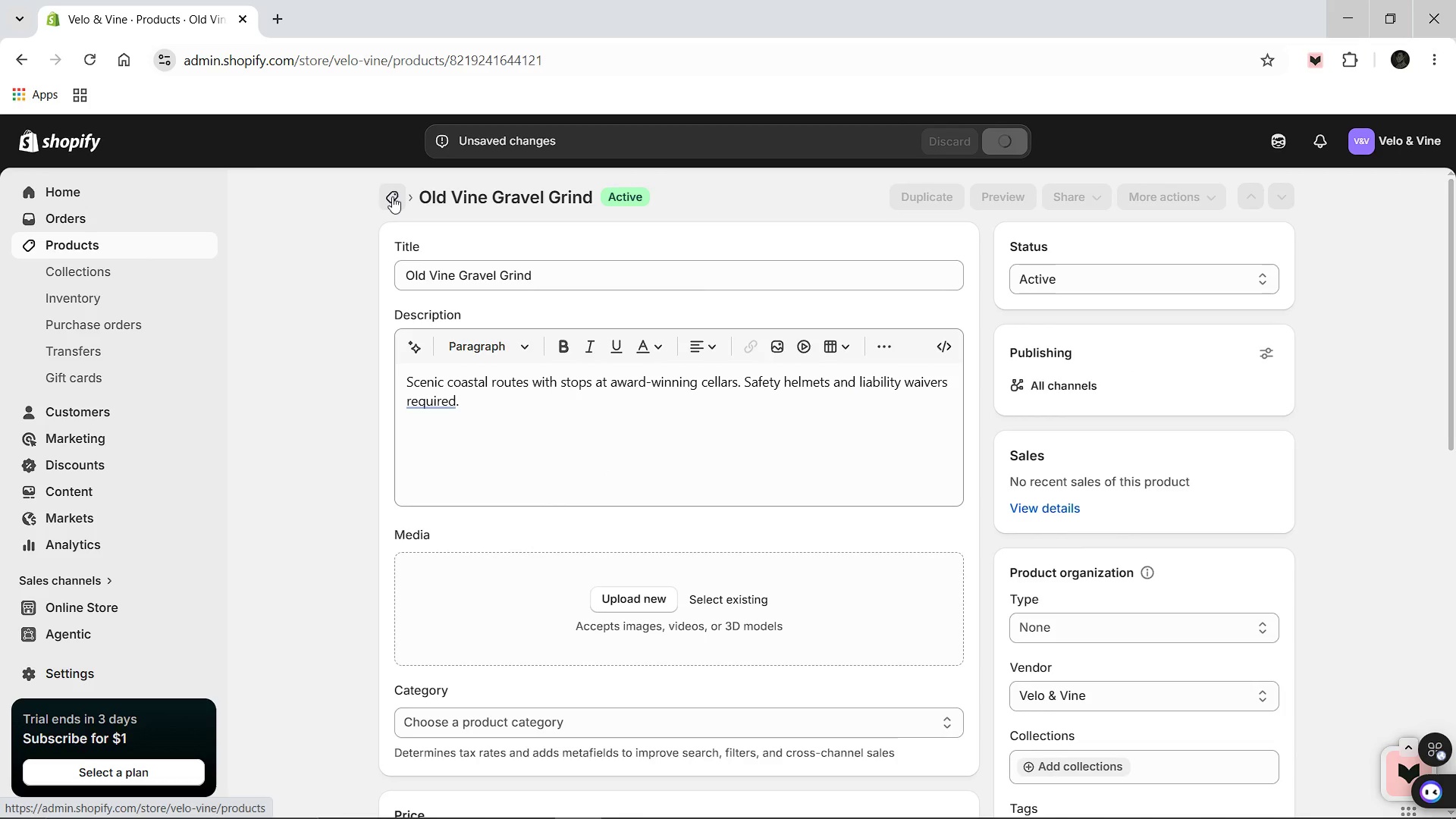 
left_click([392, 196])
 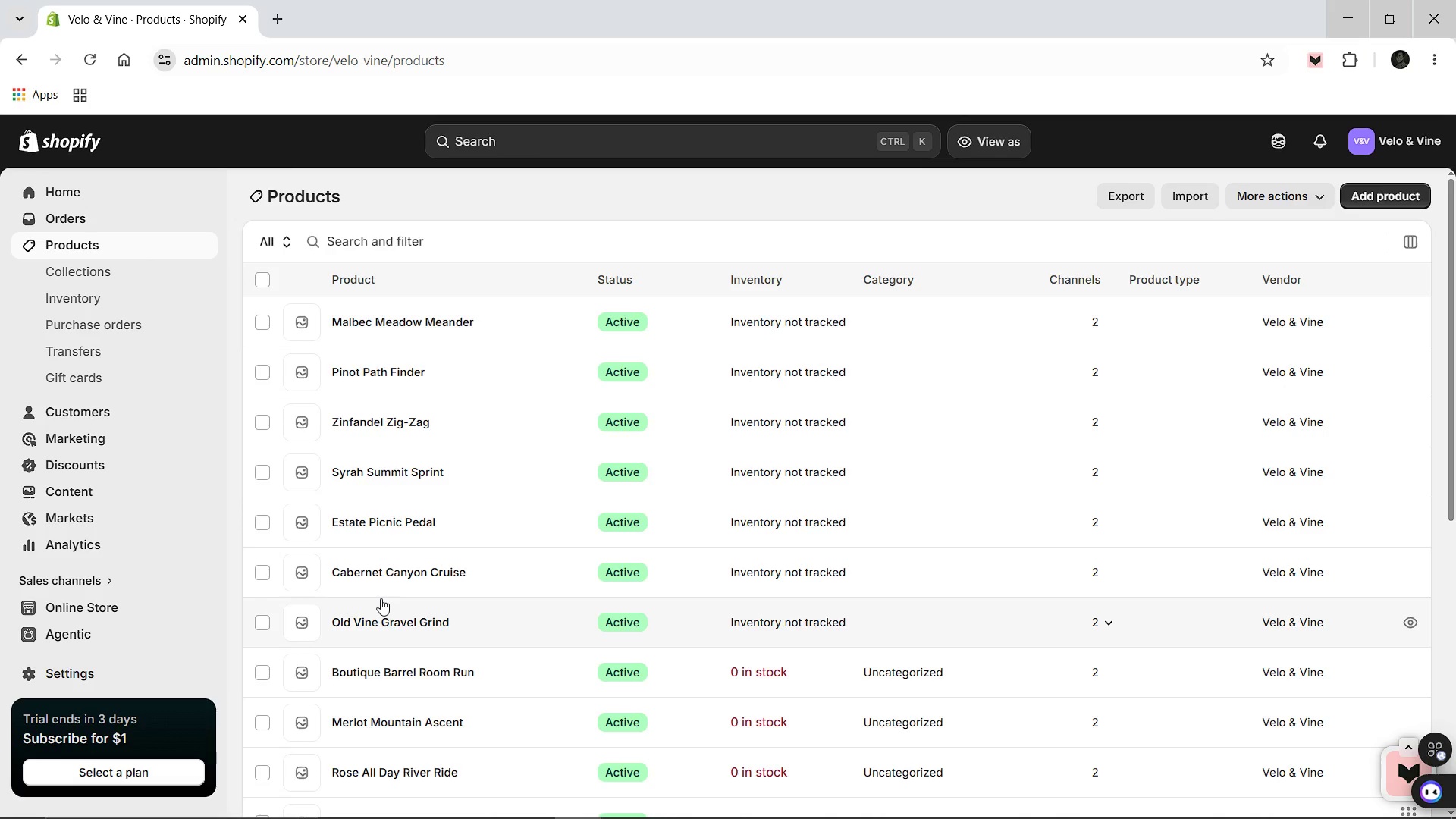 
left_click([390, 574])
 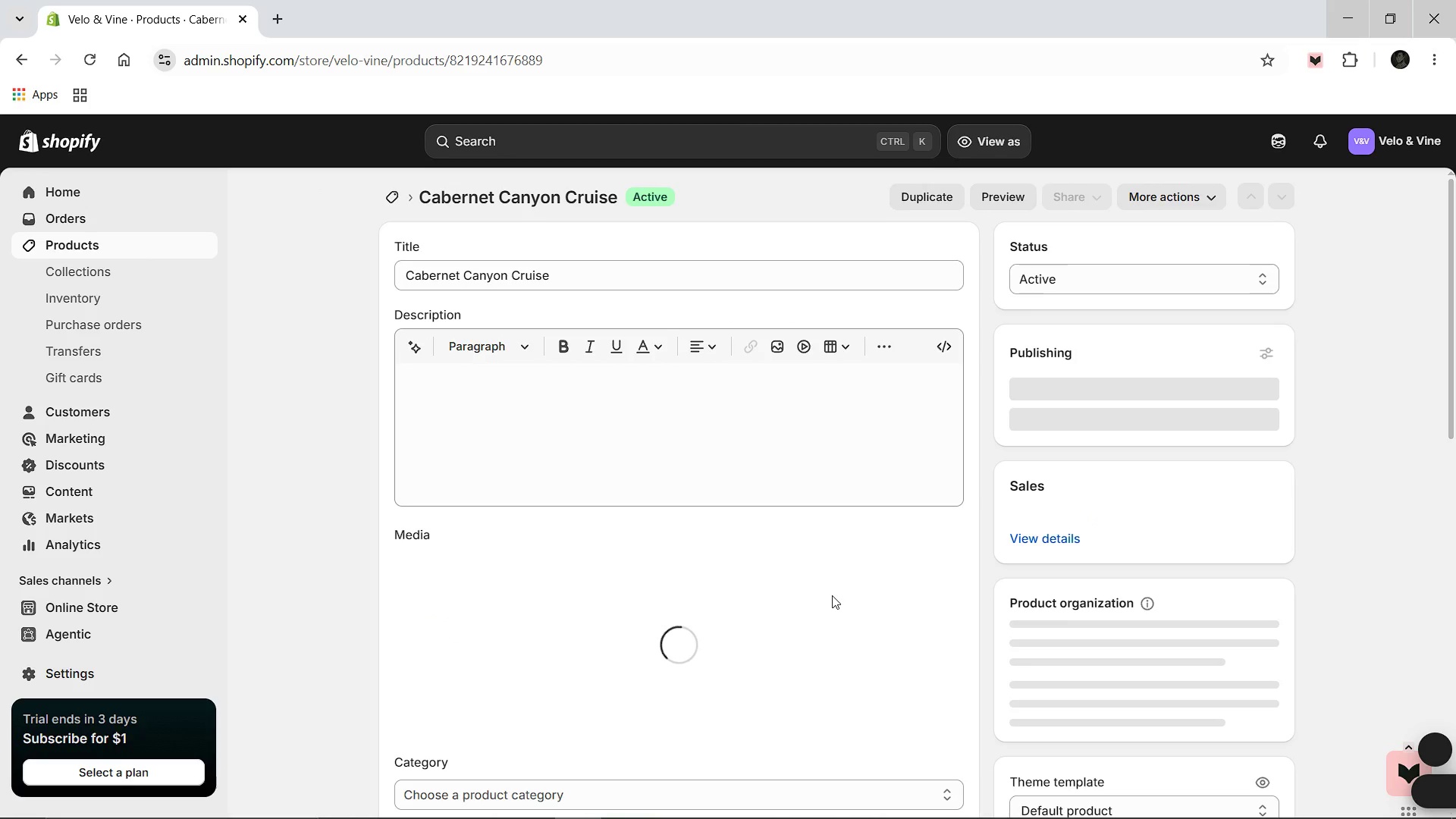 
scroll: coordinate [828, 596], scroll_direction: down, amount: 4.0
 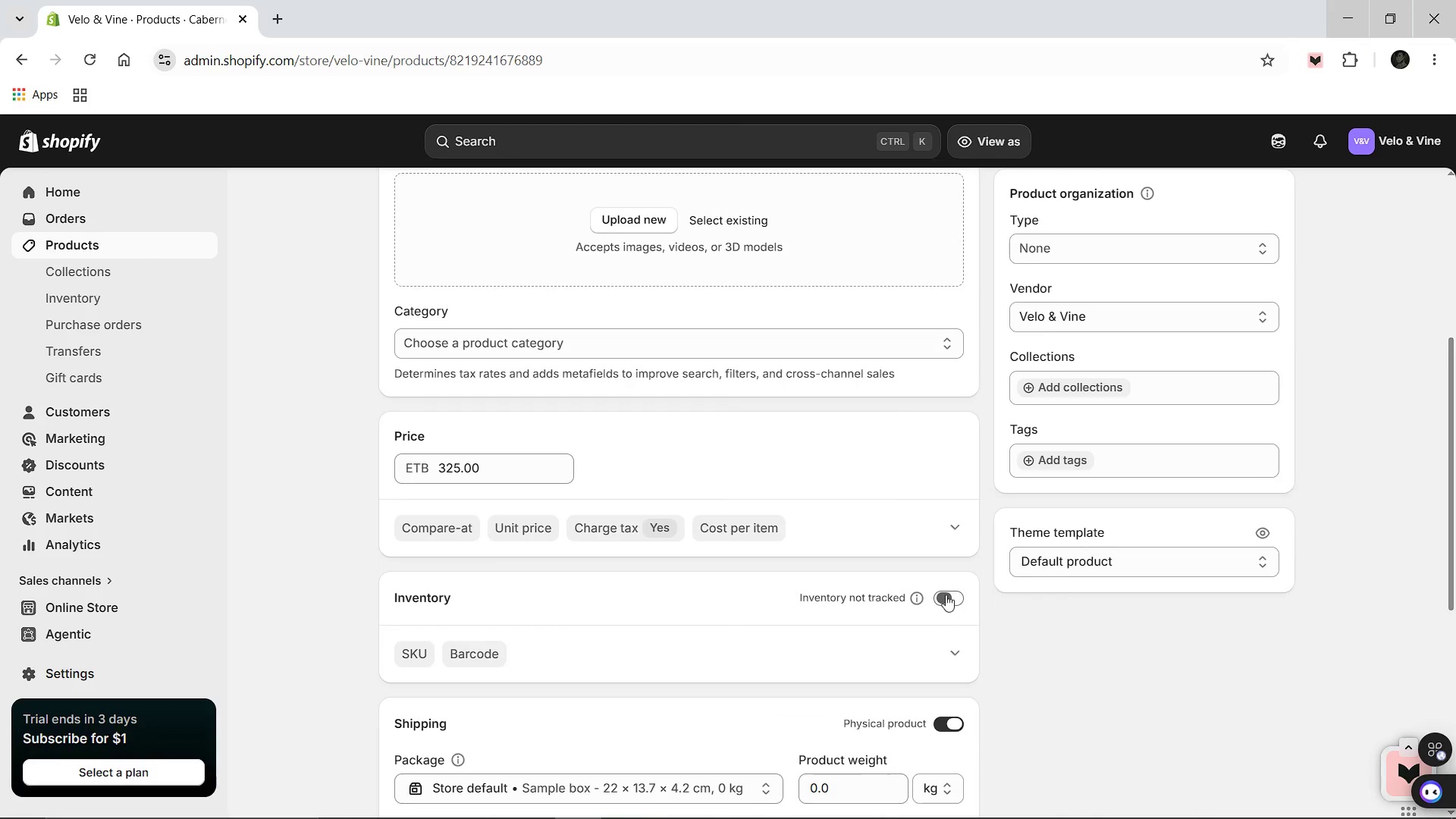 
left_click([946, 594])
 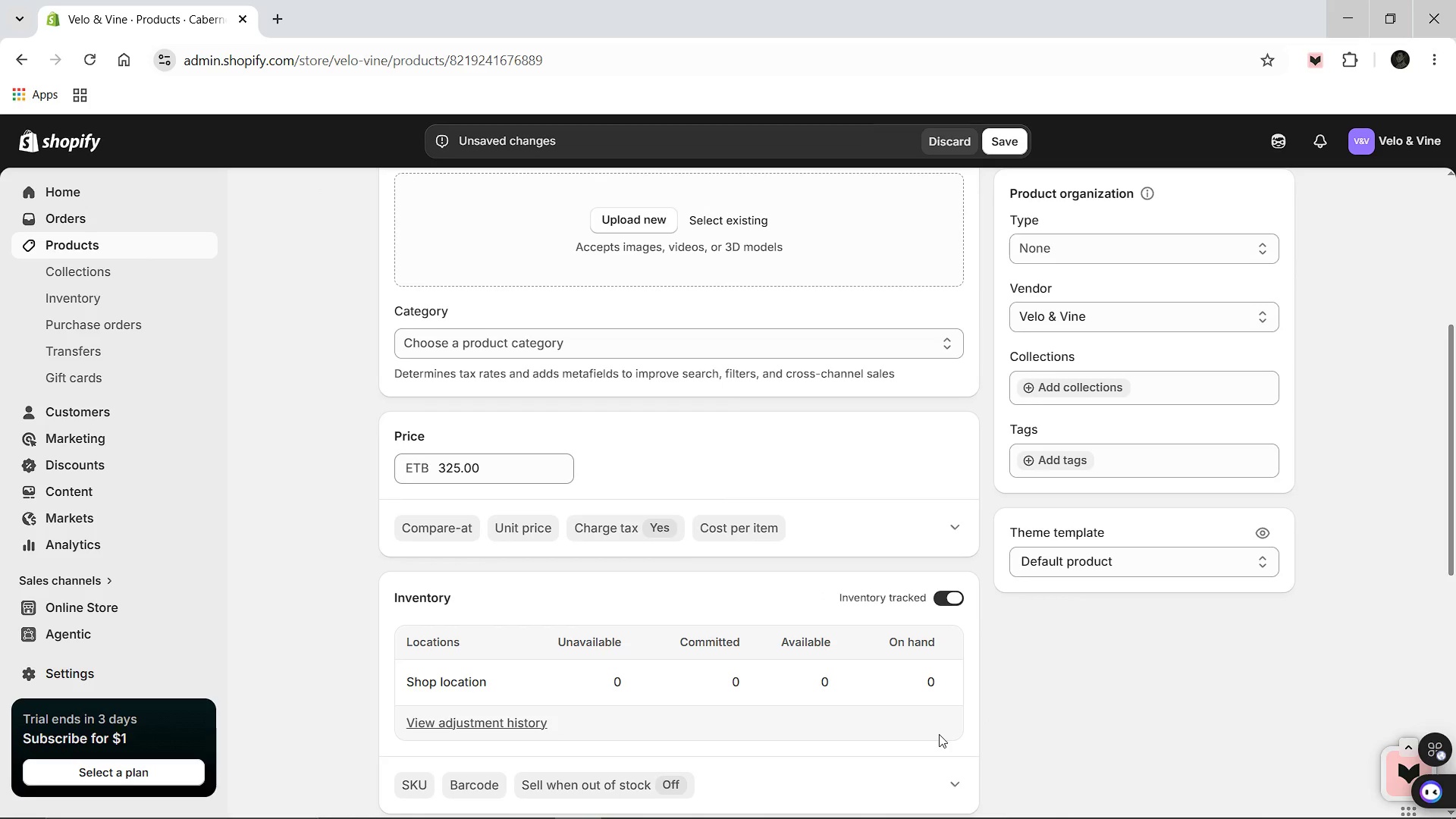 
scroll: coordinate [939, 734], scroll_direction: down, amount: 1.0
 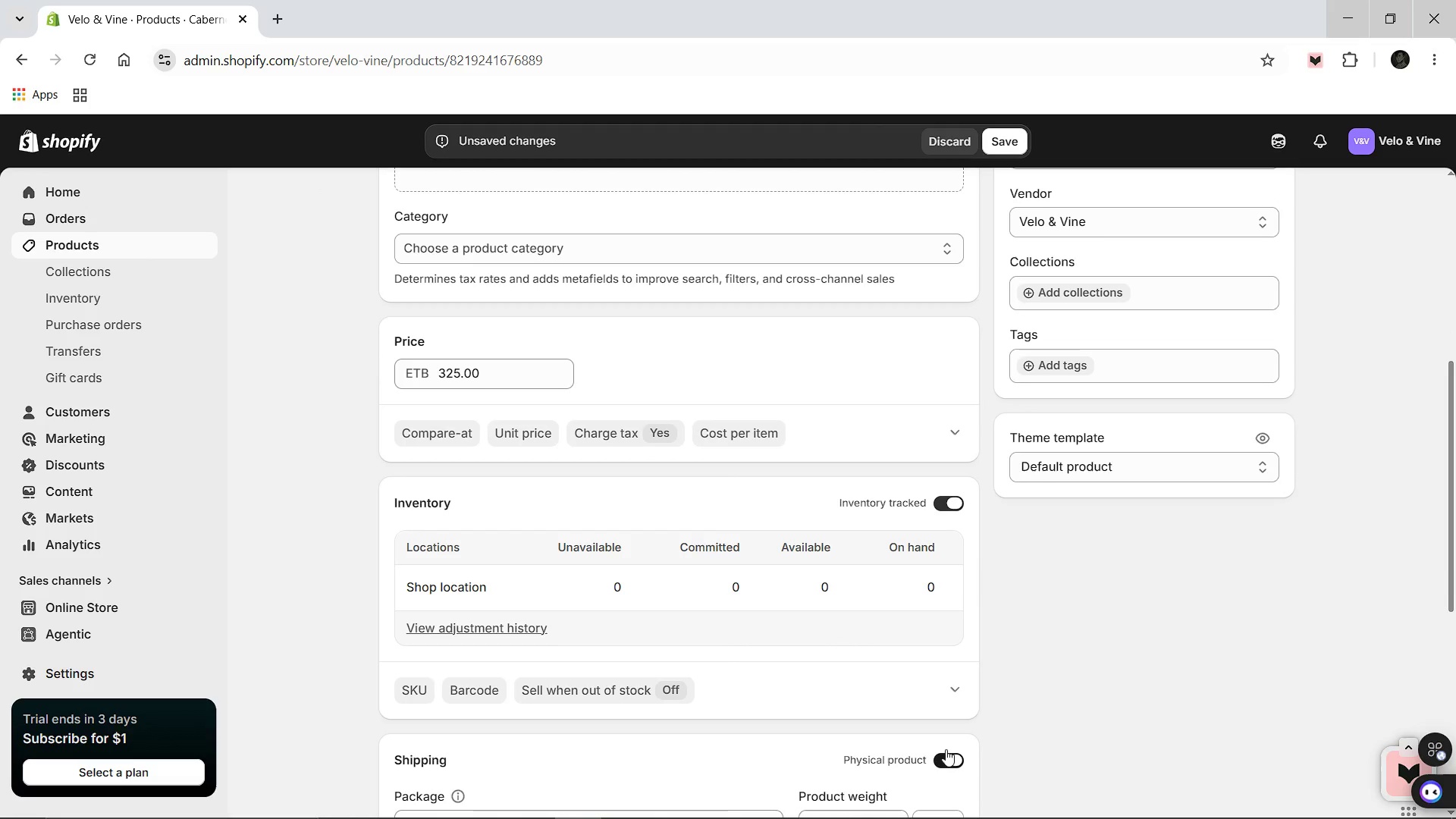 
left_click([946, 749])
 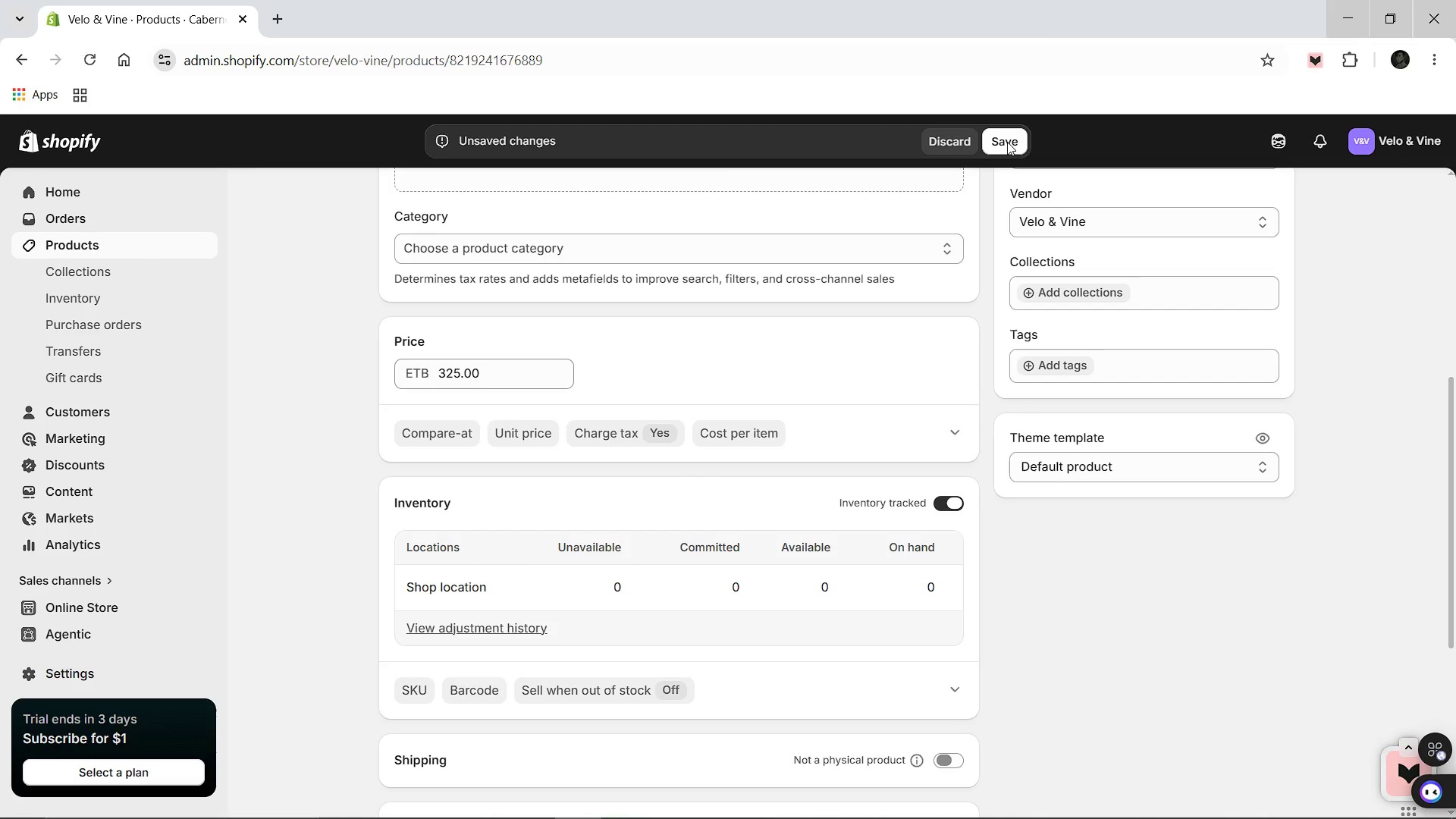 
left_click([1007, 142])
 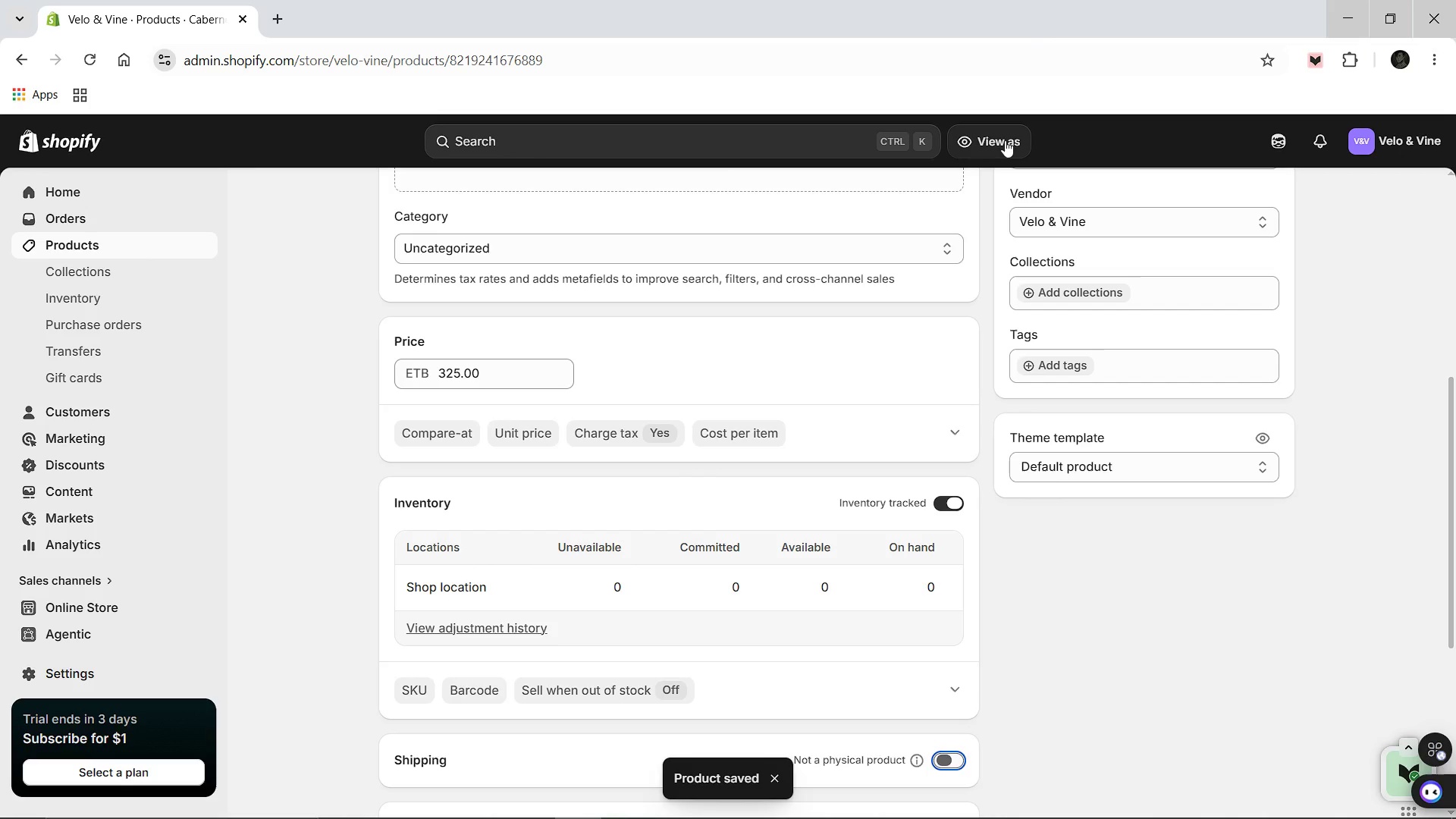 
wait(14.56)
 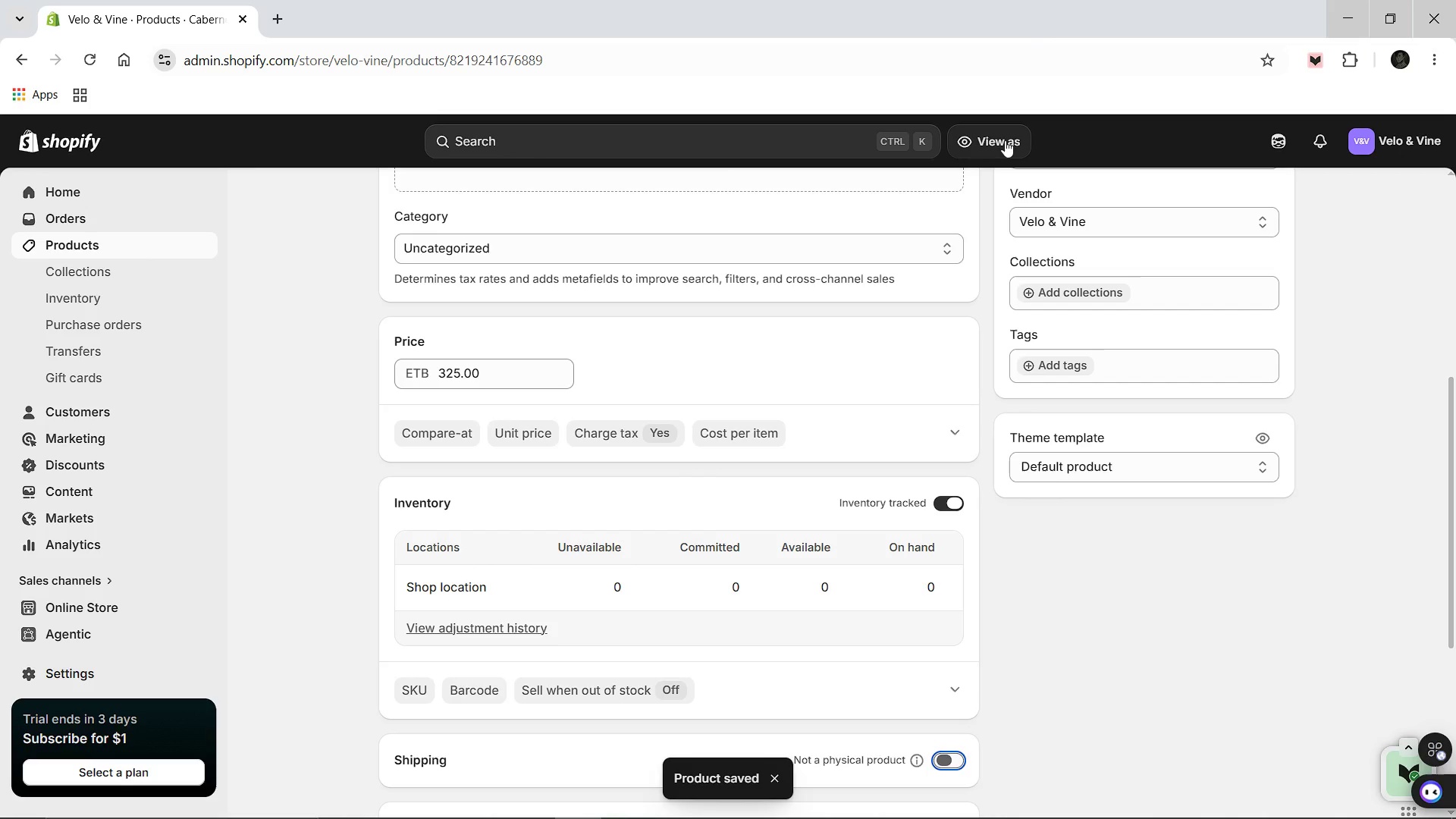 
scroll: coordinate [490, 394], scroll_direction: up, amount: 6.0
 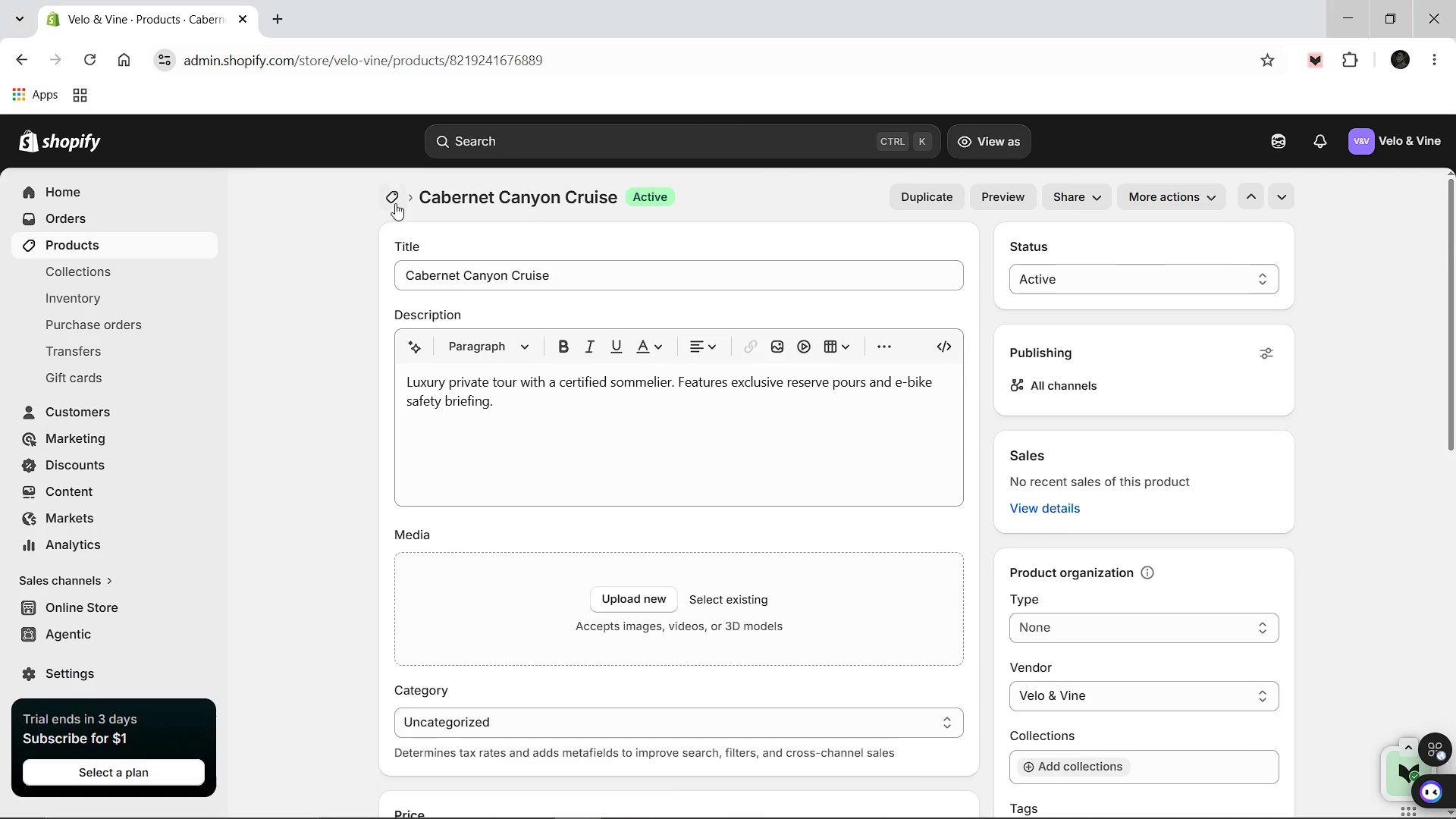 
left_click([395, 203])
 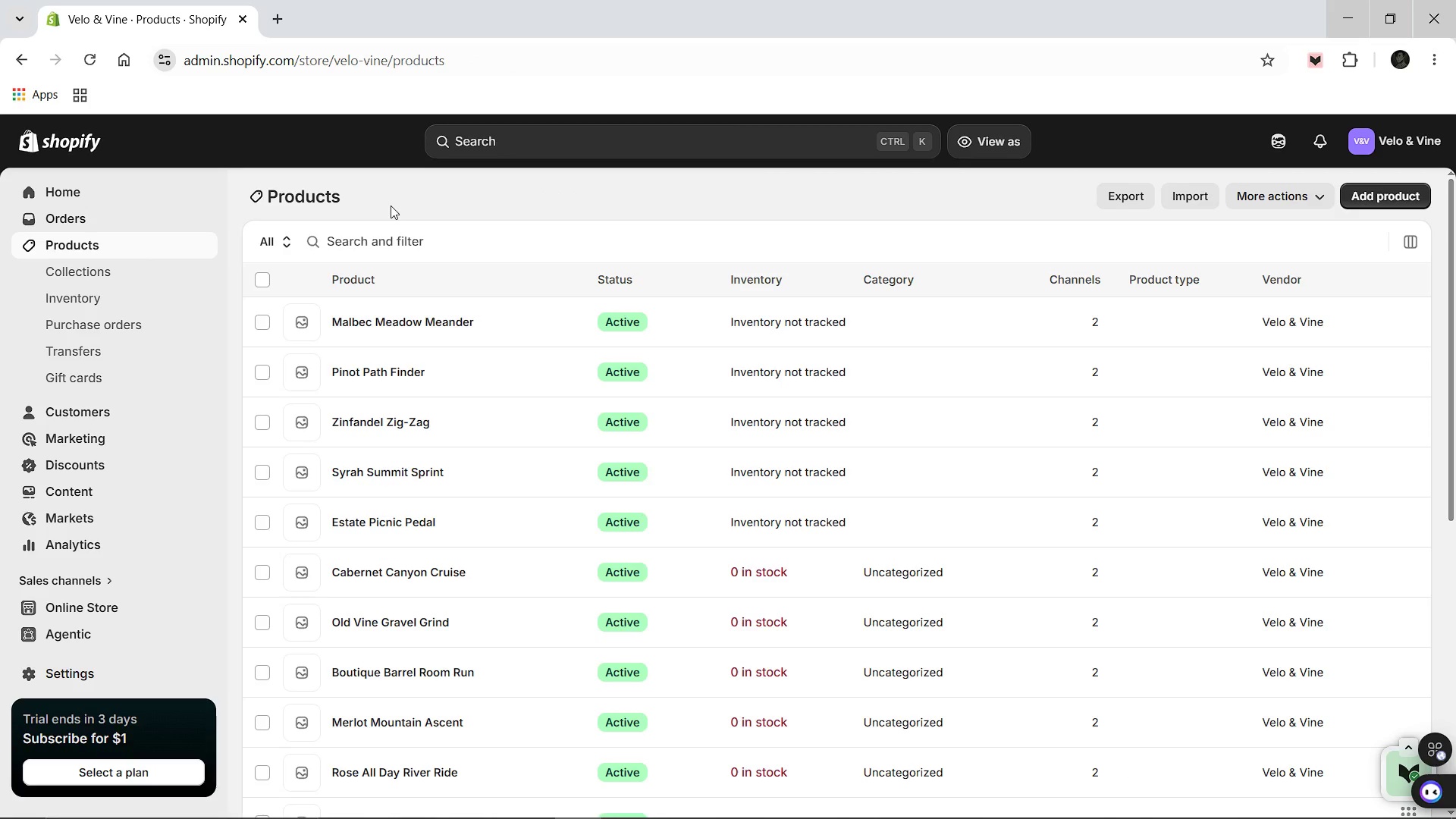 
wait(6.58)
 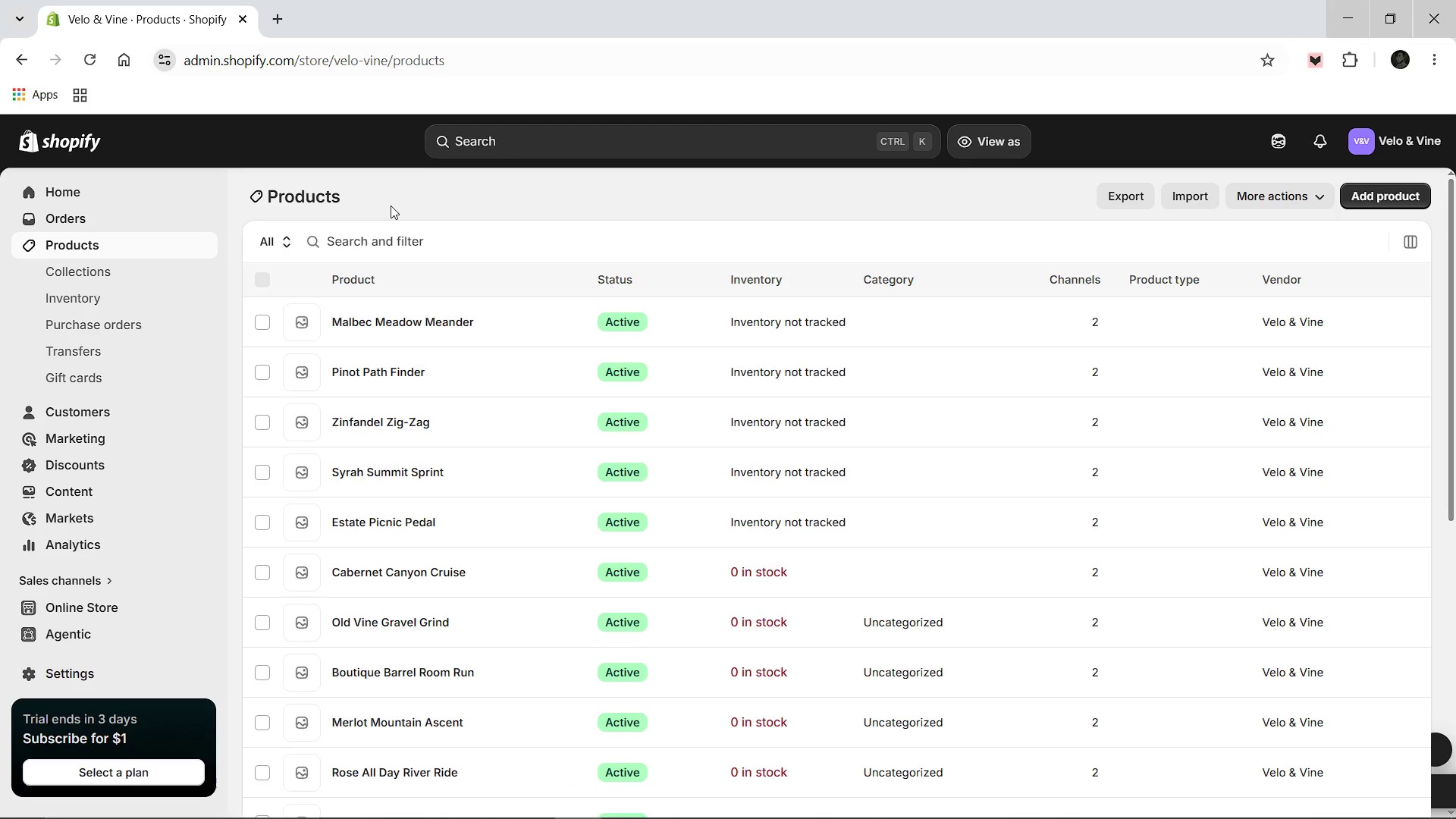 
left_click([377, 521])
 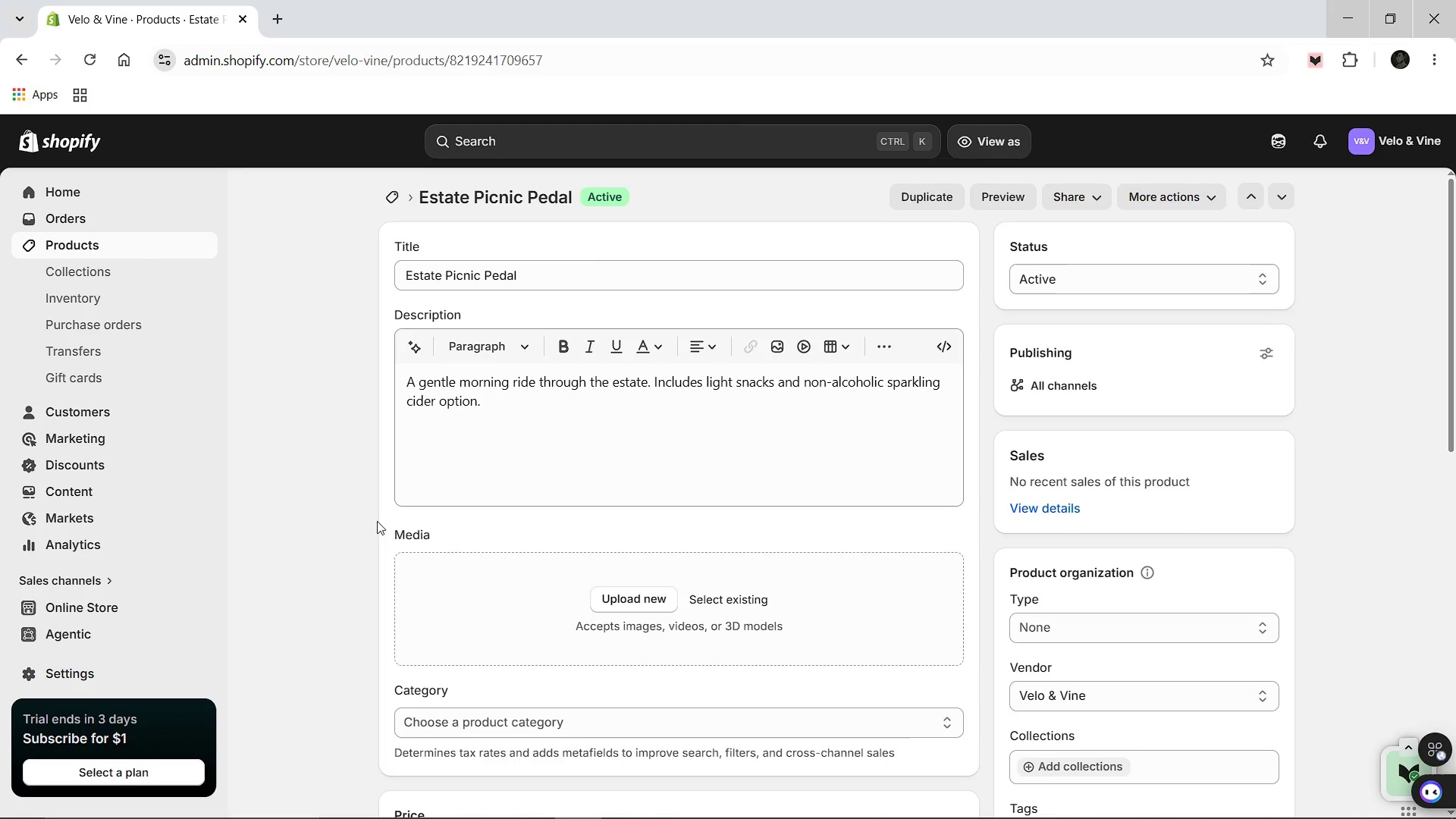 
wait(9.39)
 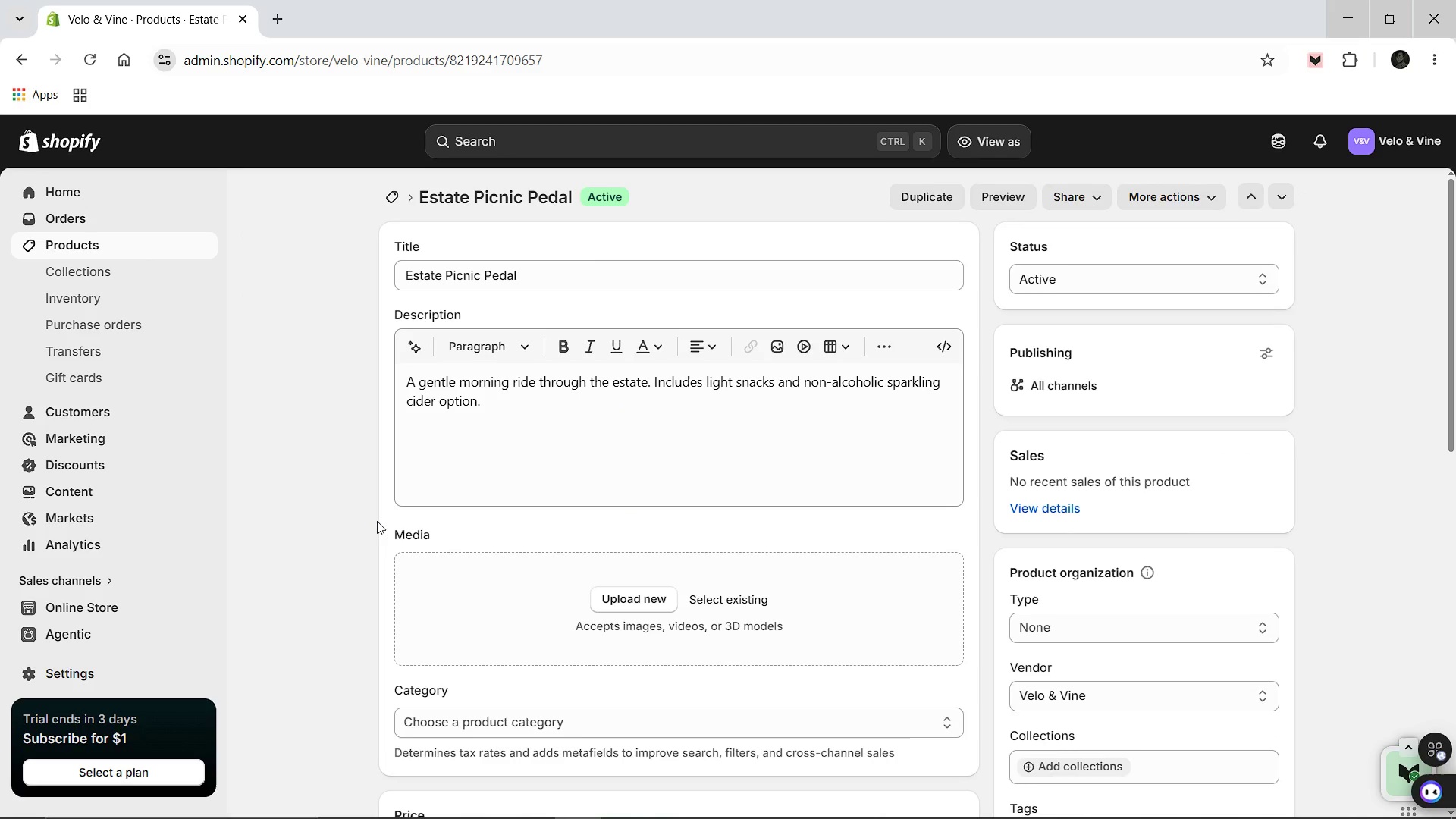 
scroll: coordinate [777, 490], scroll_direction: down, amount: 4.0
 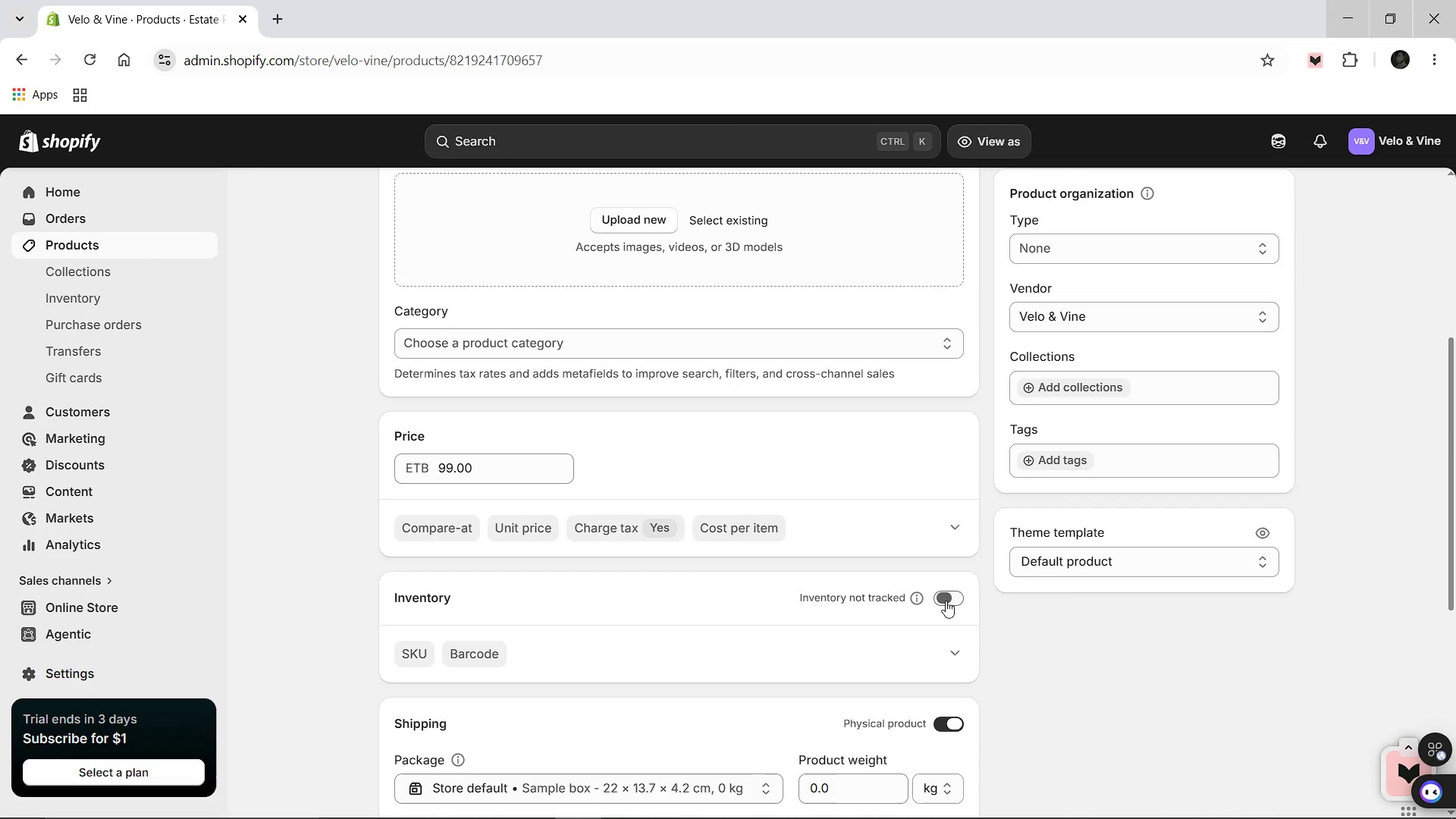 
left_click([946, 601])
 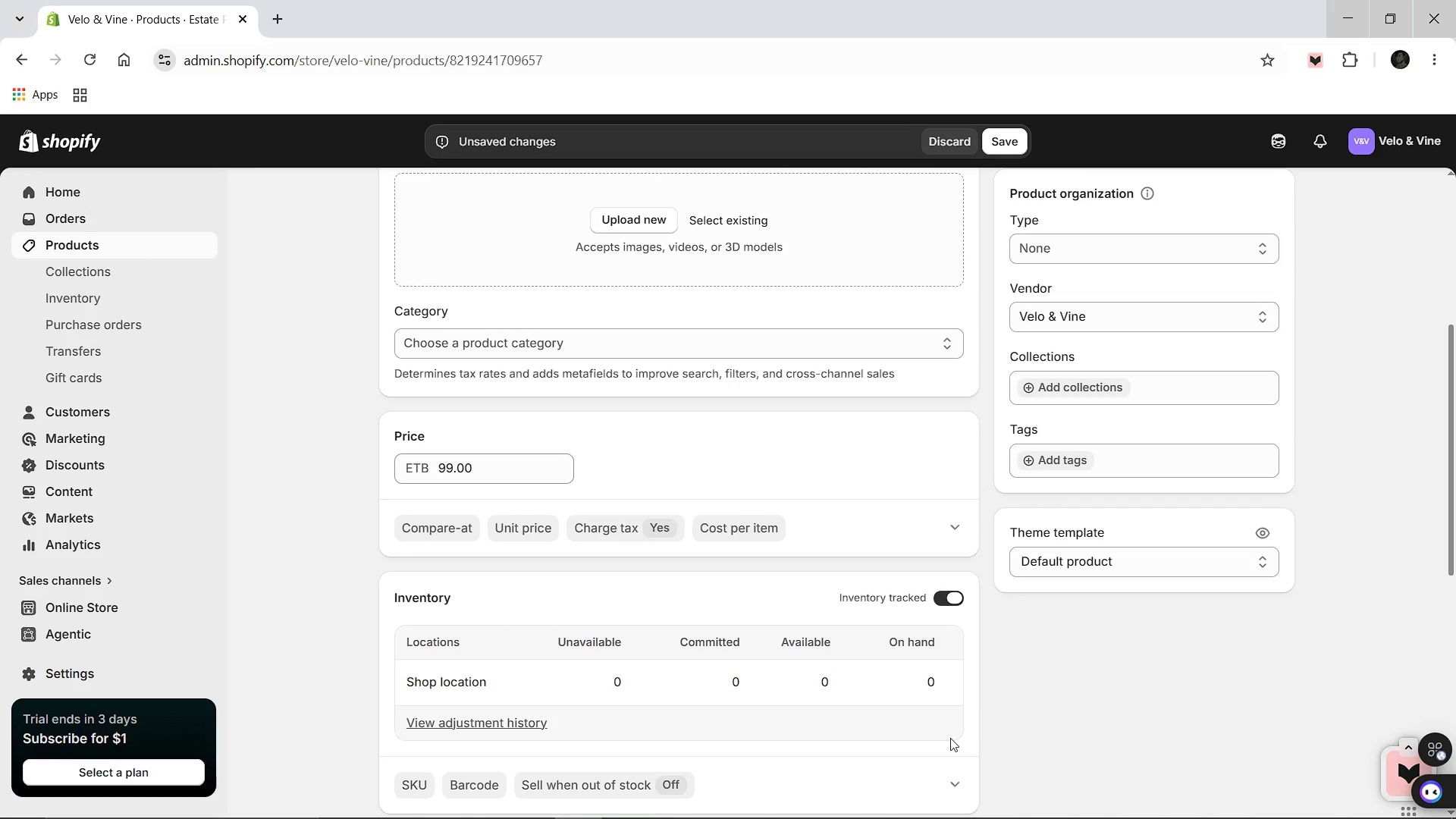 
scroll: coordinate [950, 738], scroll_direction: down, amount: 1.0
 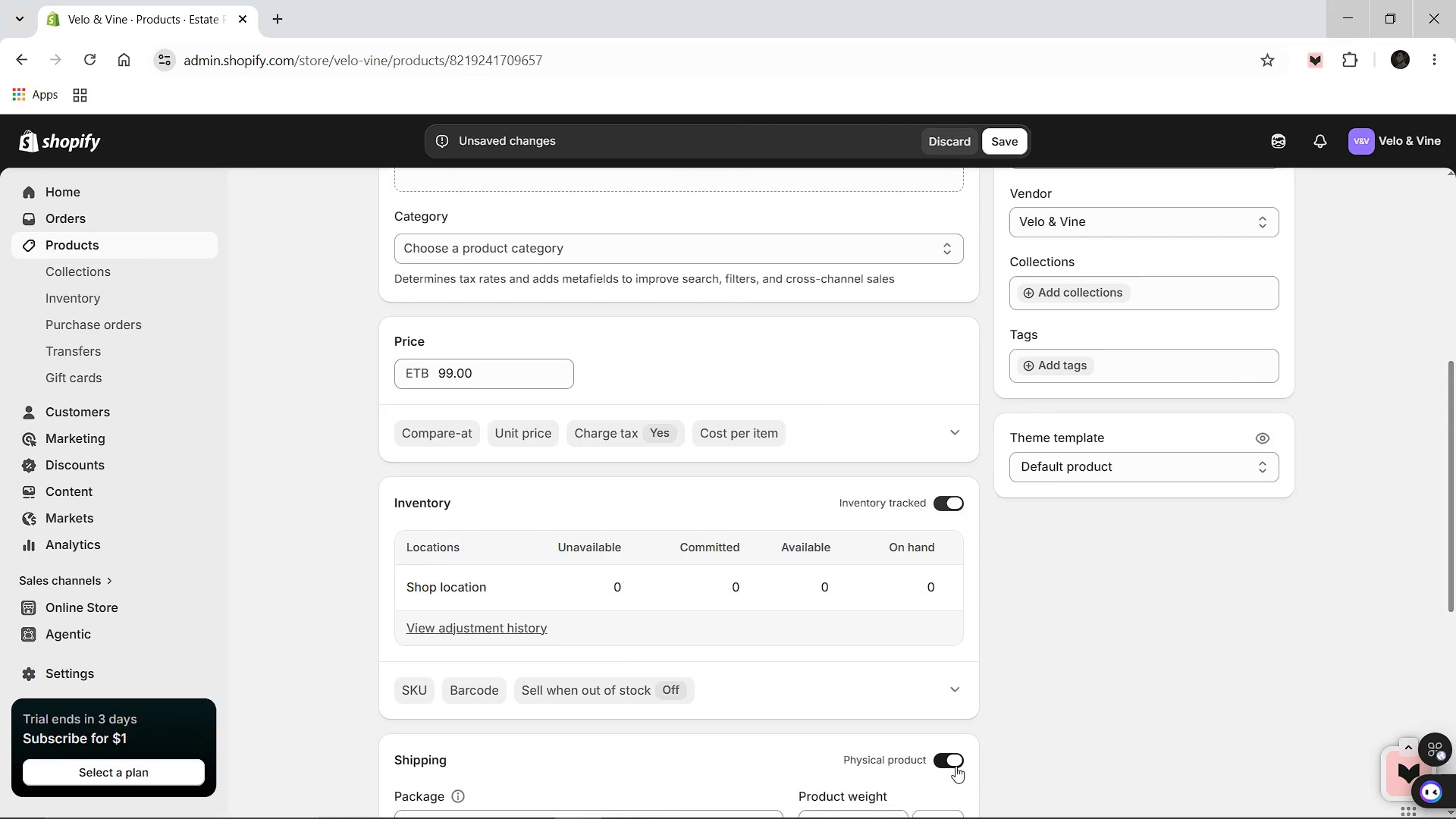 
left_click([956, 766])
 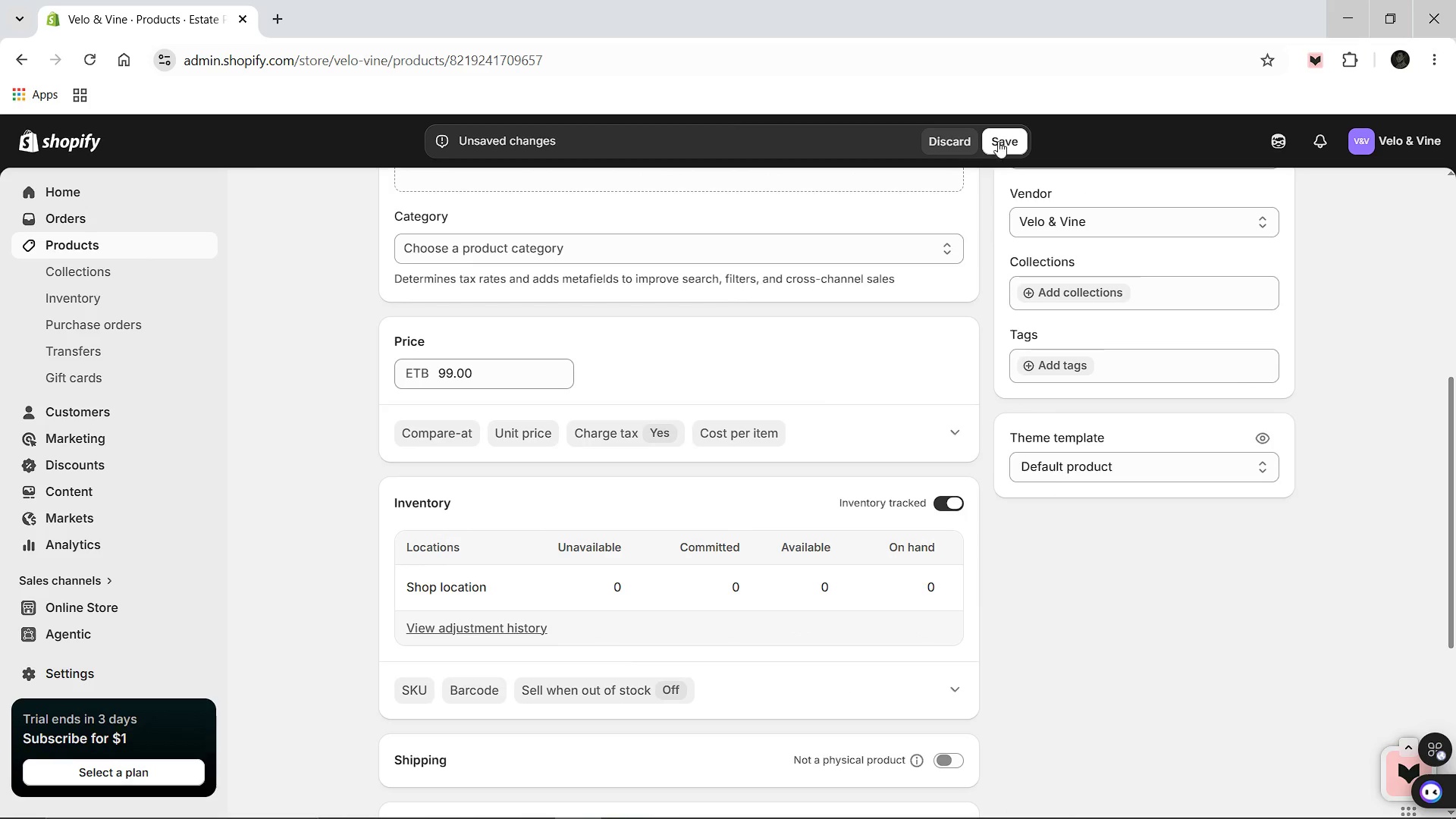 
left_click([998, 140])
 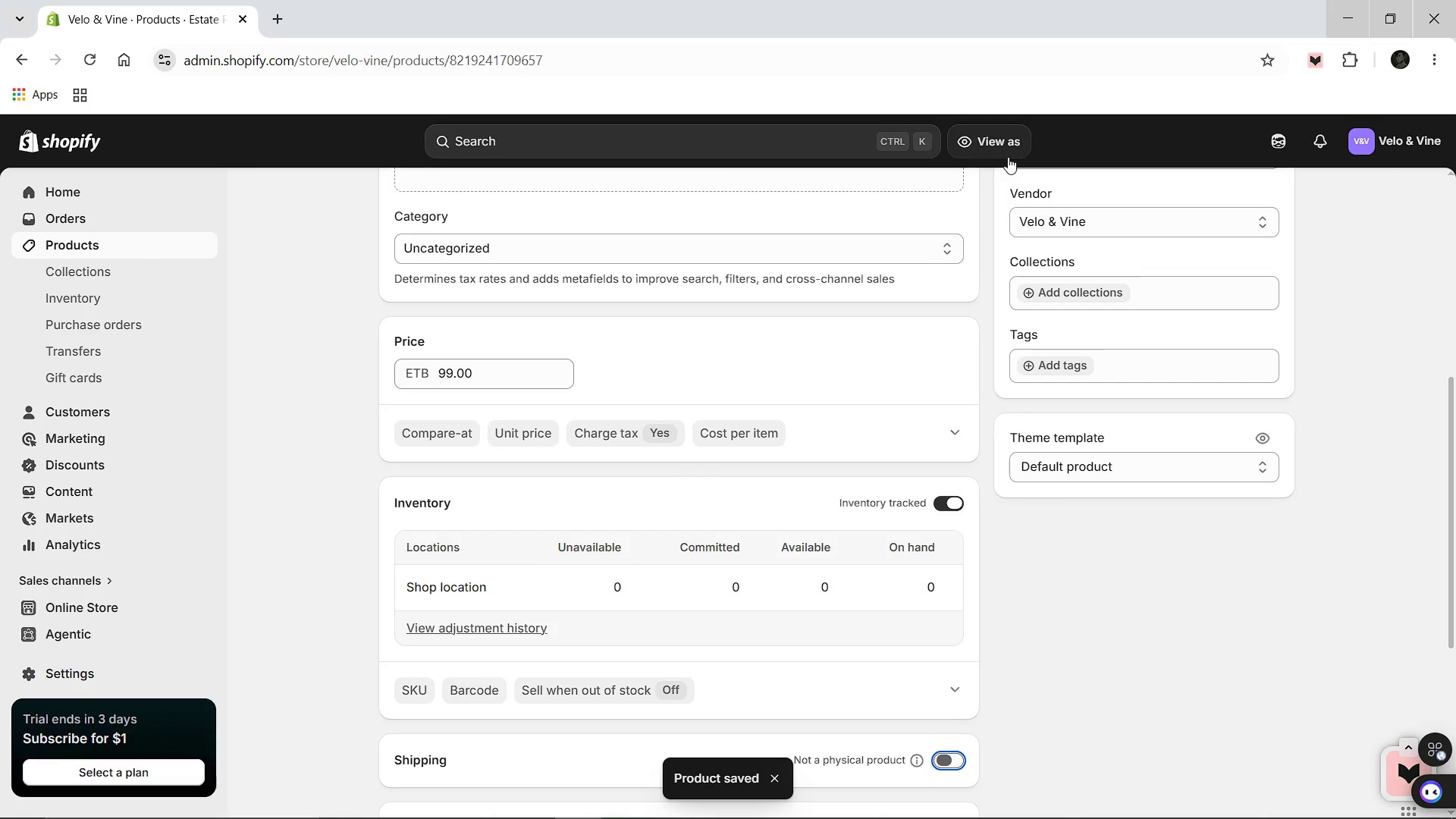 
wait(12.8)
 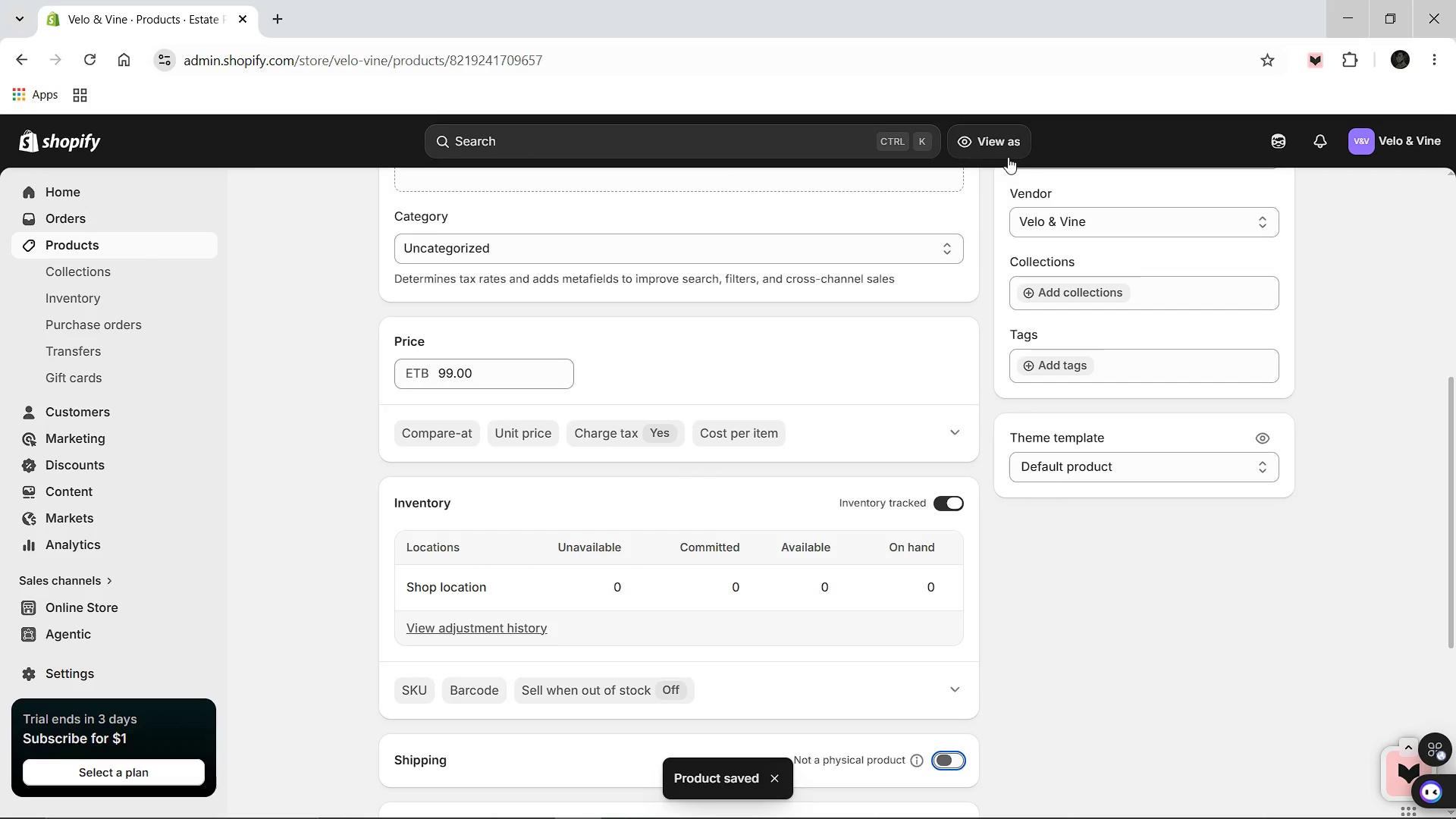 
scroll: coordinate [577, 379], scroll_direction: up, amount: 7.0
 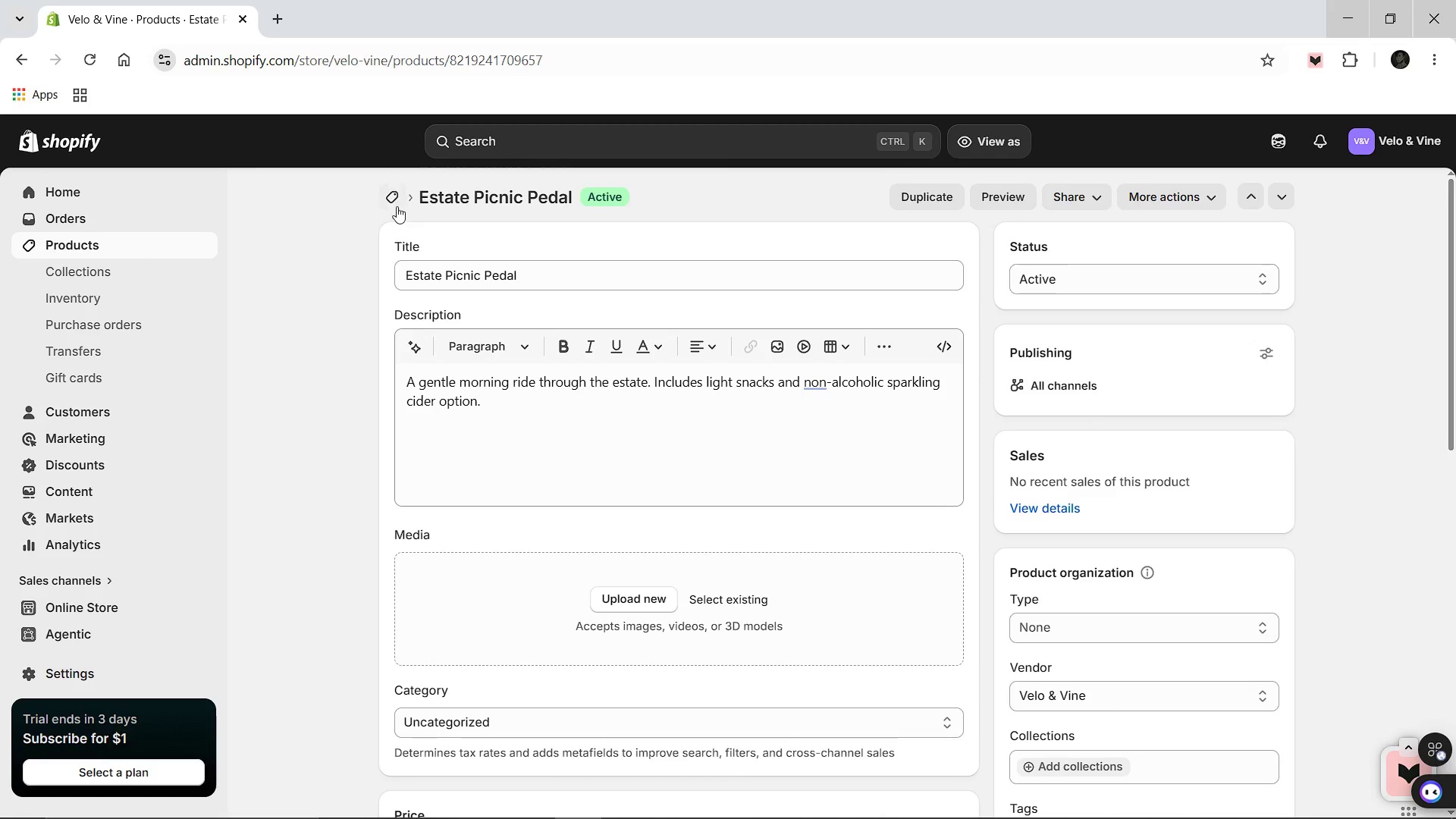 
left_click([396, 200])
 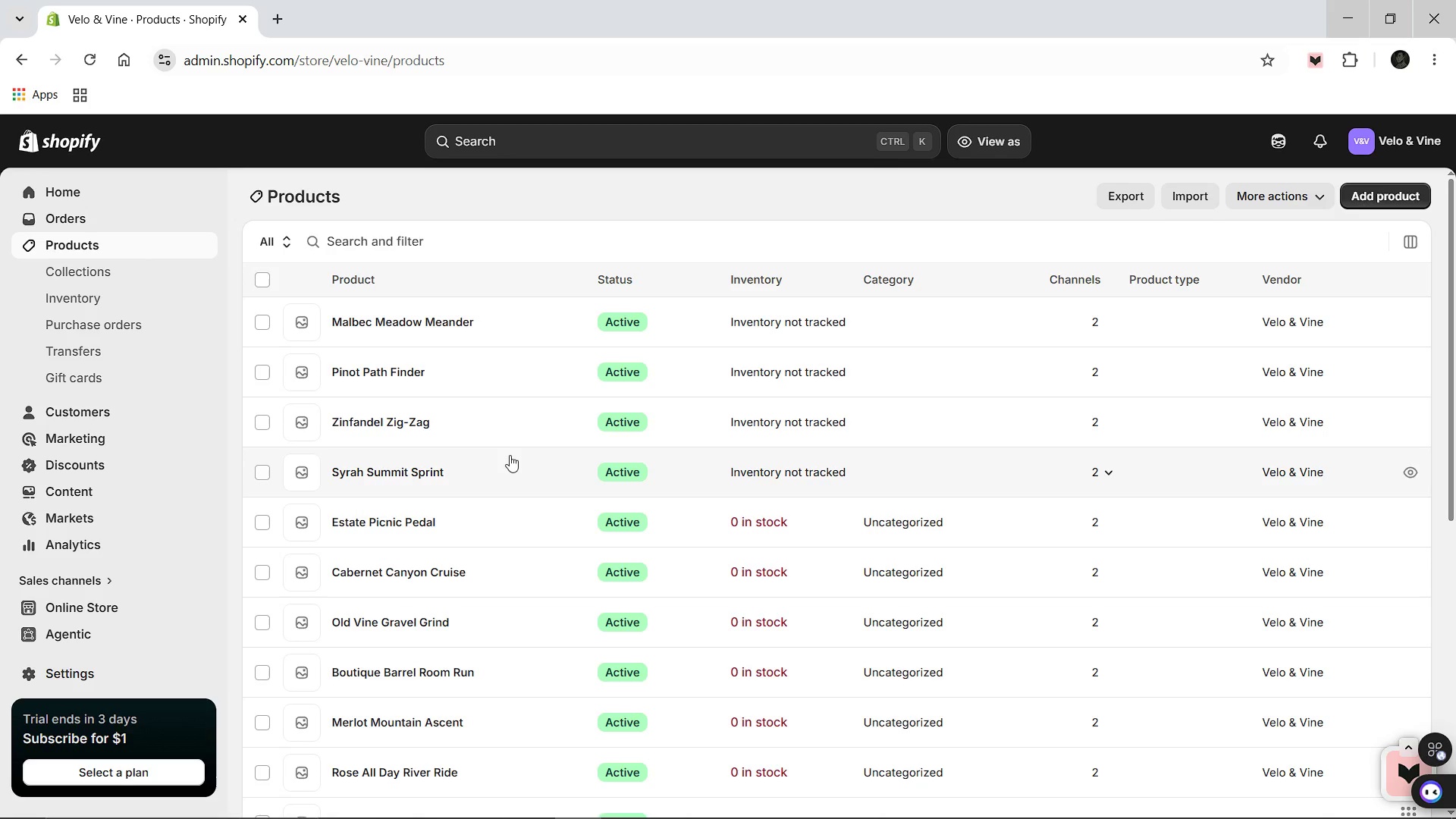 
wait(5.39)
 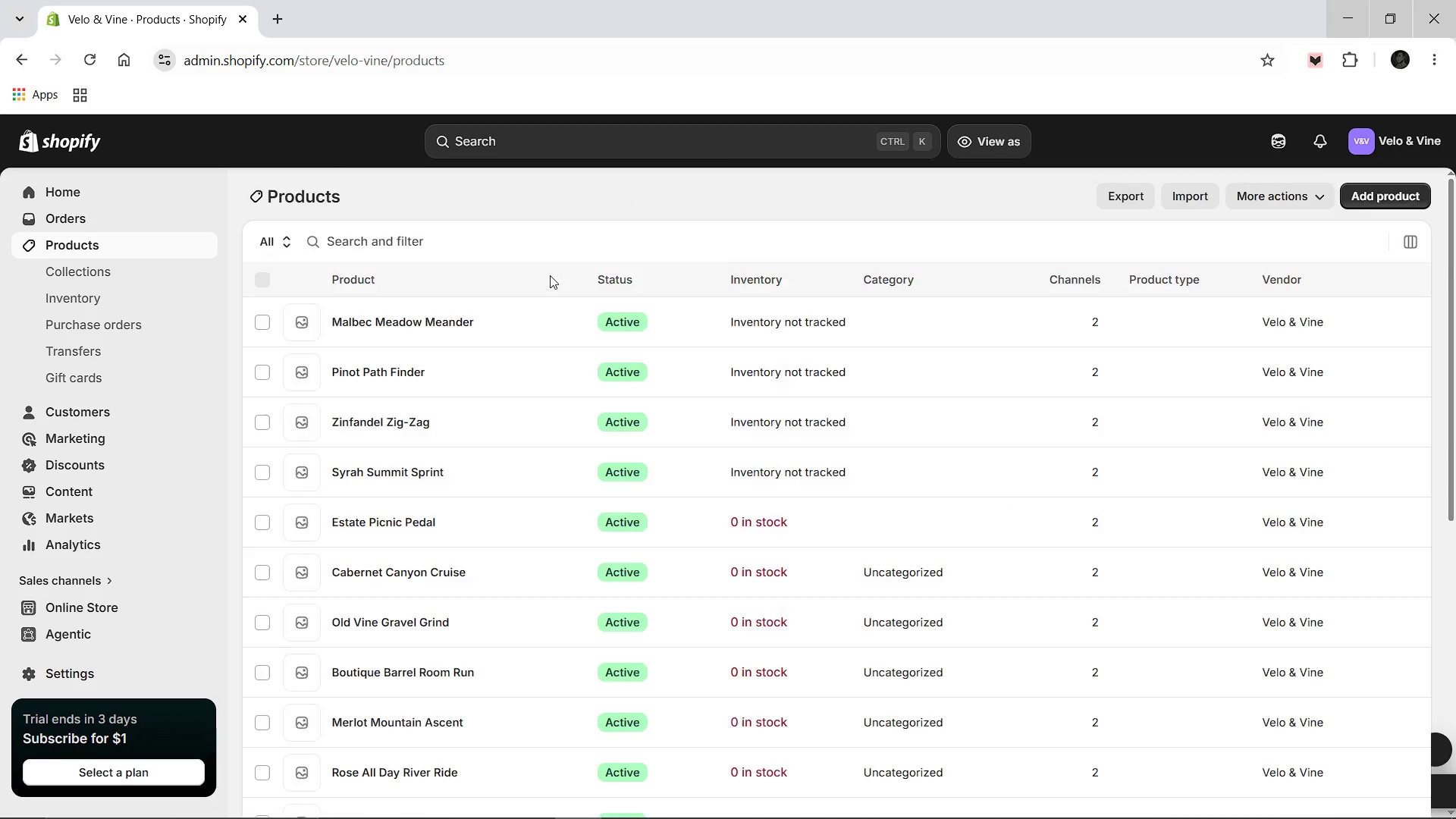 
left_click([429, 477])
 